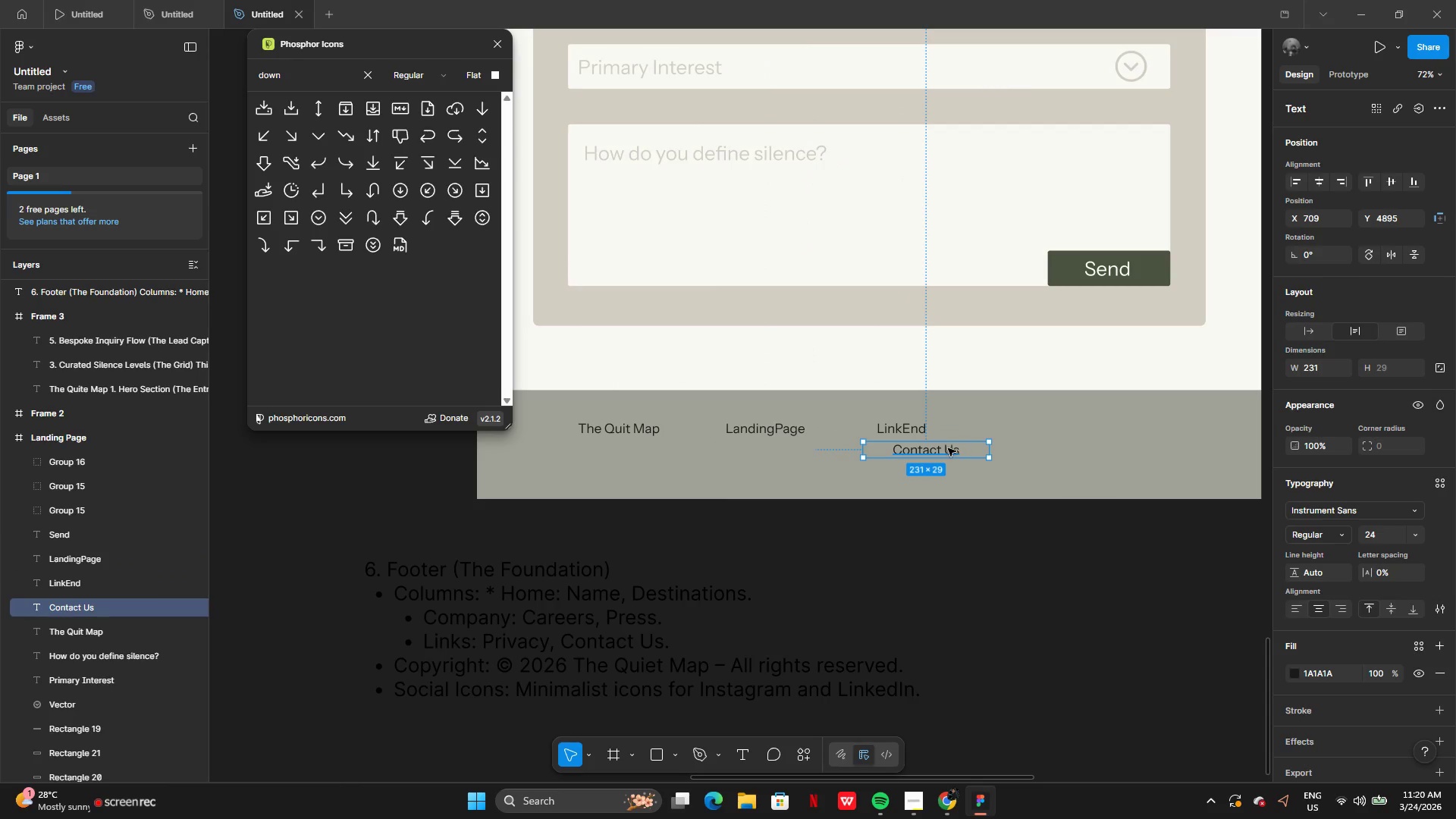 
left_click_drag(start_coordinate=[948, 448], to_coordinate=[1051, 427])
 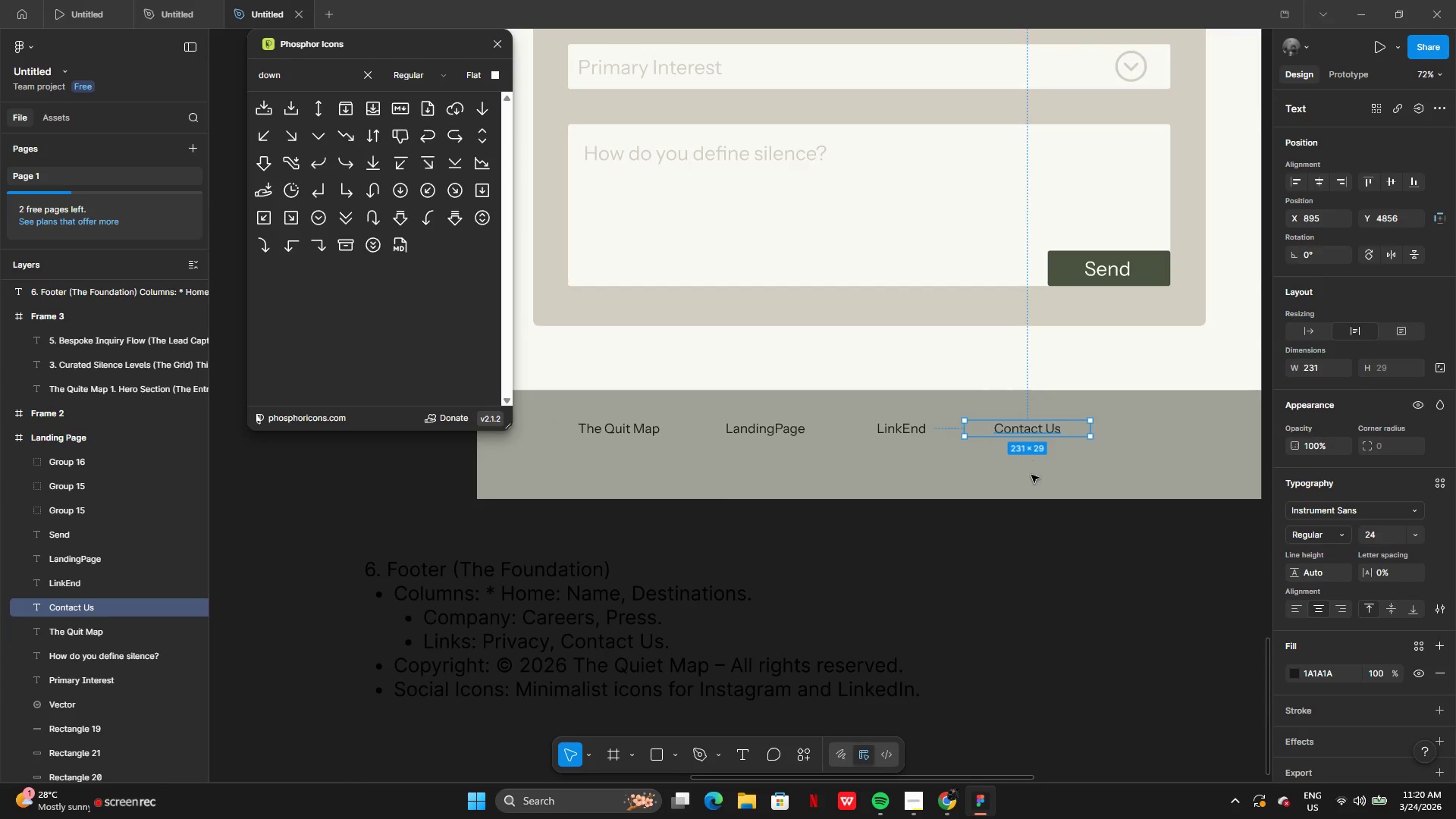 
left_click([1031, 475])
 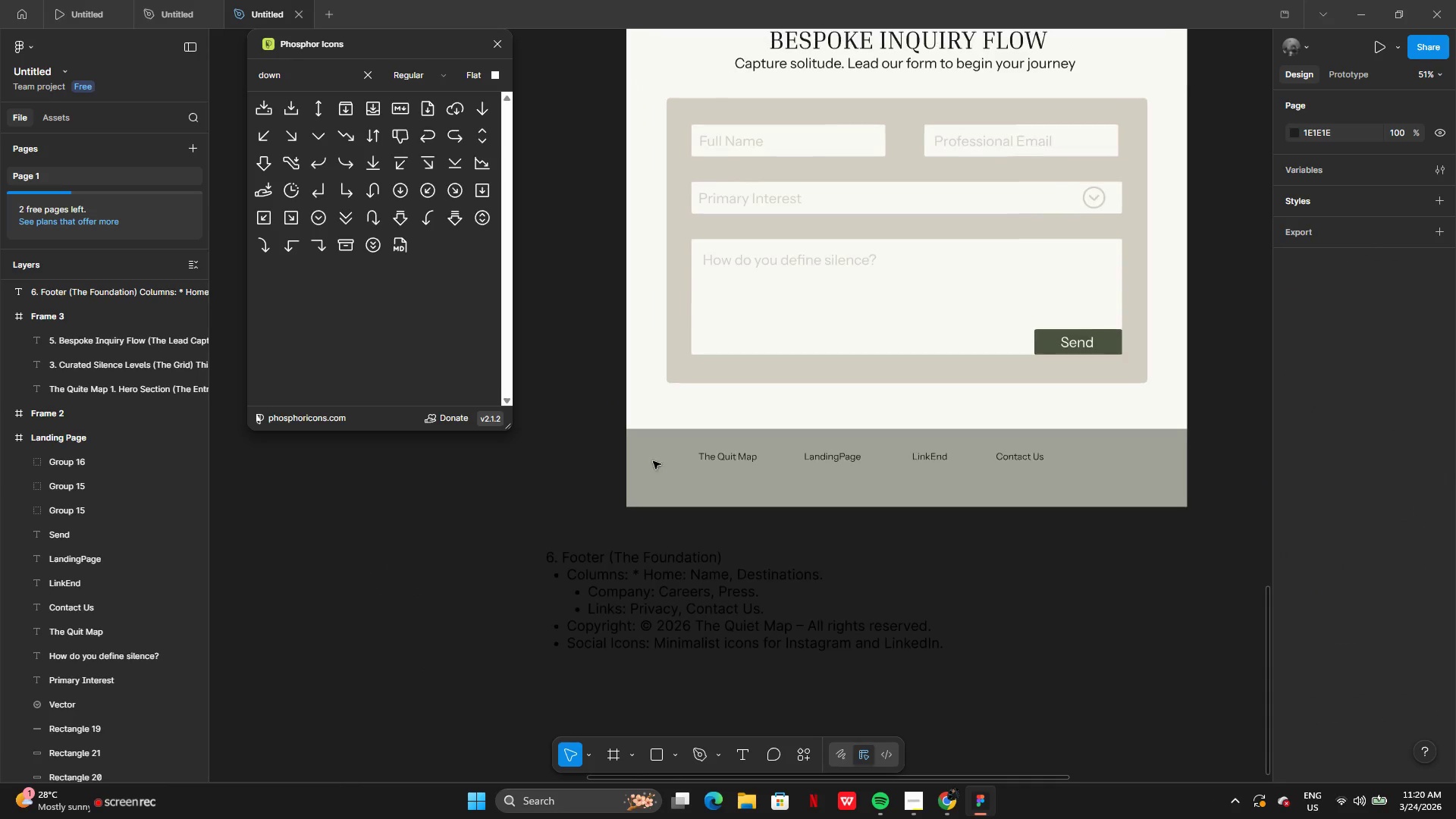 
left_click([622, 444])
 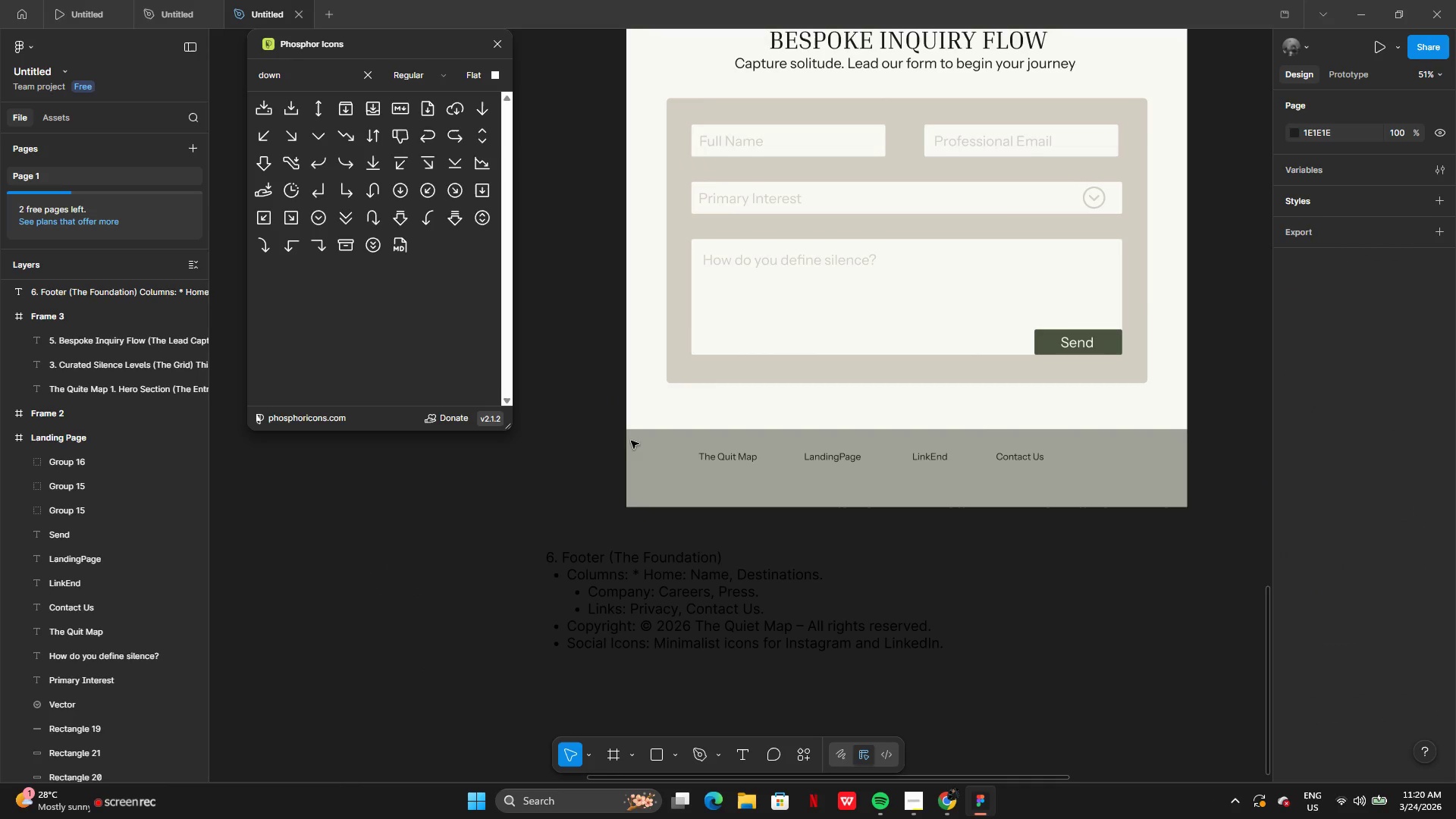 
left_click_drag(start_coordinate=[631, 441], to_coordinate=[1059, 493])
 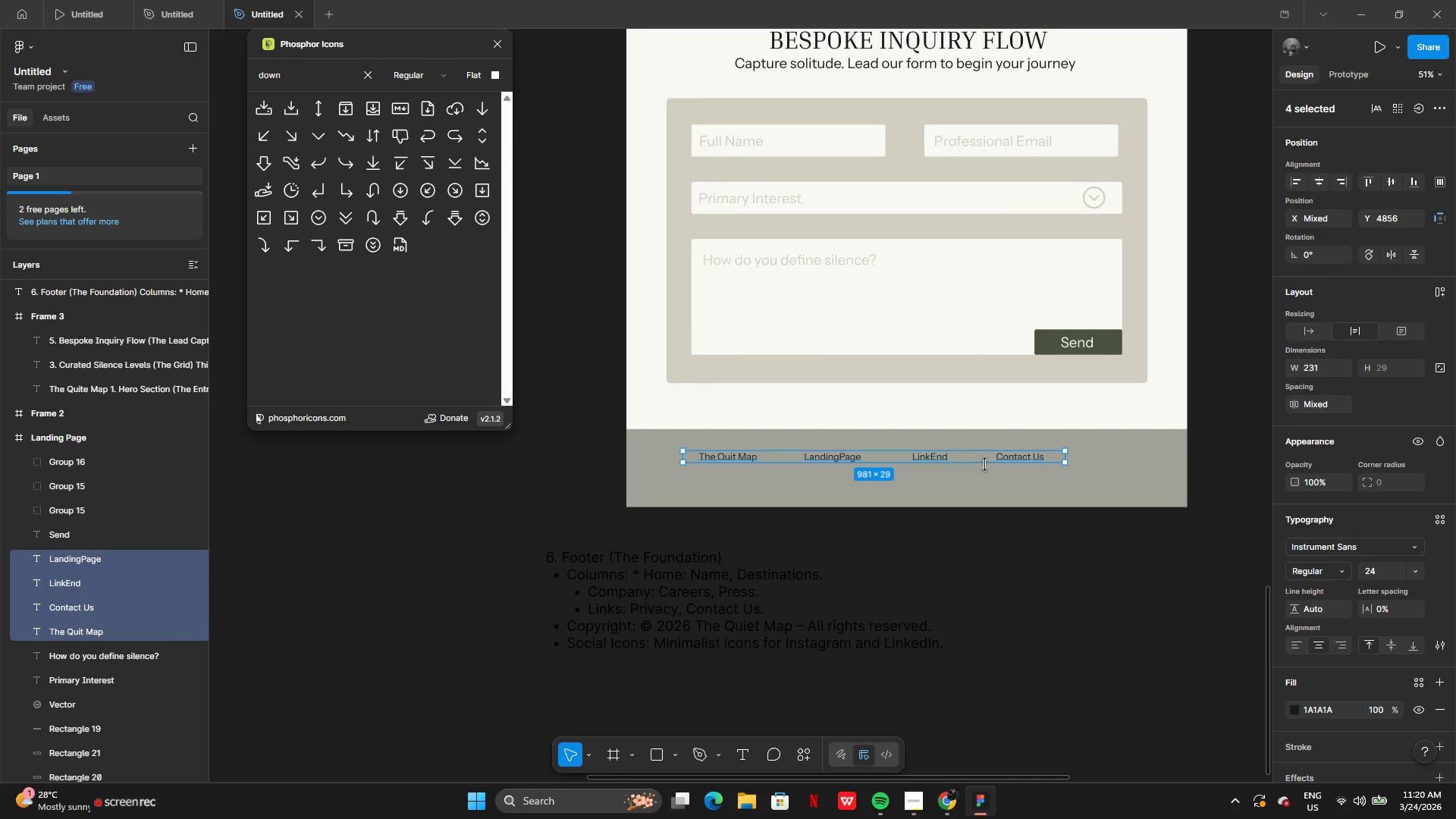 
left_click_drag(start_coordinate=[984, 464], to_coordinate=[1004, 463])
 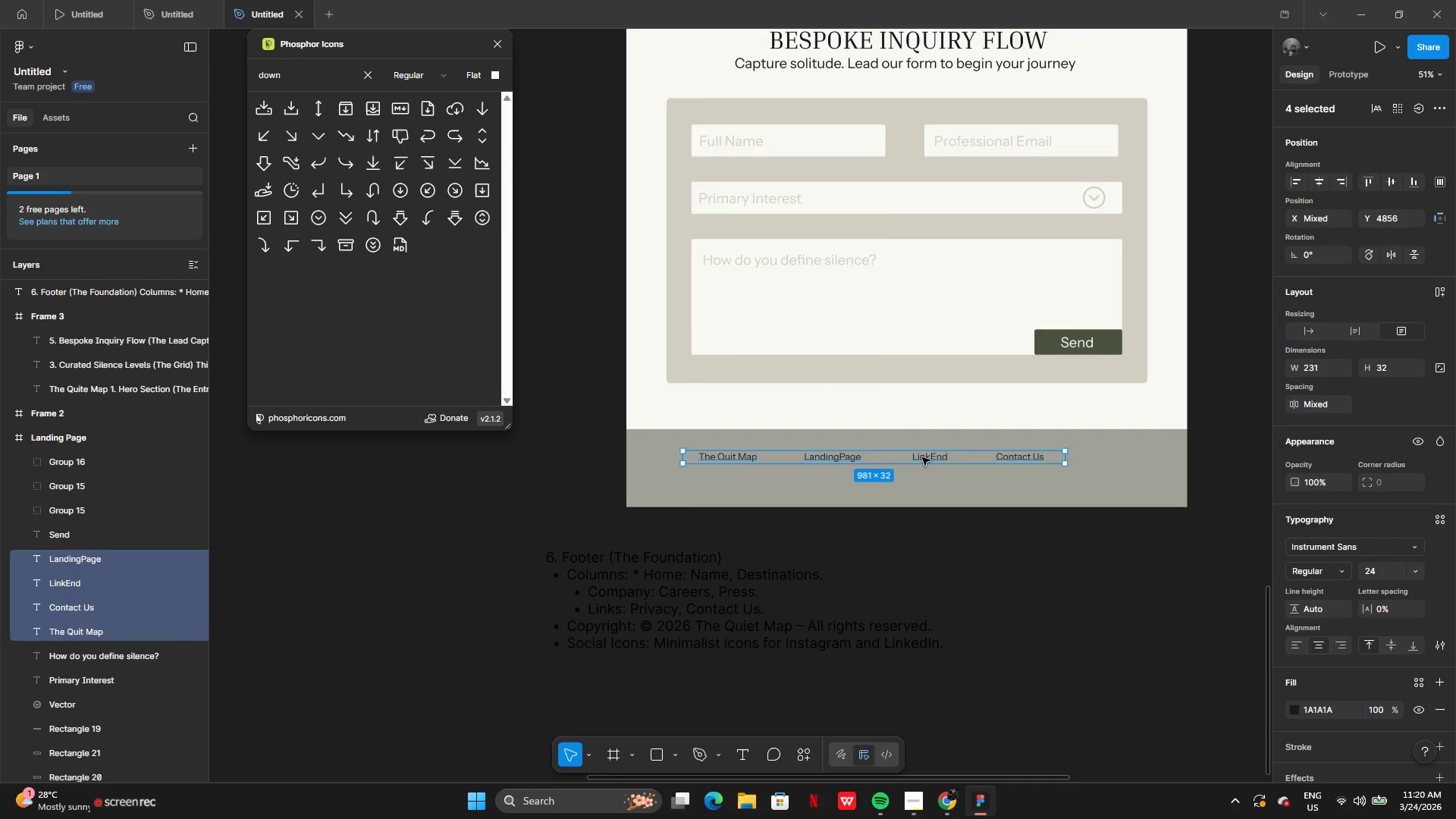 
left_click_drag(start_coordinate=[922, 457], to_coordinate=[946, 459])
 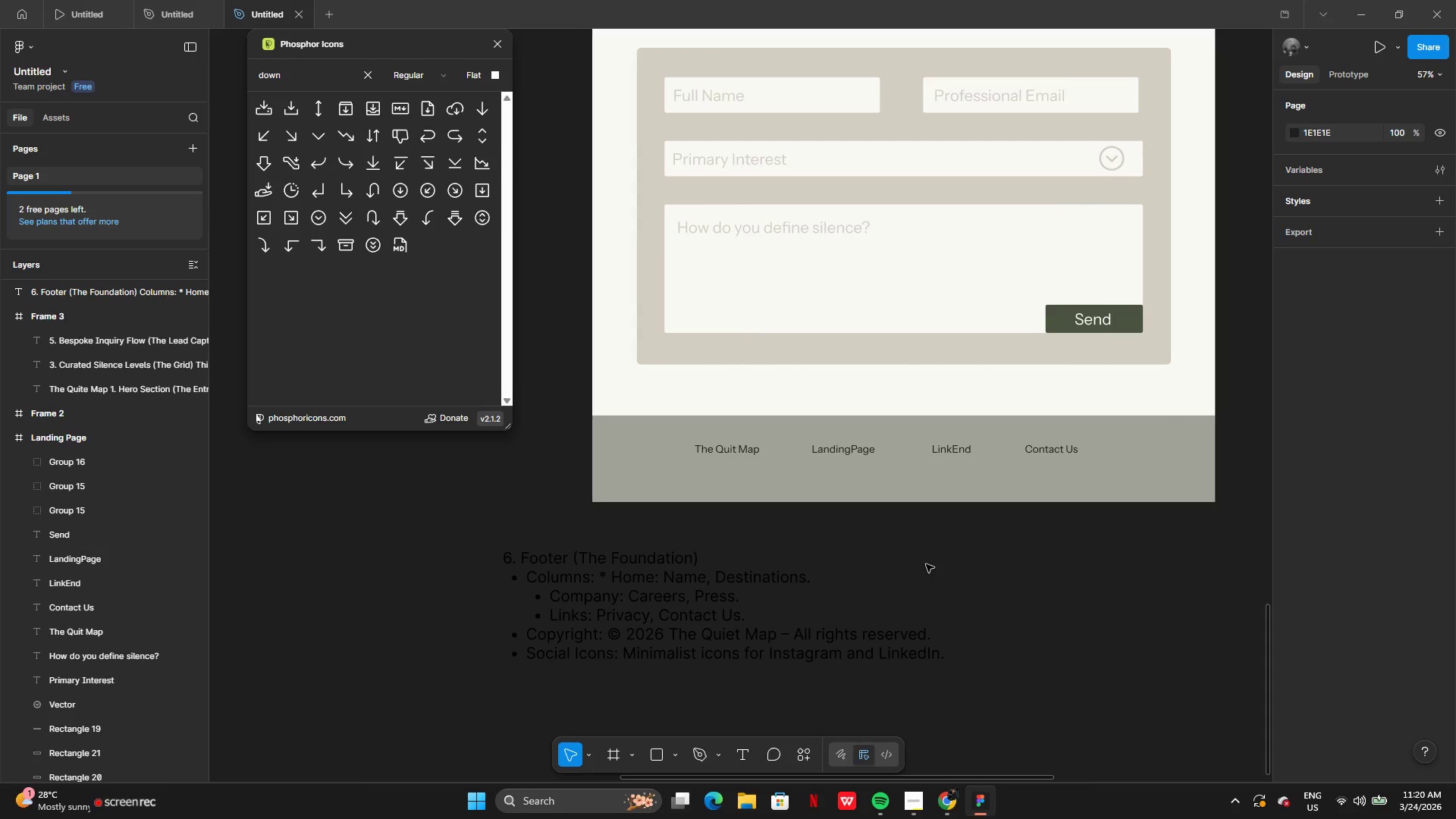 
wait(8.64)
 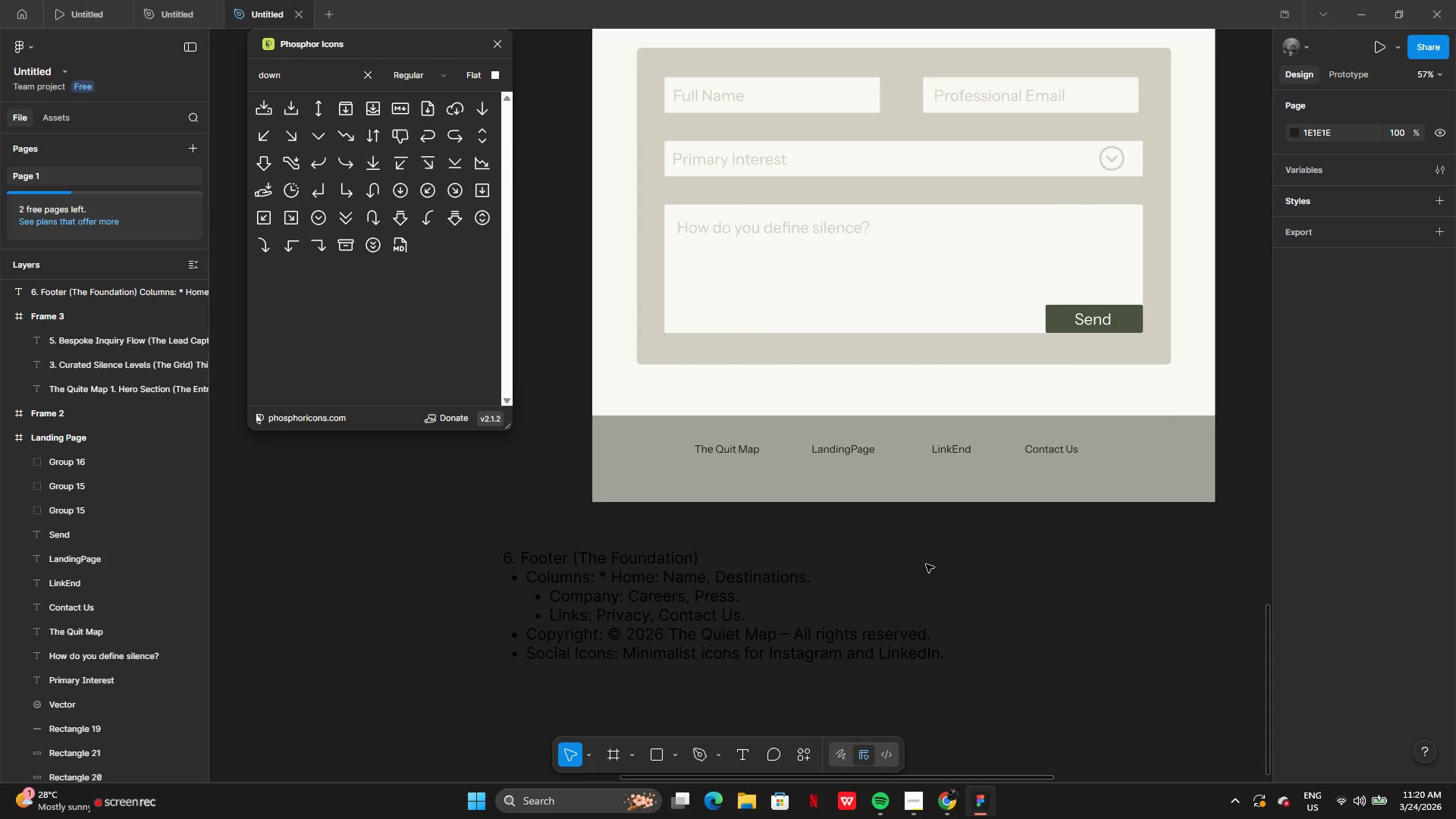 
hold_key(key=AltLeft, duration=0.61)
left_click_drag(start_coordinate=[839, 504], to_coordinate=[839, 533])
 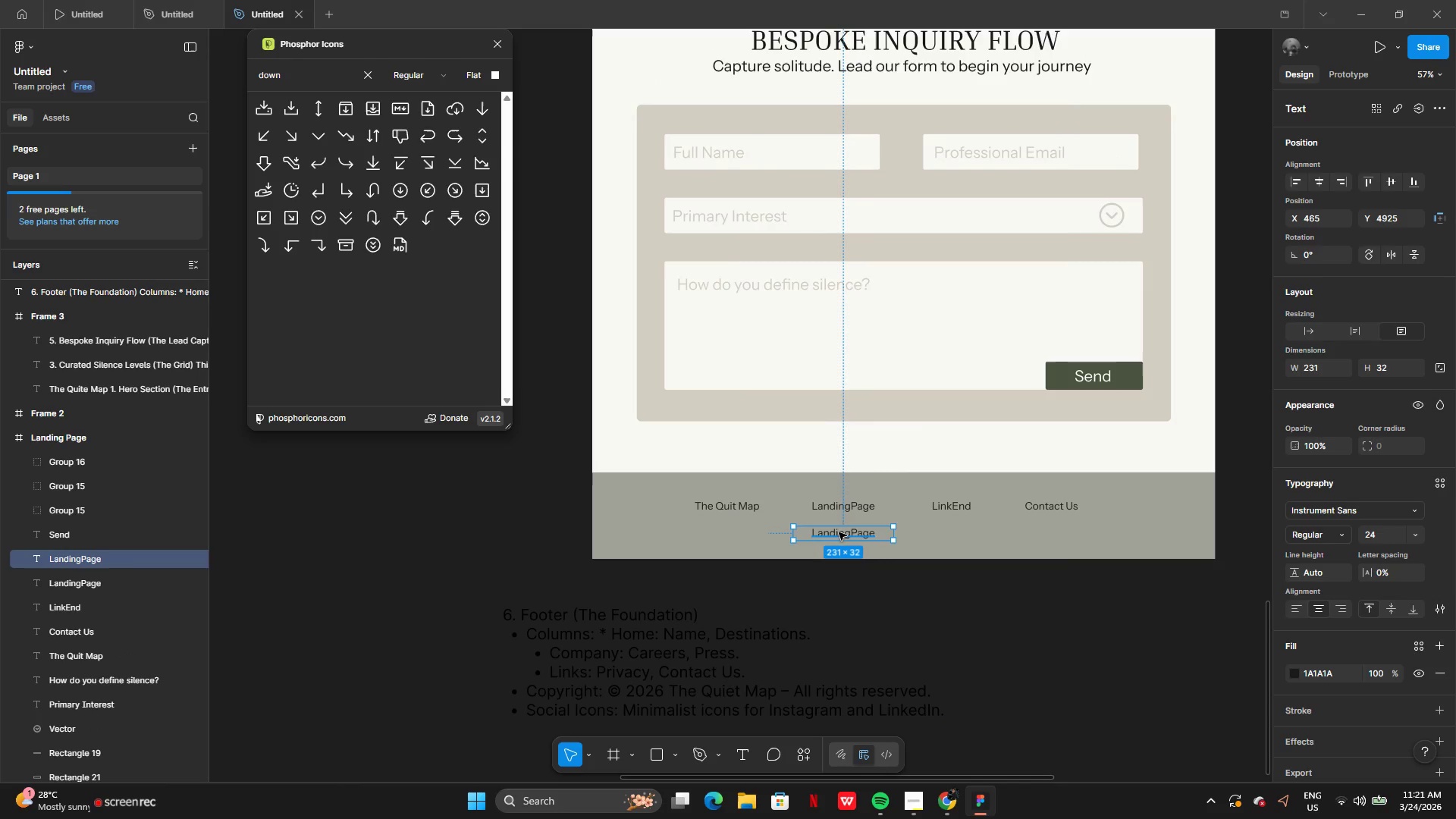 
left_click_drag(start_coordinate=[839, 532], to_coordinate=[890, 527])
 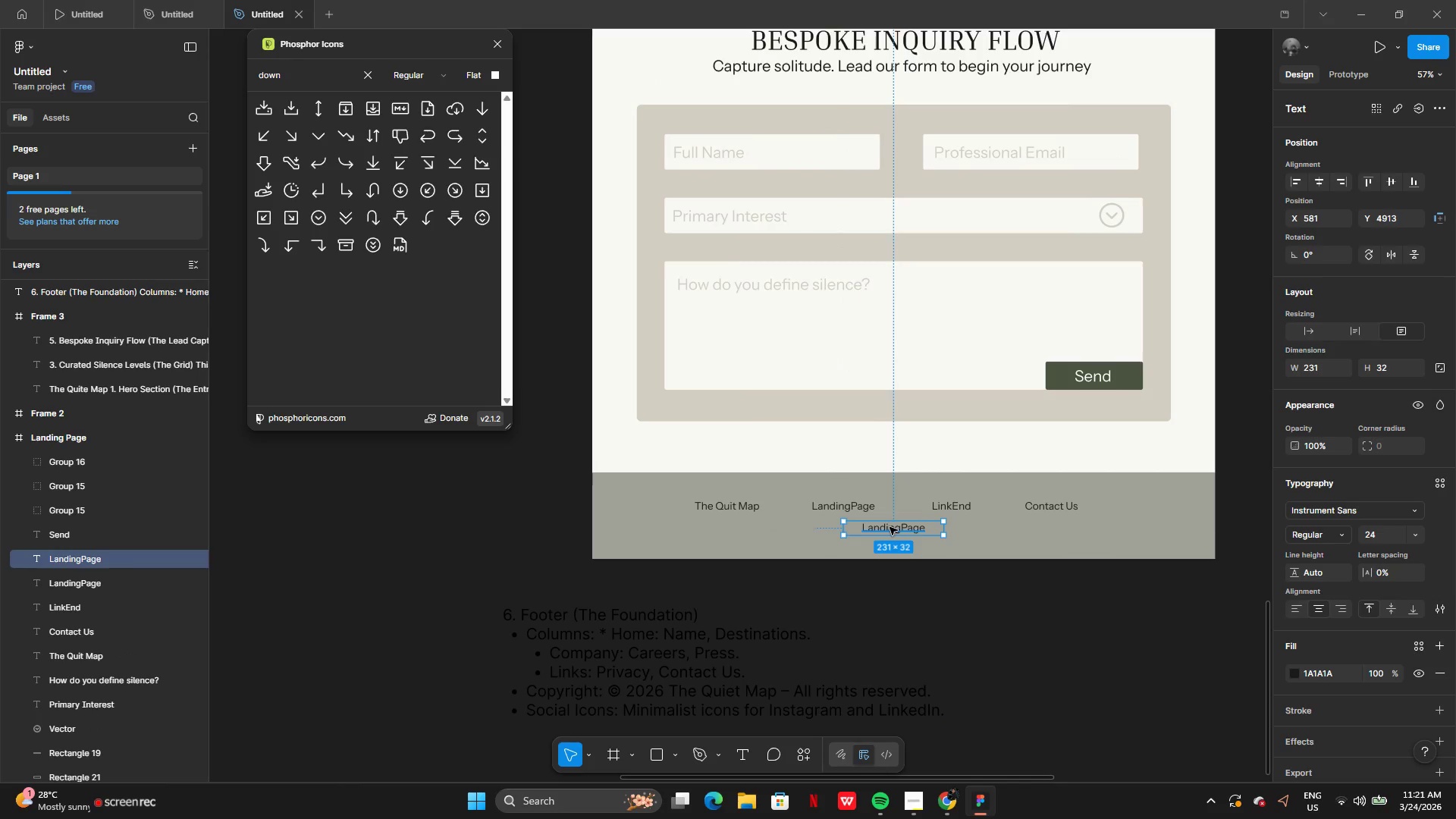 
double_click([890, 527])
 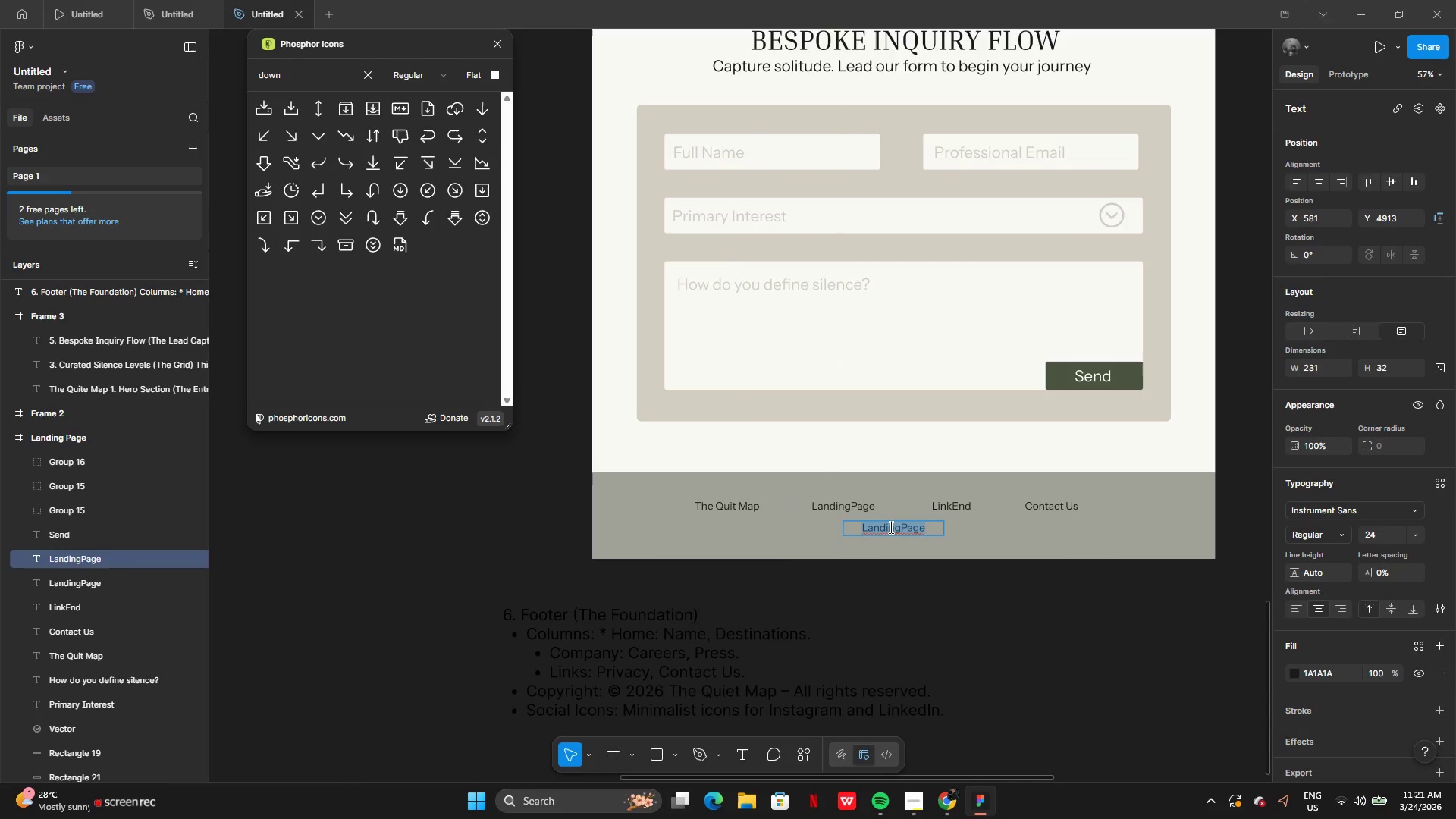 
type(Copyright)
 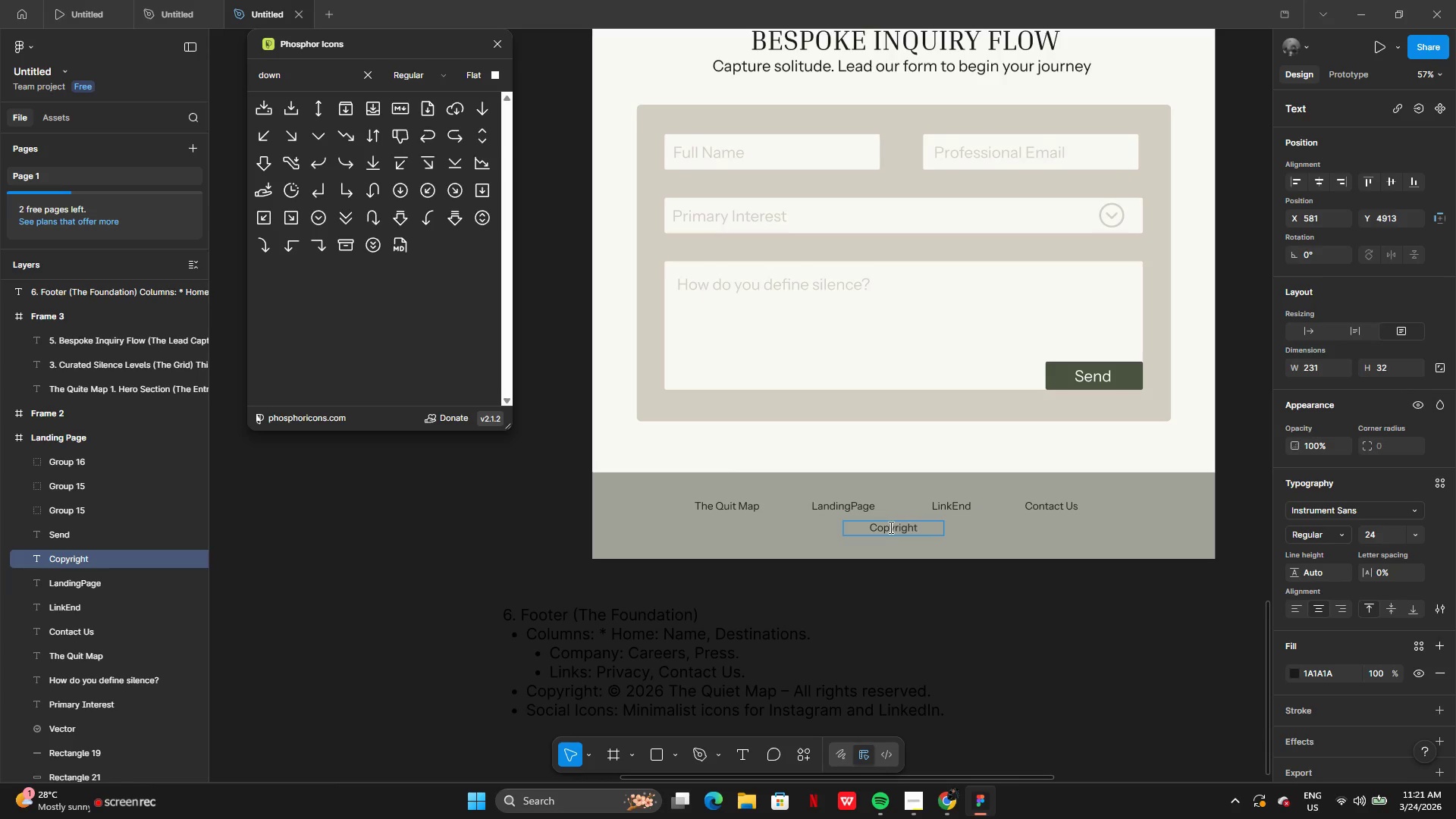 
wait(5.39)
 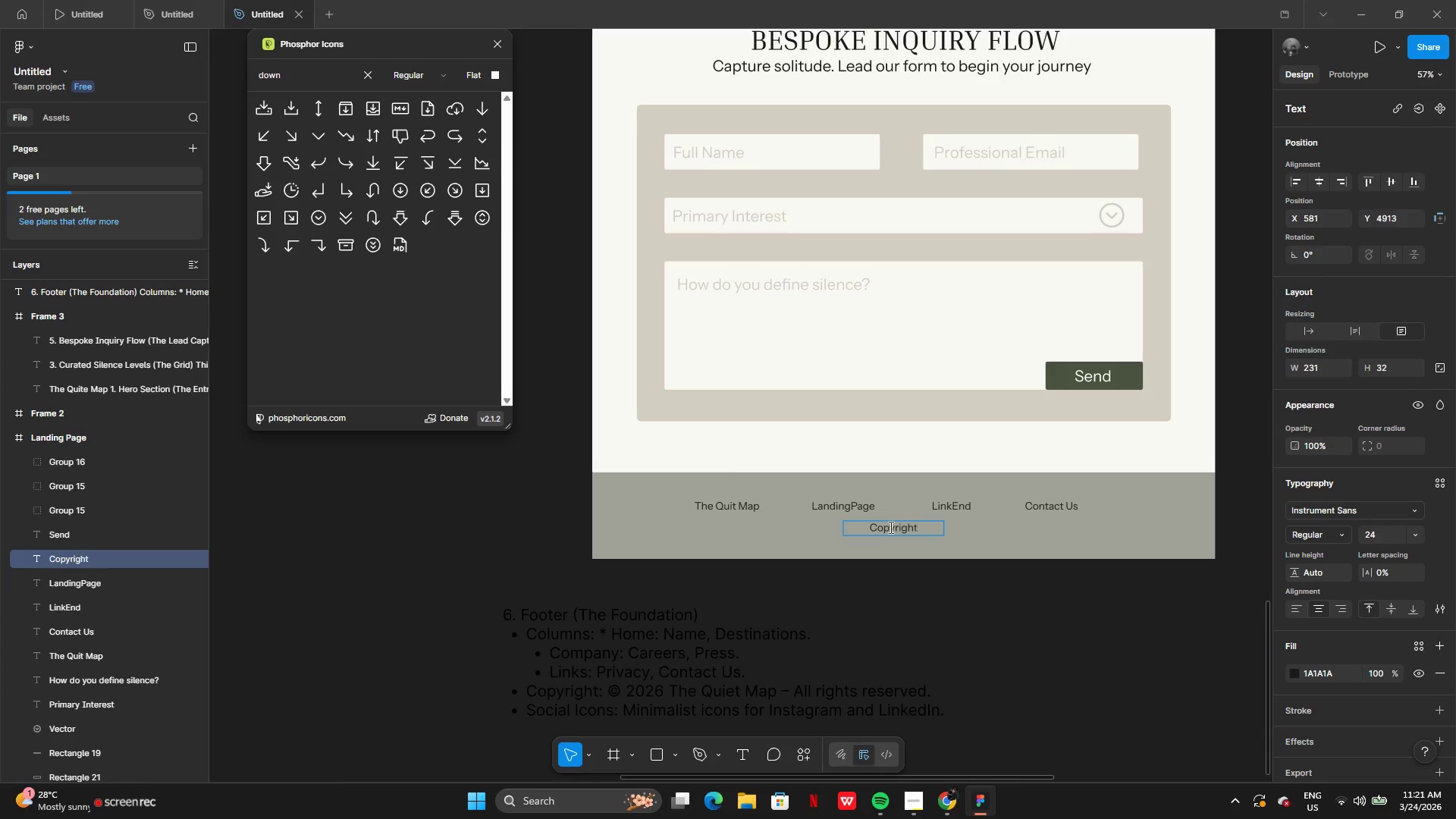 
type(: 2)
key(Backspace)
type(@ 2026 The Quite Map -)
 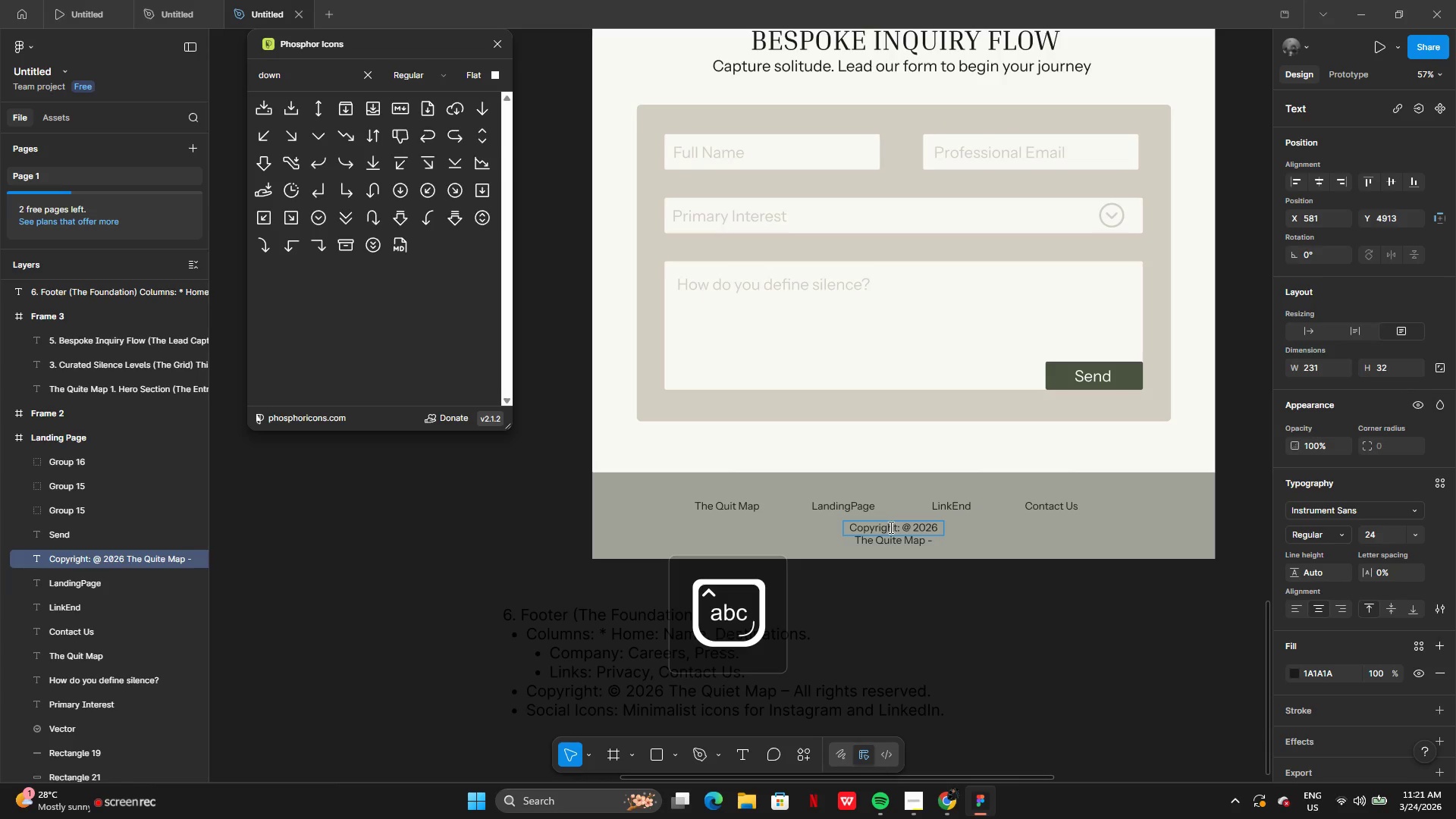 
hold_key(key=CapsLock, duration=0.33)
 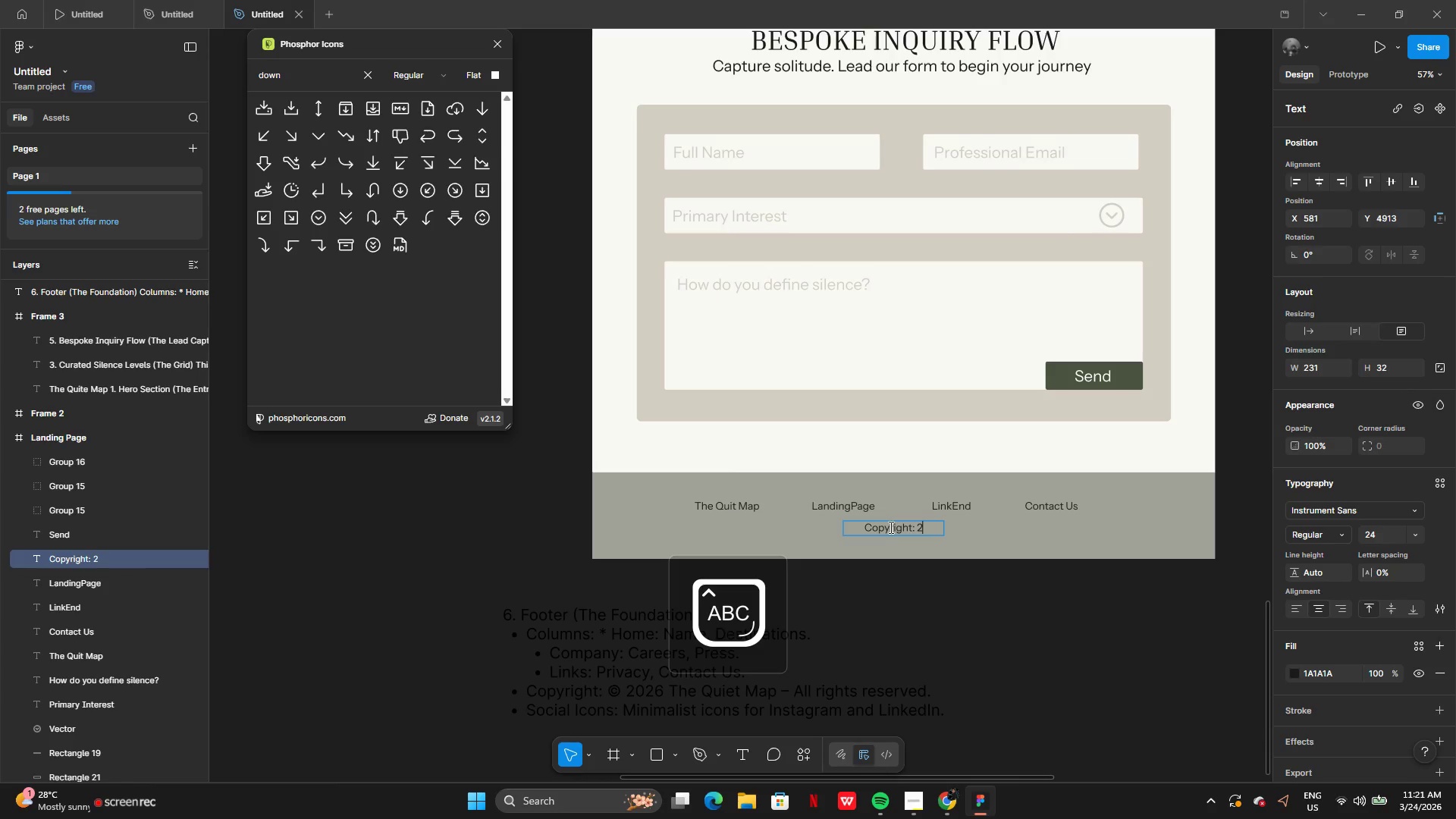 
type( All rights Rserved)
 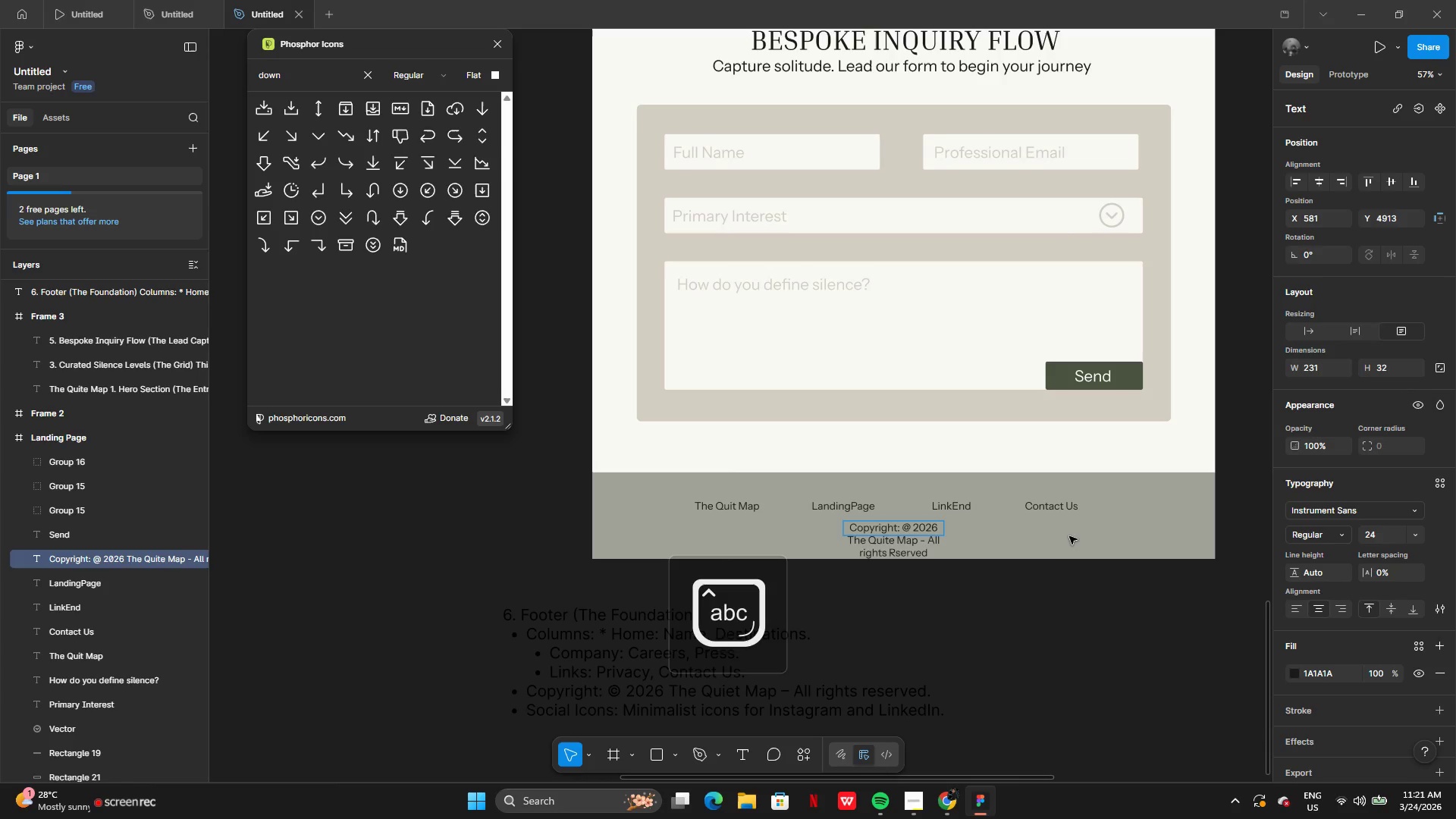 
key(Period)
 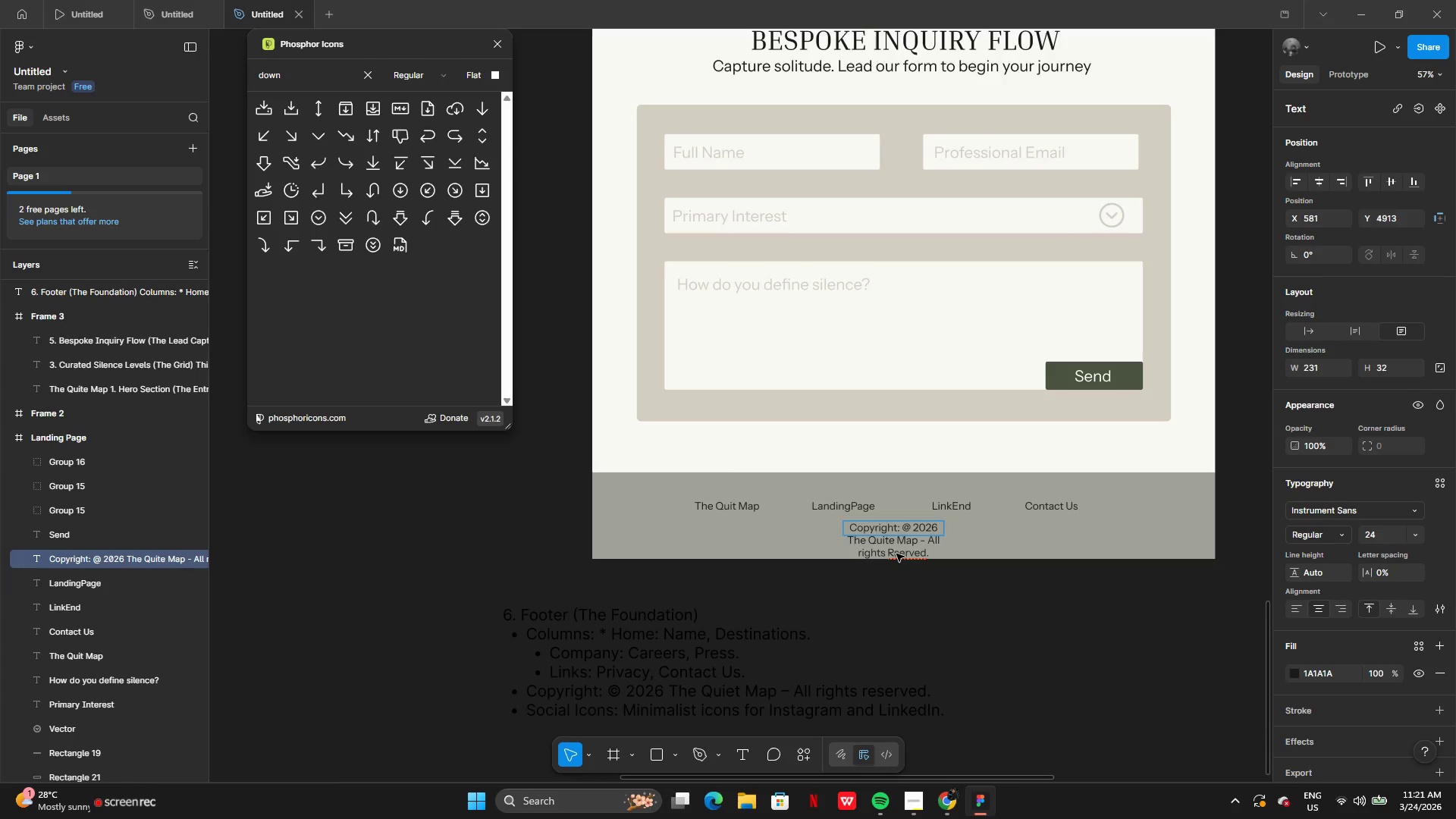 
double_click([896, 554])
 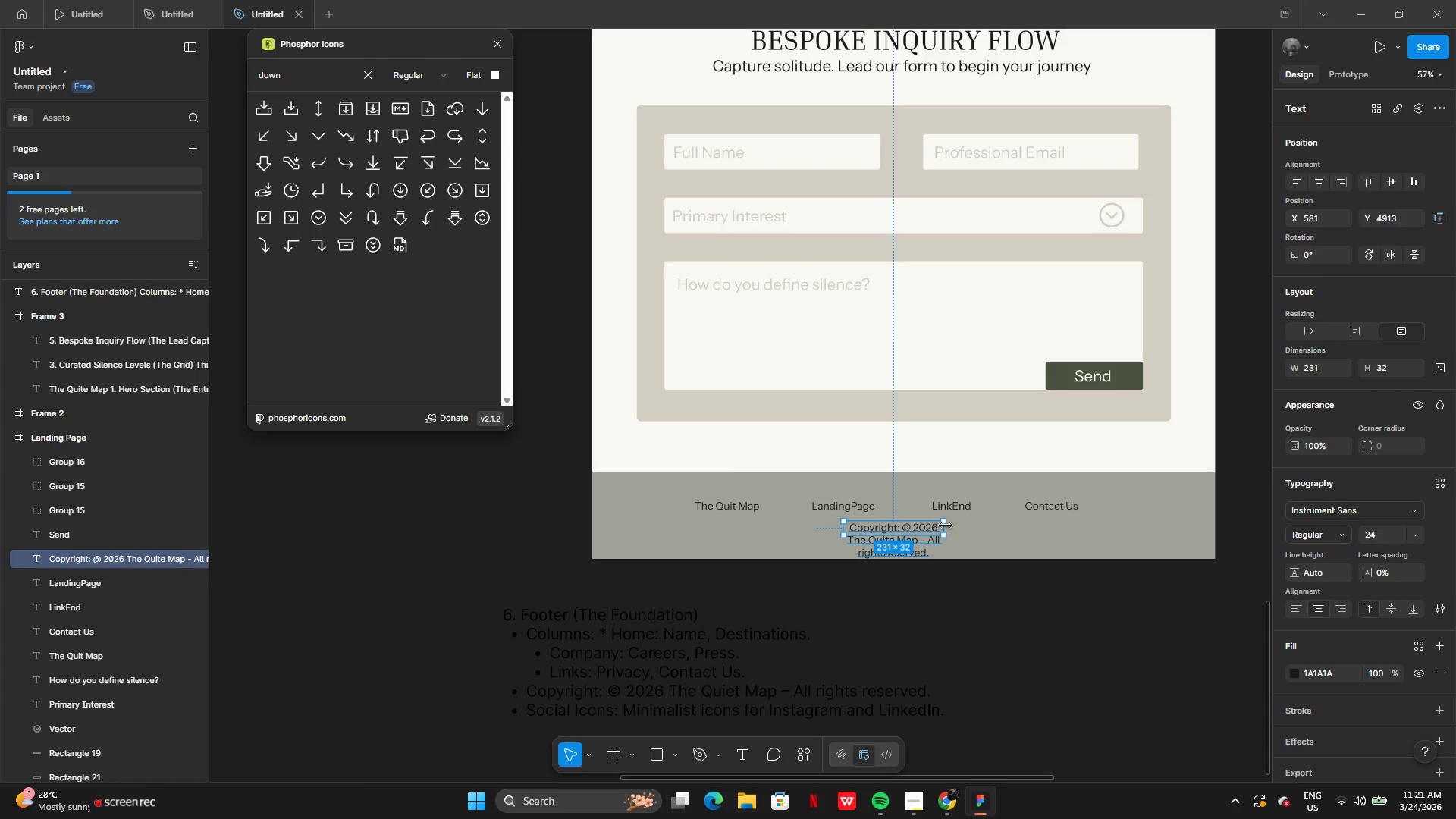 
left_click_drag(start_coordinate=[944, 531], to_coordinate=[1083, 537])
 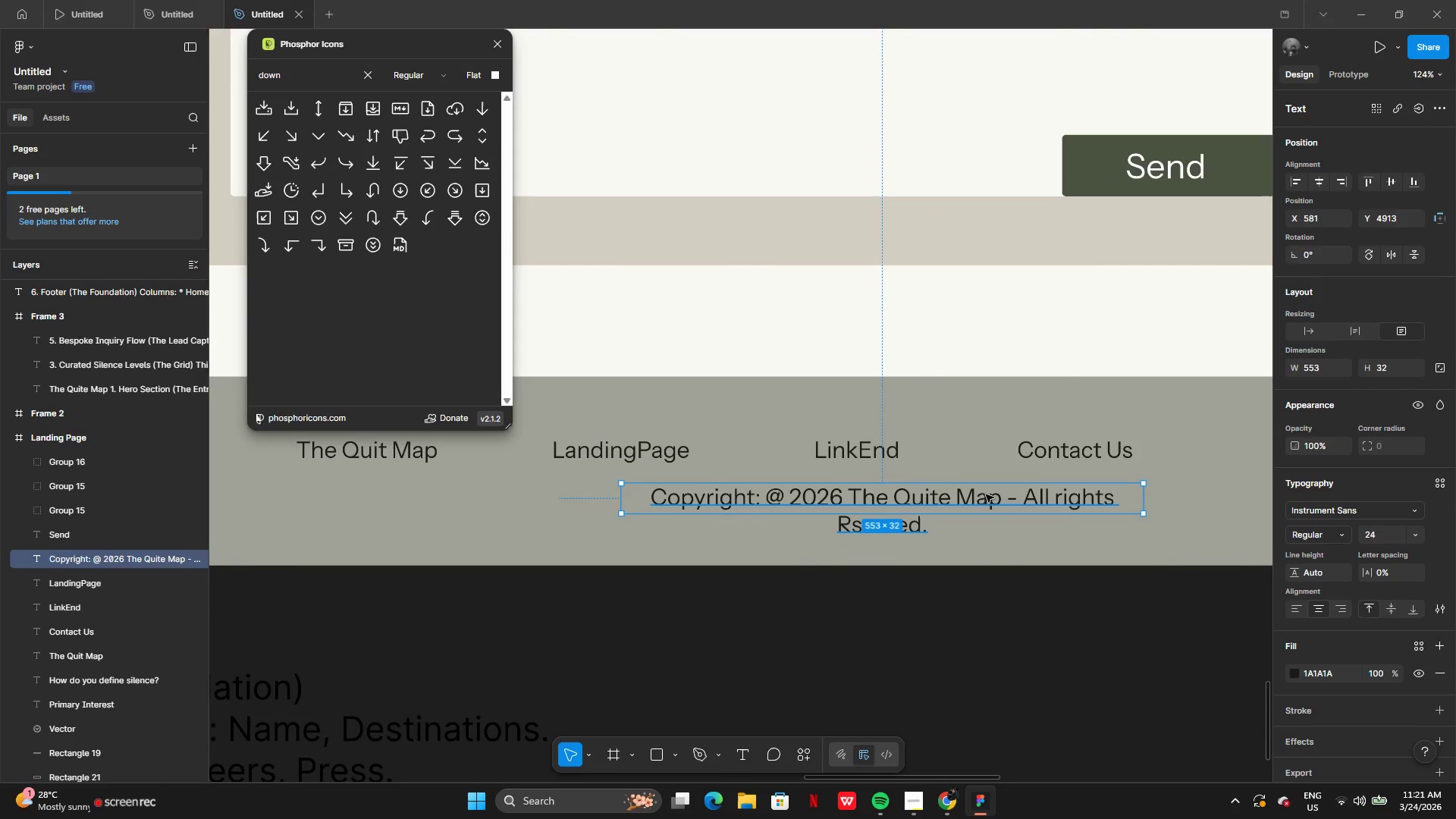 
left_click_drag(start_coordinate=[986, 494], to_coordinate=[770, 529])
 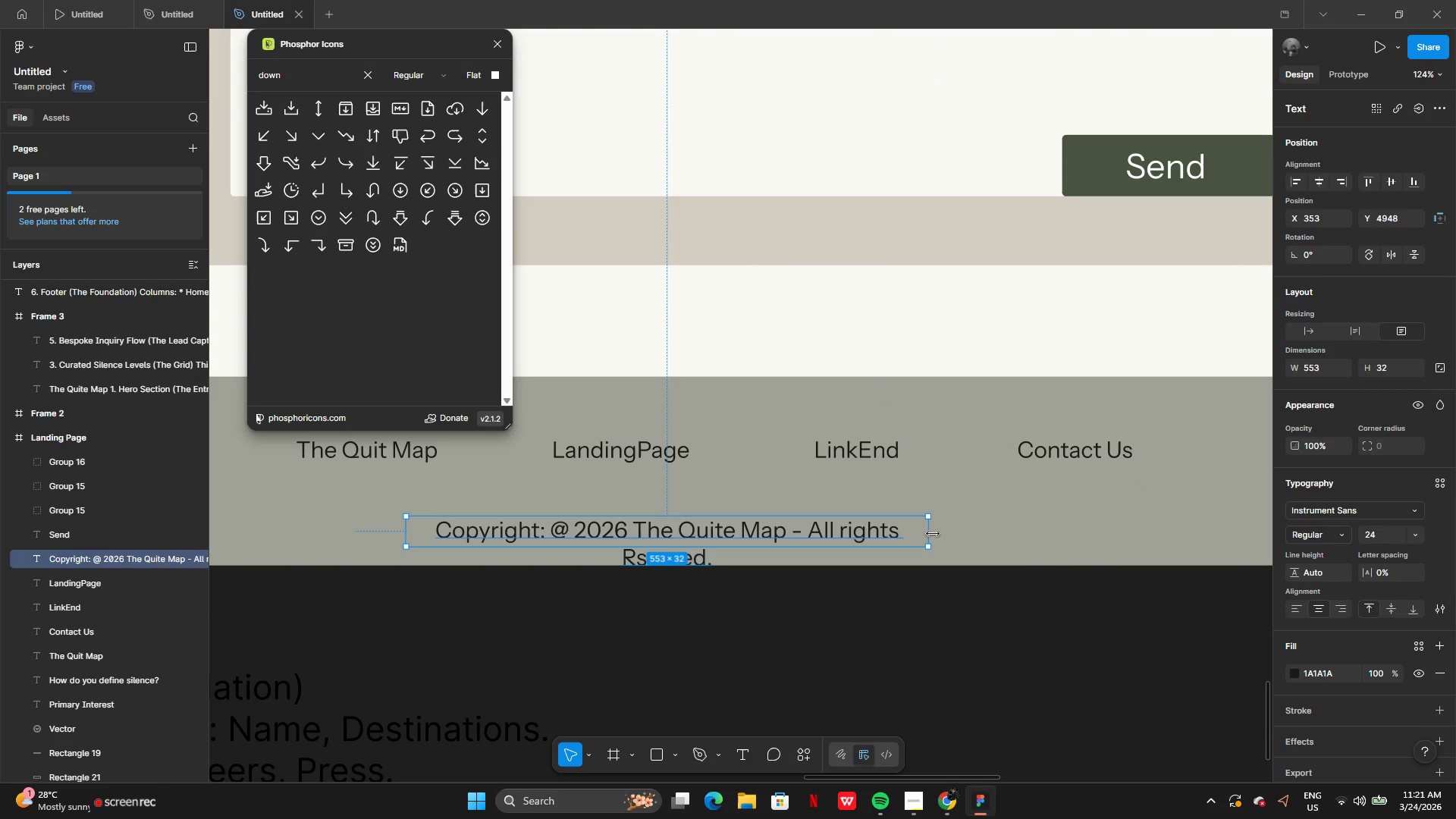 
left_click_drag(start_coordinate=[933, 533], to_coordinate=[1021, 531])
 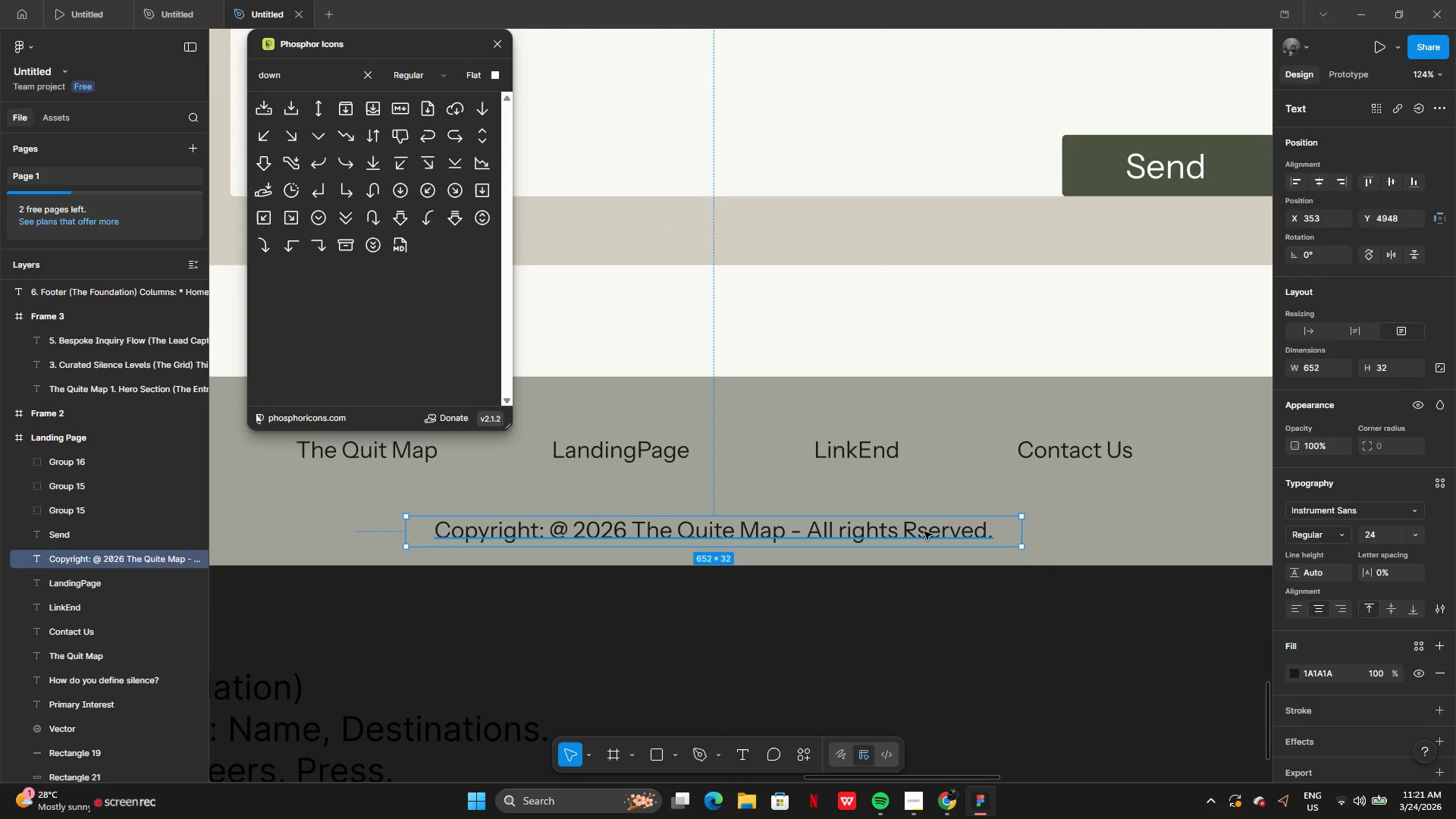 
double_click([924, 532])
 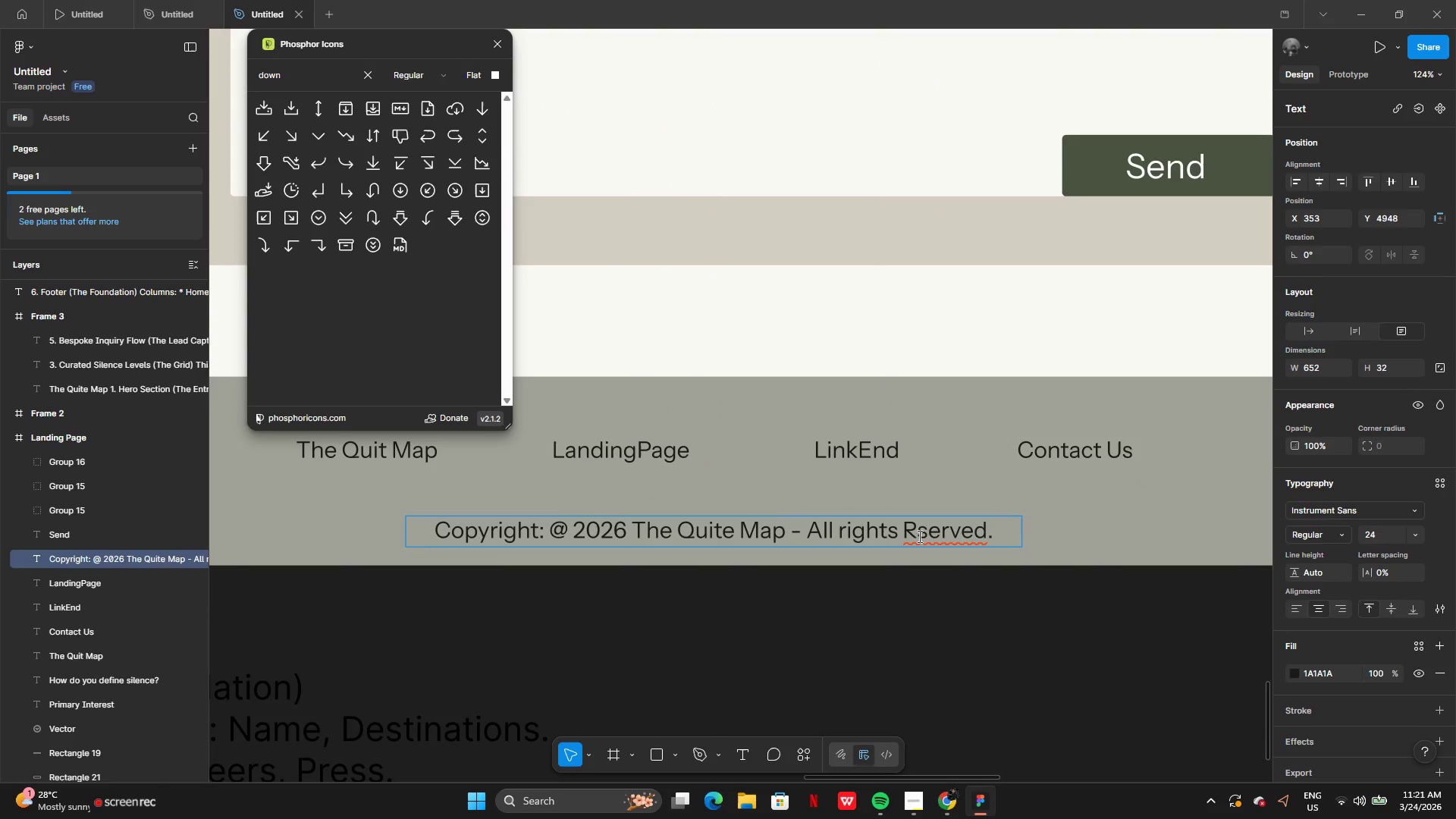 
key(Backspace)
type(re)
 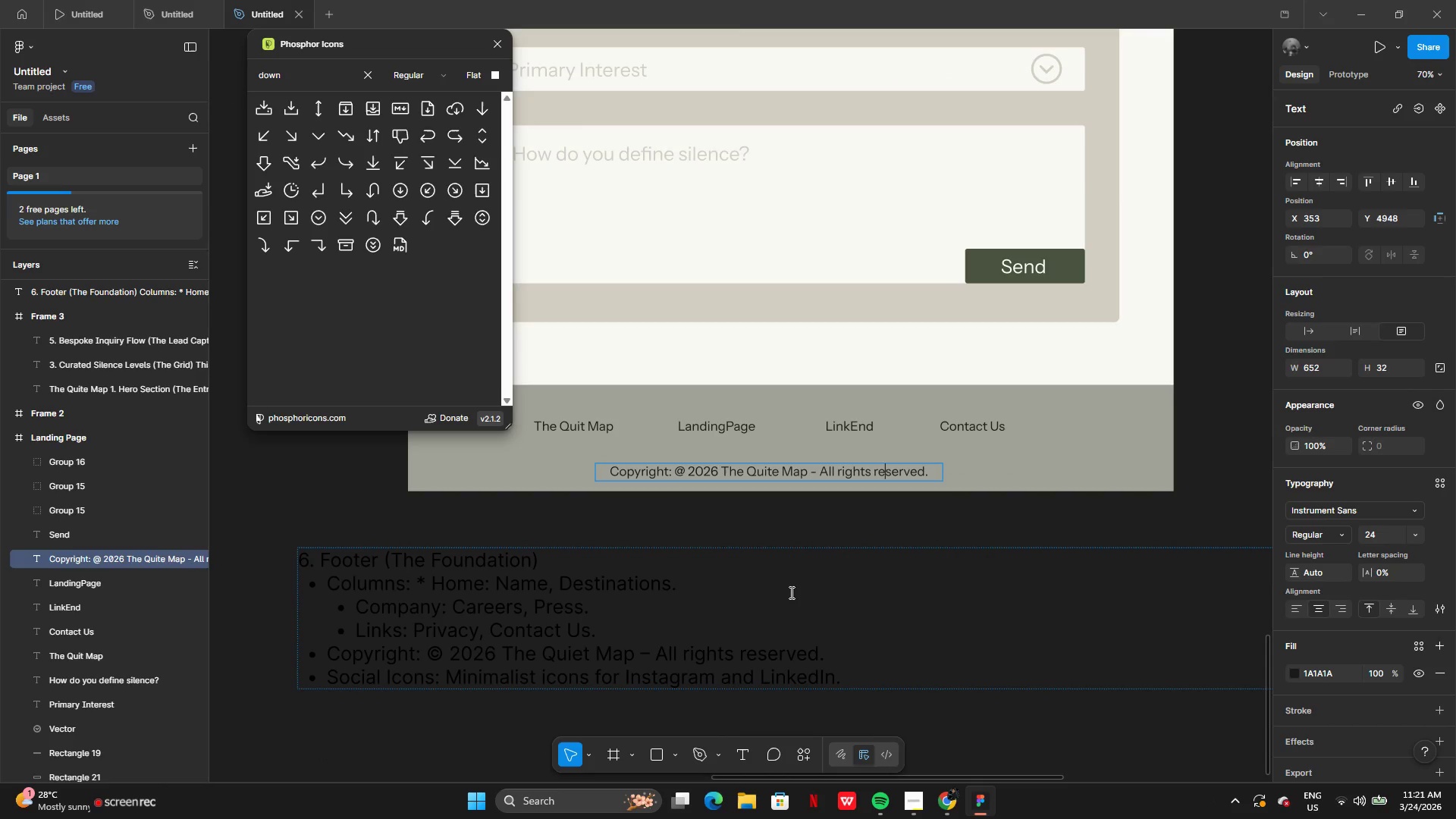 
left_click([786, 544])
 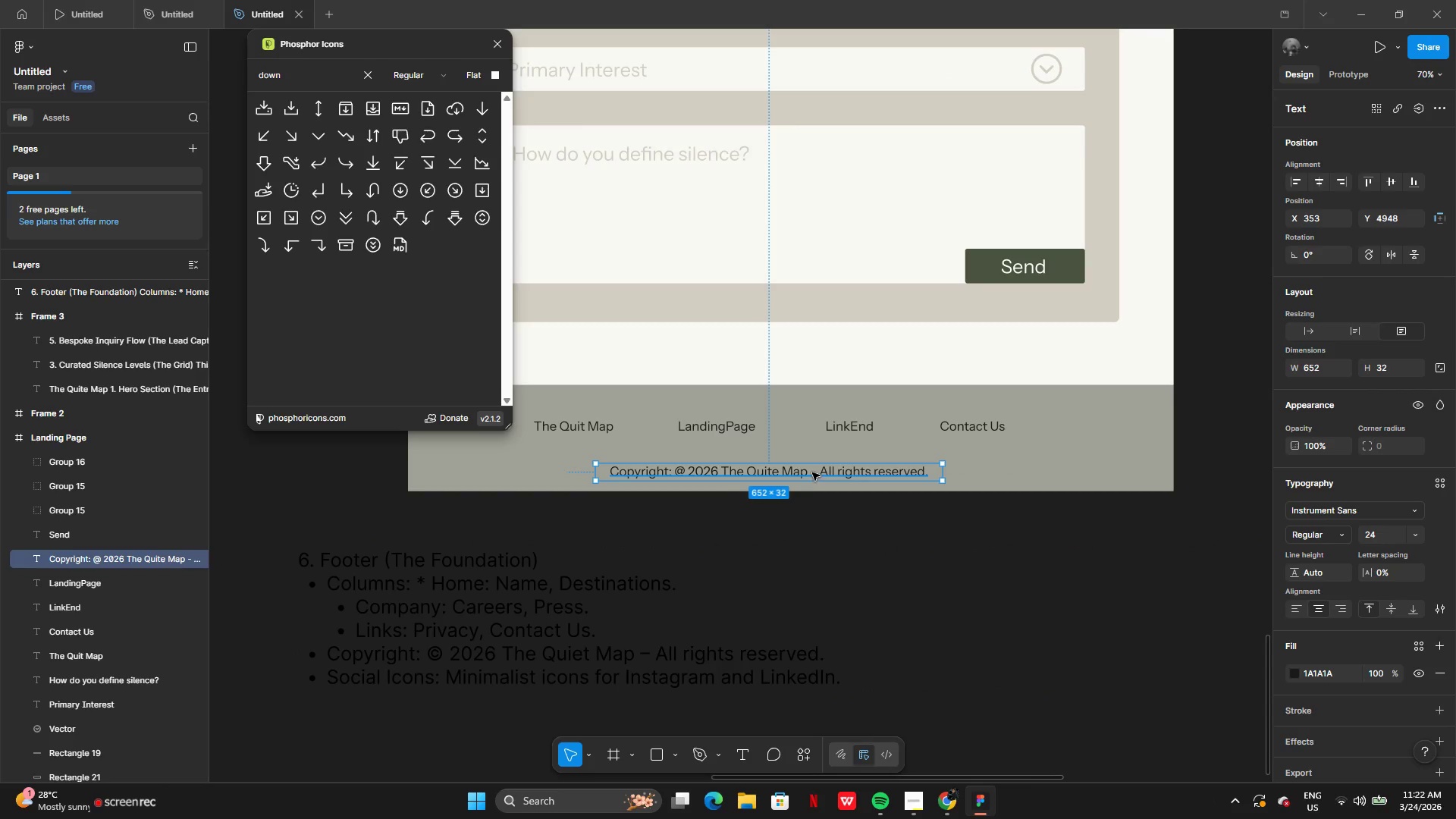 
left_click_drag(start_coordinate=[813, 472], to_coordinate=[809, 468])
 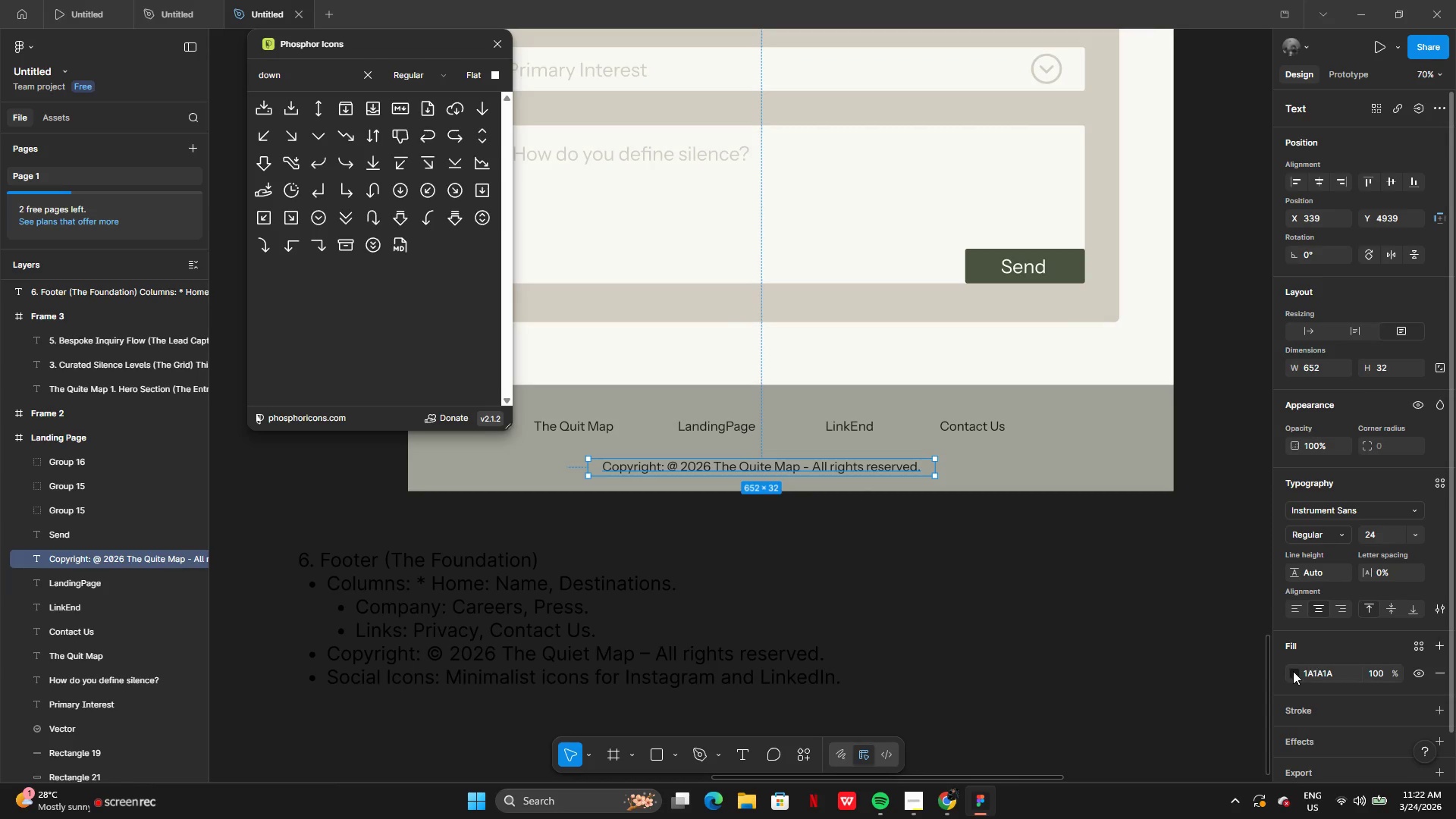 
left_click([1294, 673])
 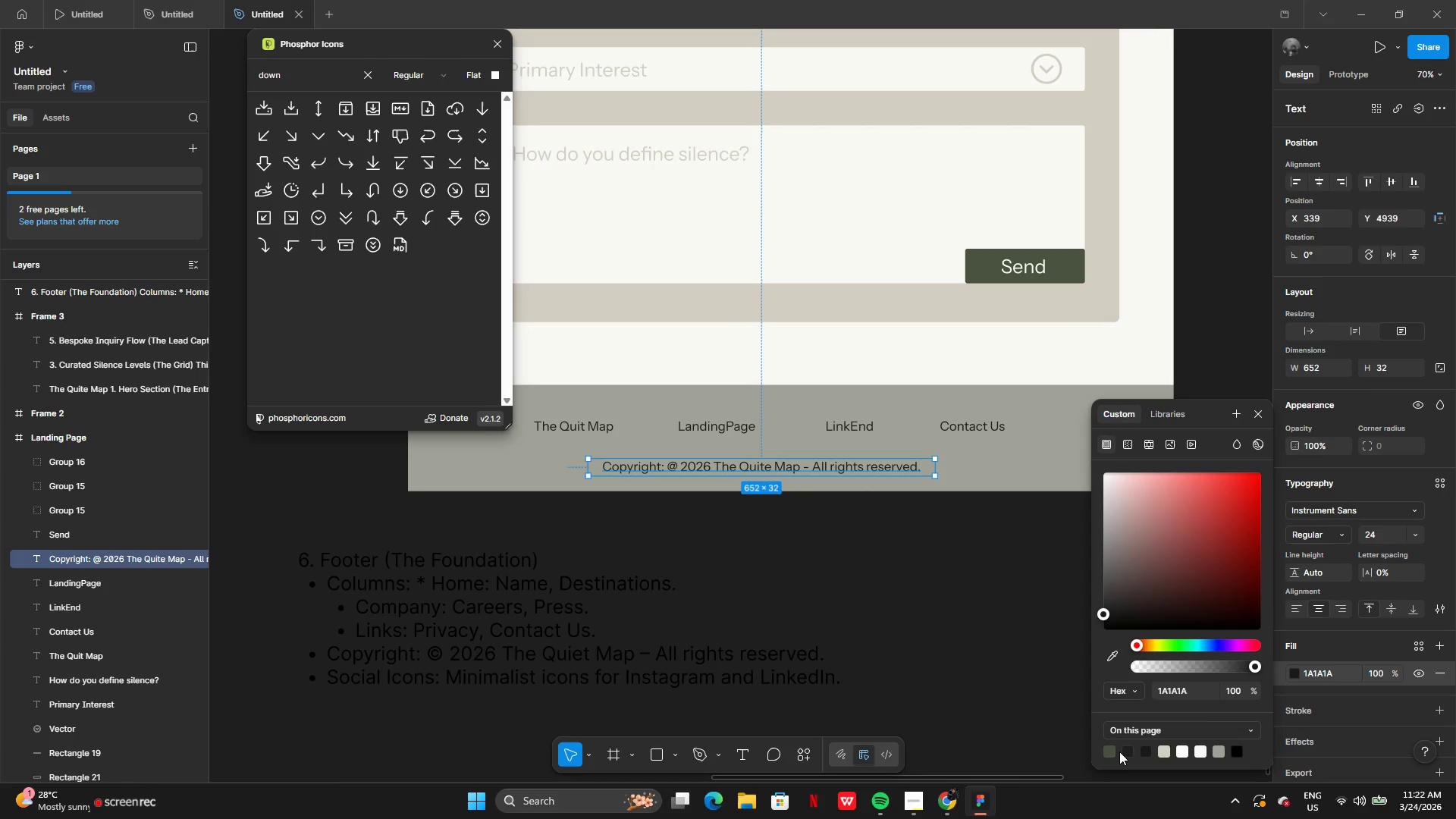 
left_click([1130, 754])
 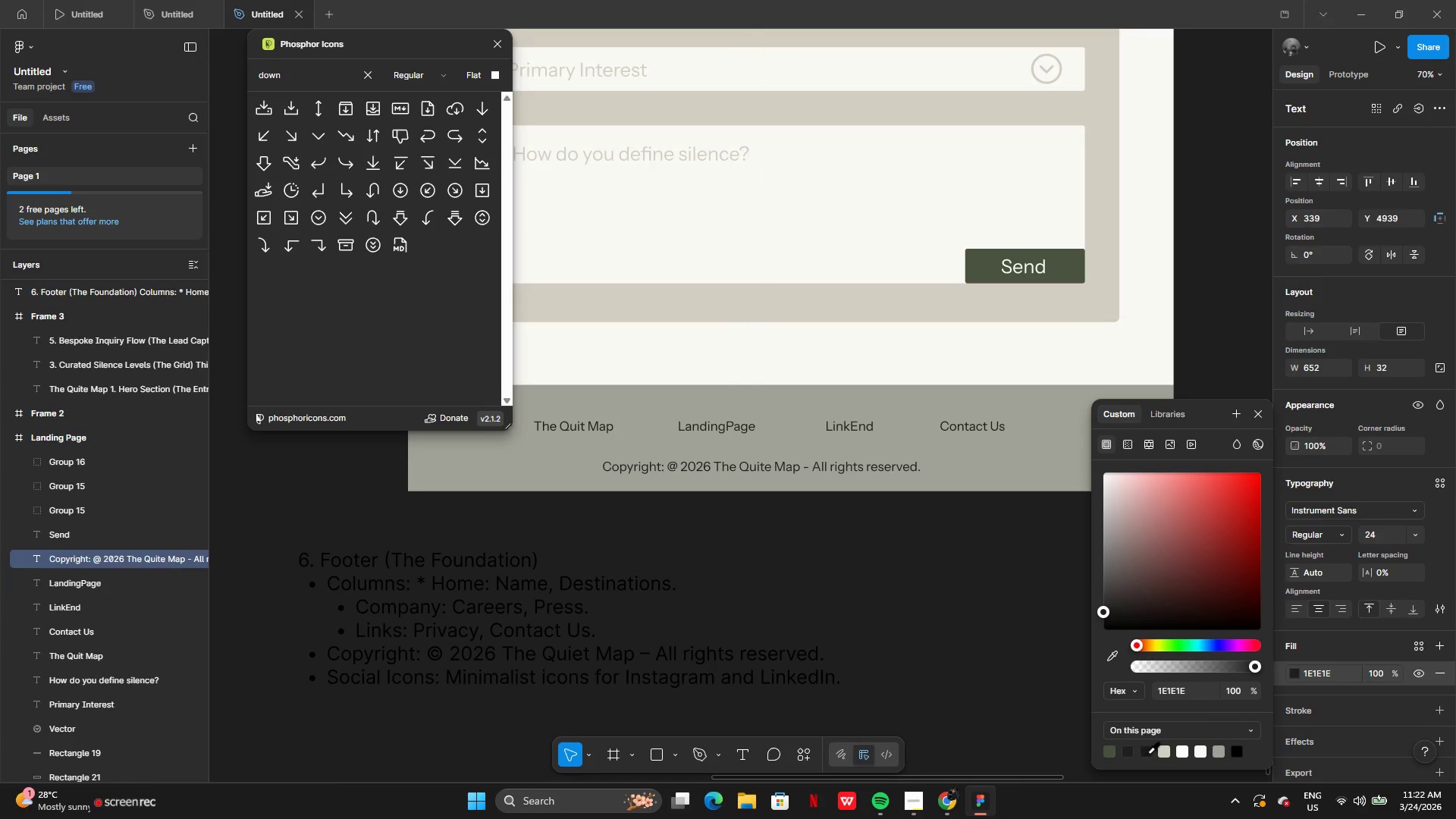 
left_click([1148, 753])
 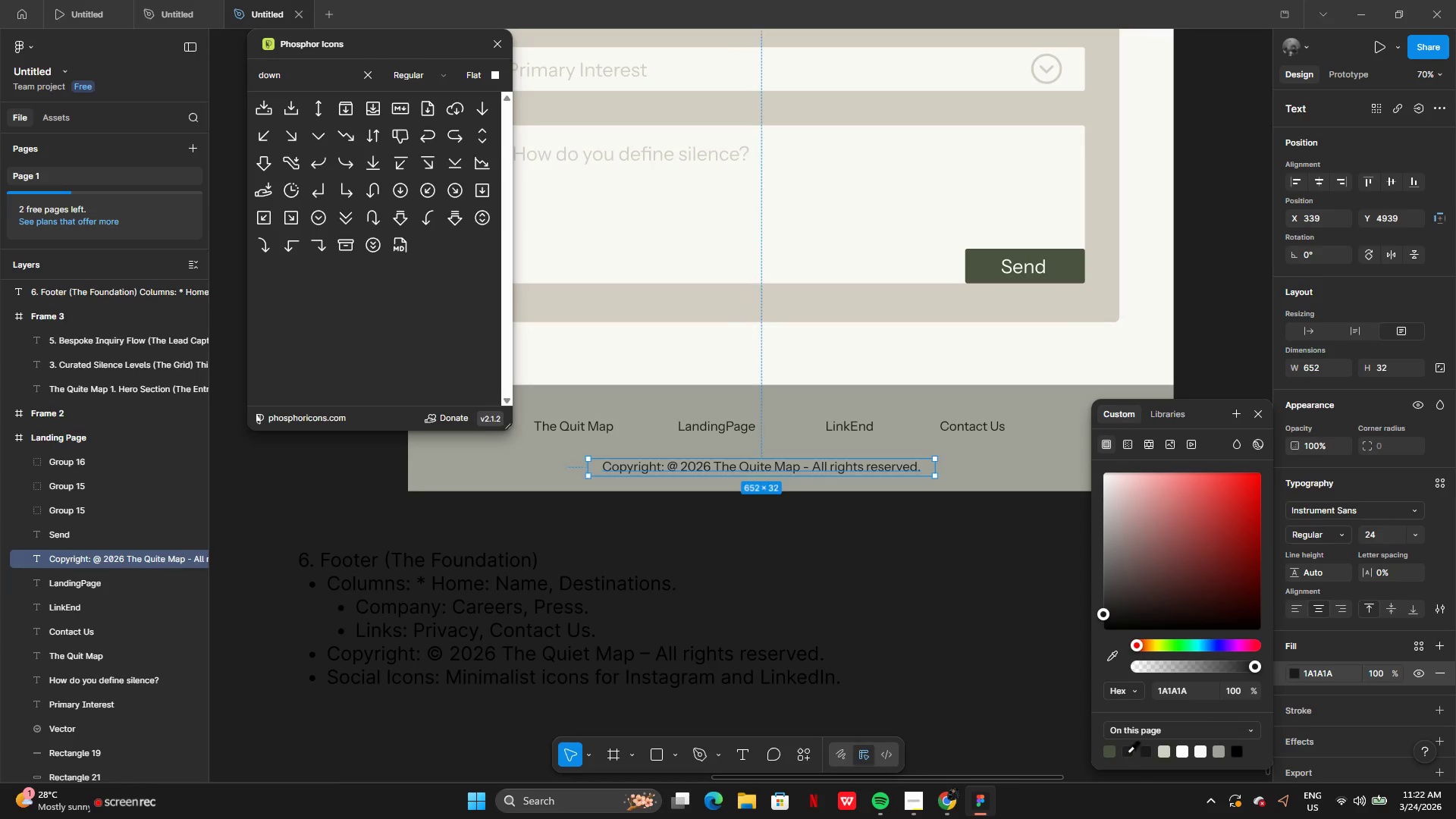 
left_click([1107, 754])
 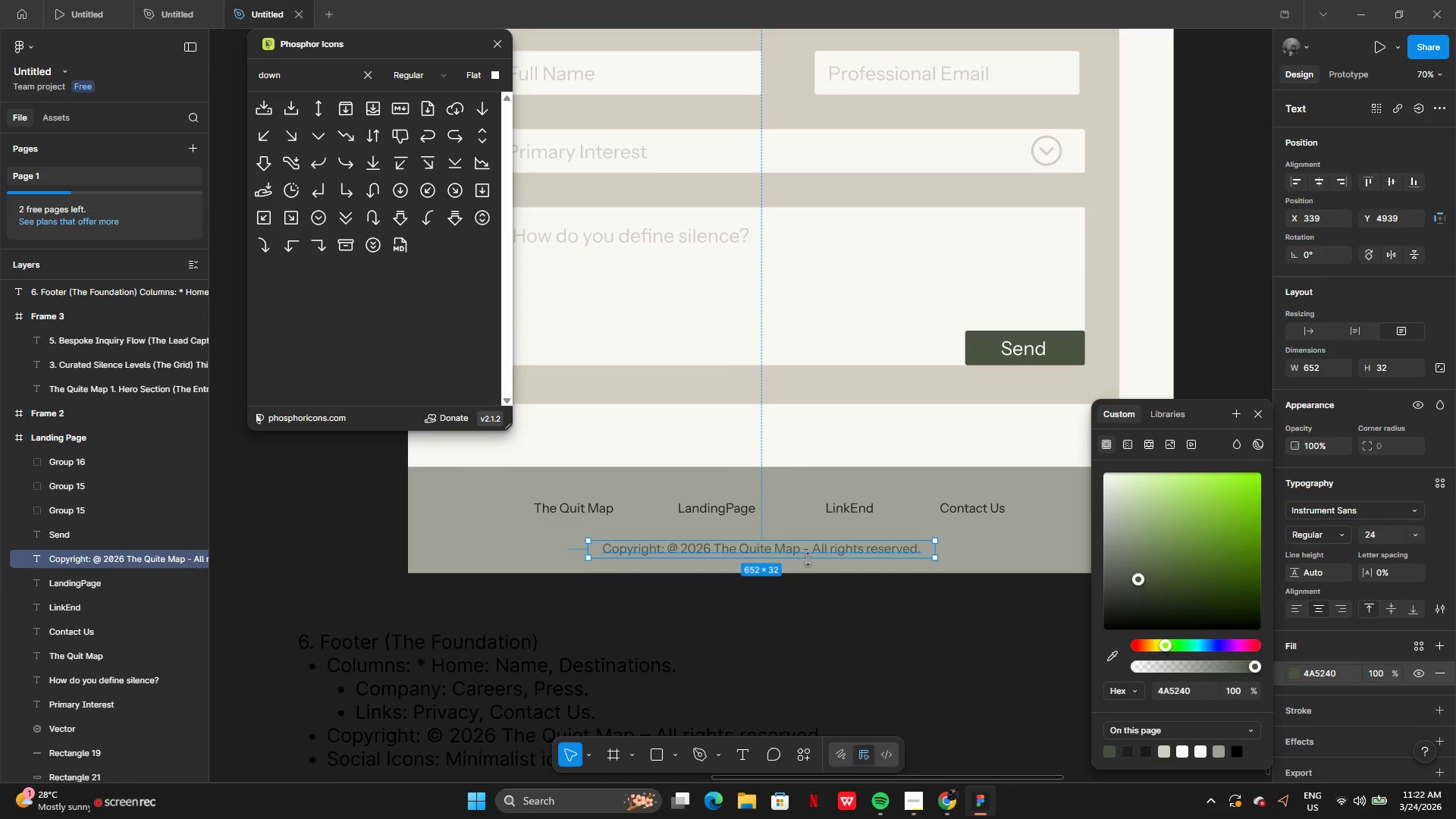 
left_click_drag(start_coordinate=[808, 554], to_coordinate=[805, 560])
 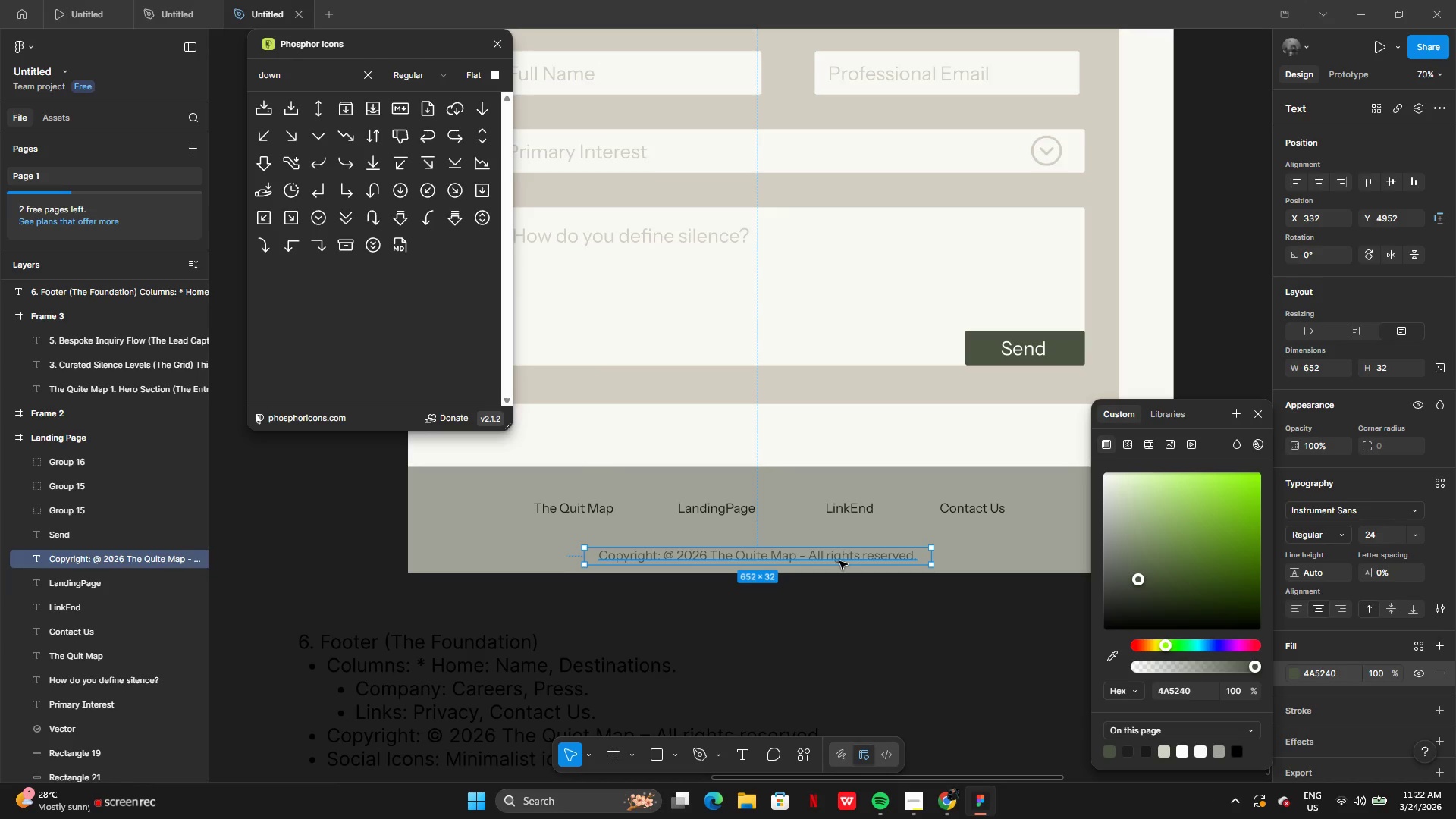 
left_click_drag(start_coordinate=[840, 559], to_coordinate=[847, 553])
 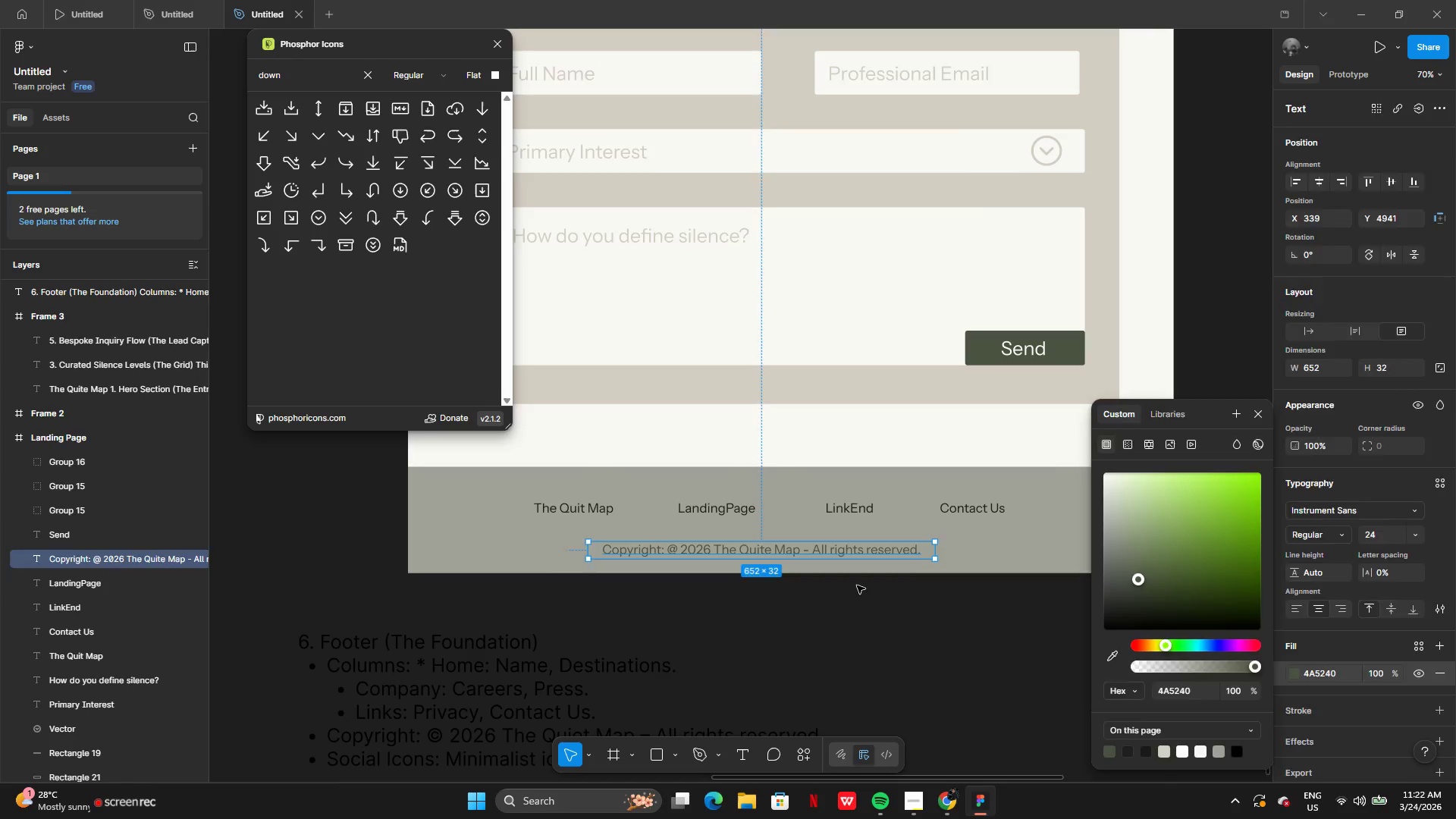 
left_click([857, 585])
 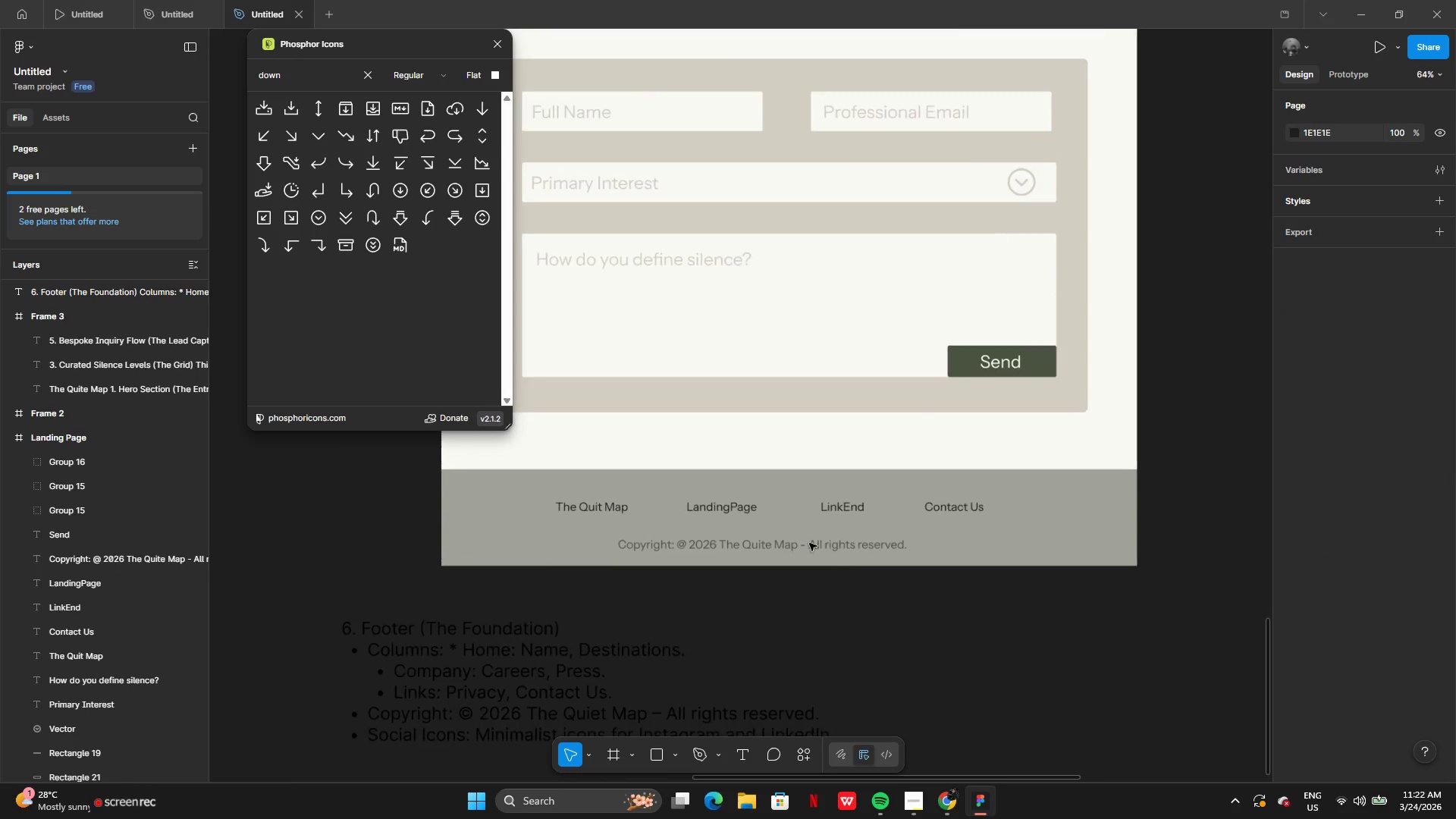 
left_click_drag(start_coordinate=[823, 545], to_coordinate=[729, 548])
 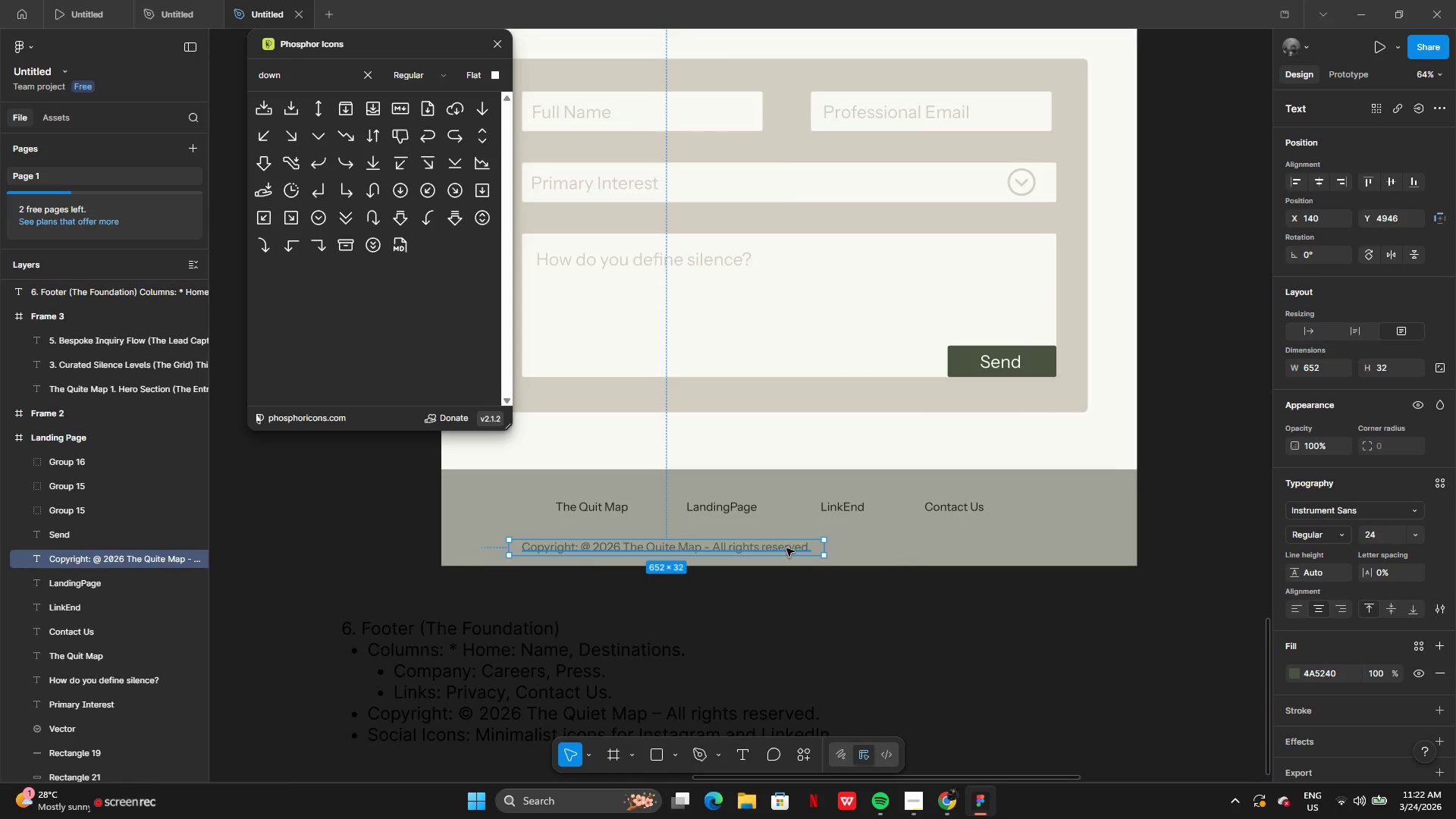 
left_click_drag(start_coordinate=[786, 546], to_coordinate=[913, 543])
 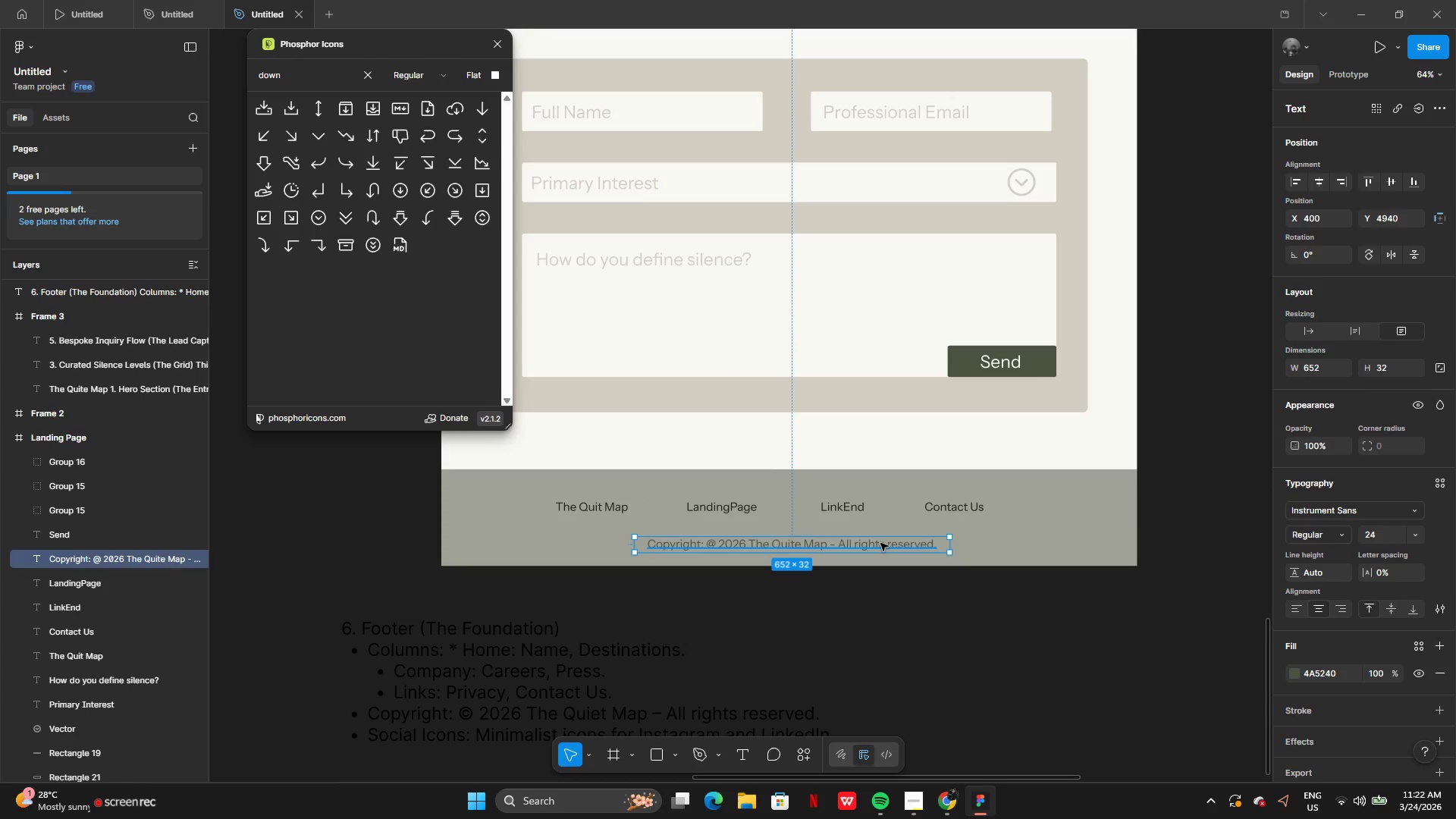 
left_click_drag(start_coordinate=[880, 543], to_coordinate=[884, 545])
 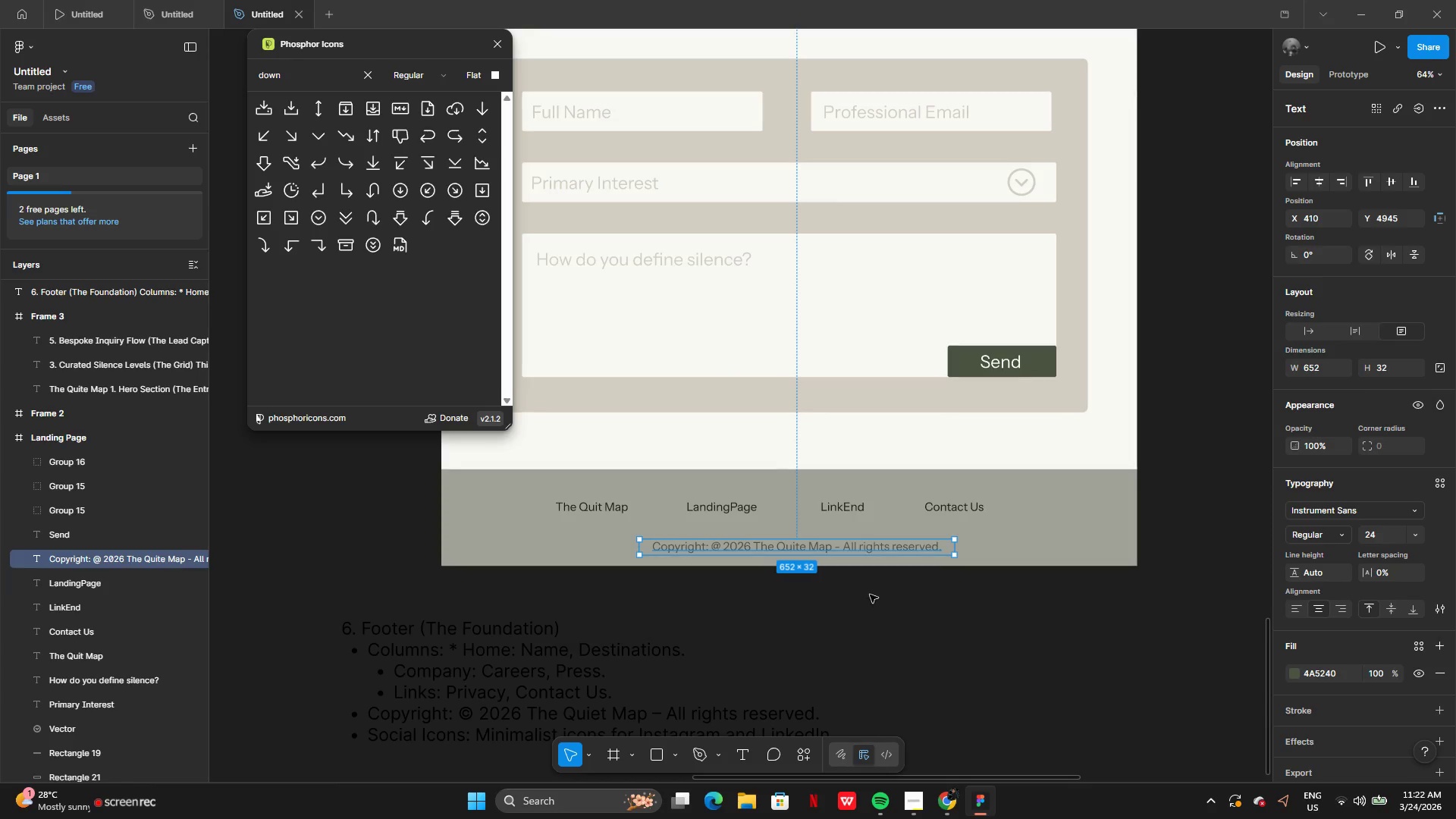 
left_click([870, 595])
 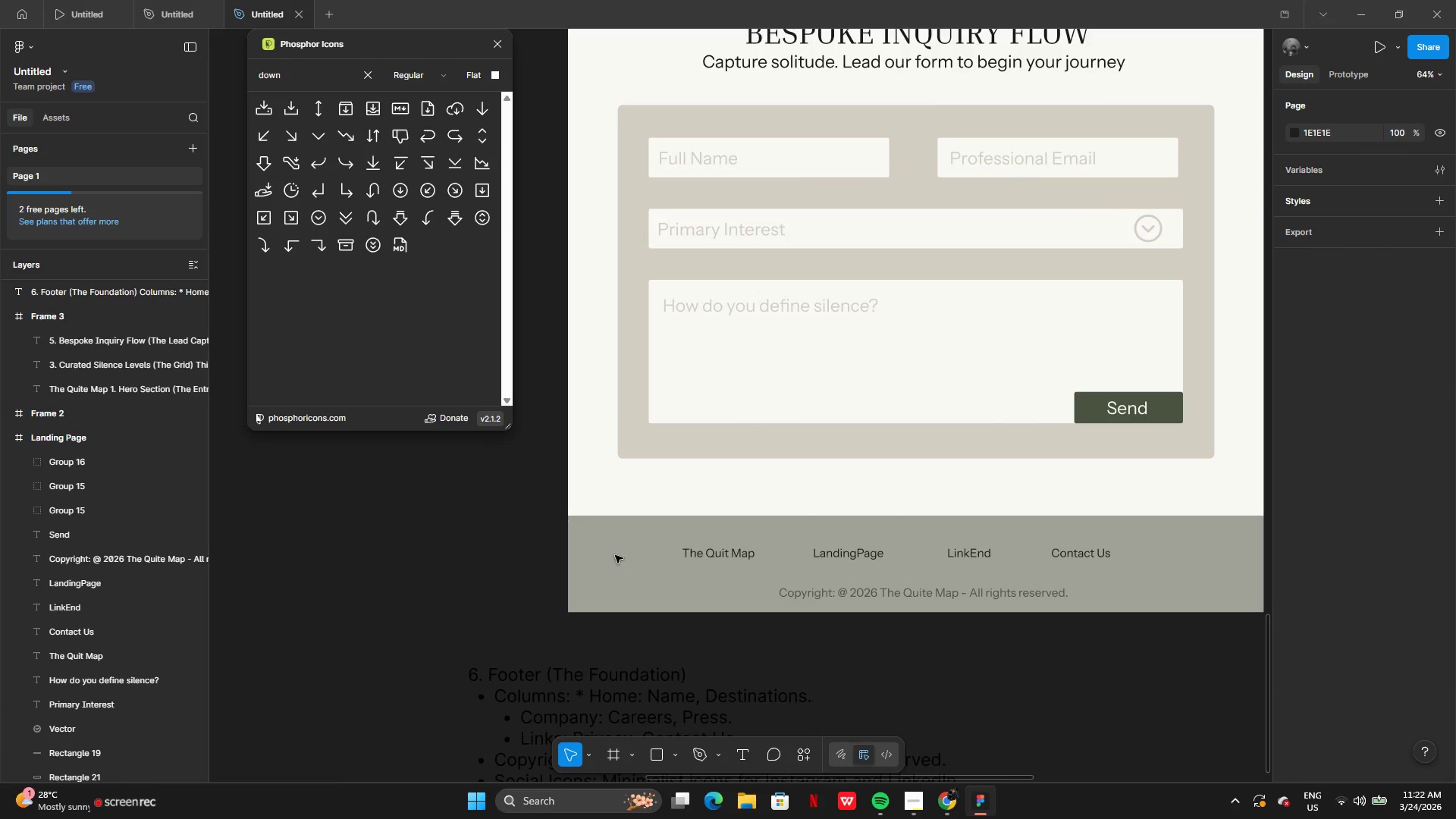 
left_click([731, 551])
 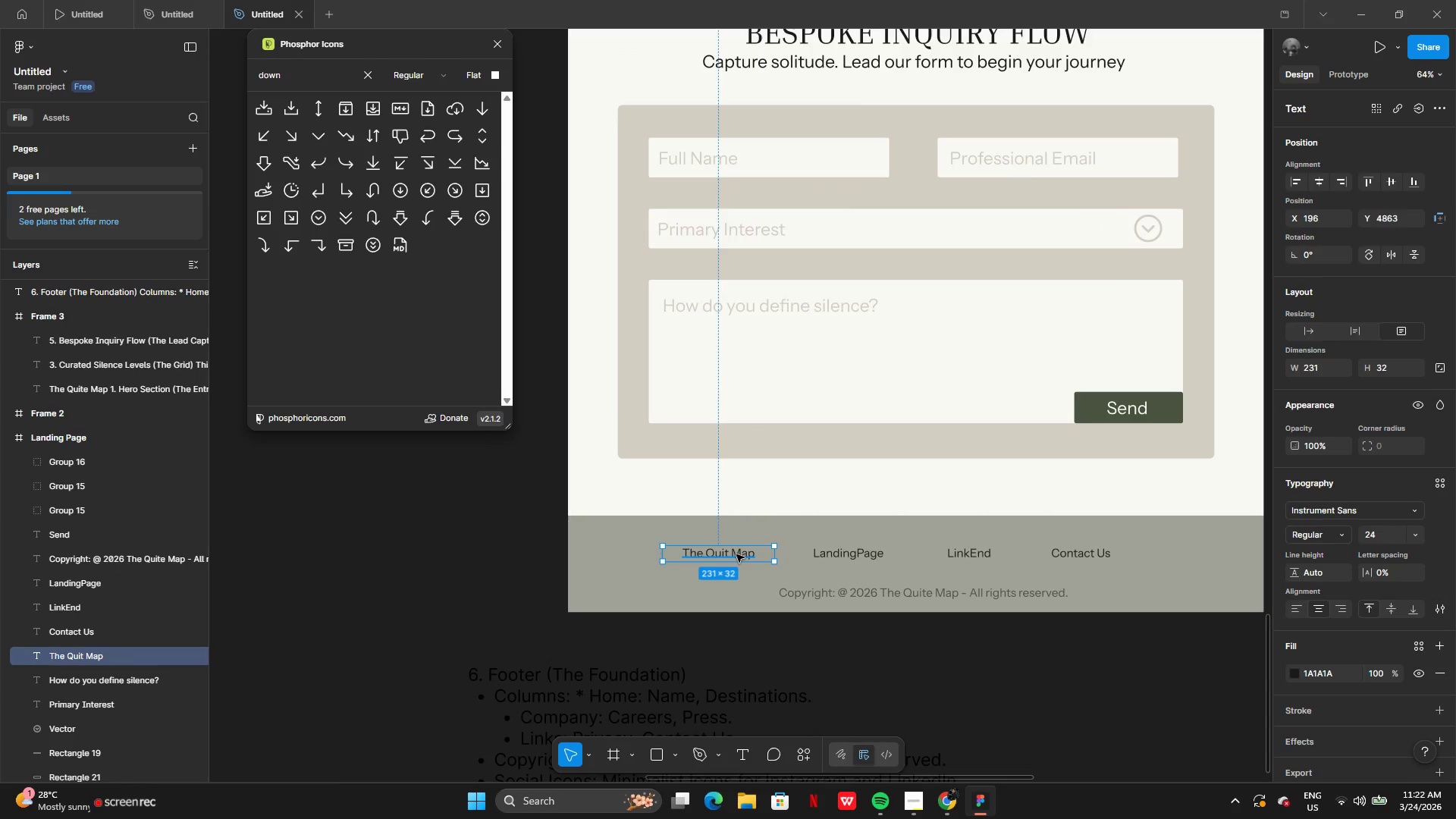 
left_click_drag(start_coordinate=[736, 554], to_coordinate=[768, 554])
 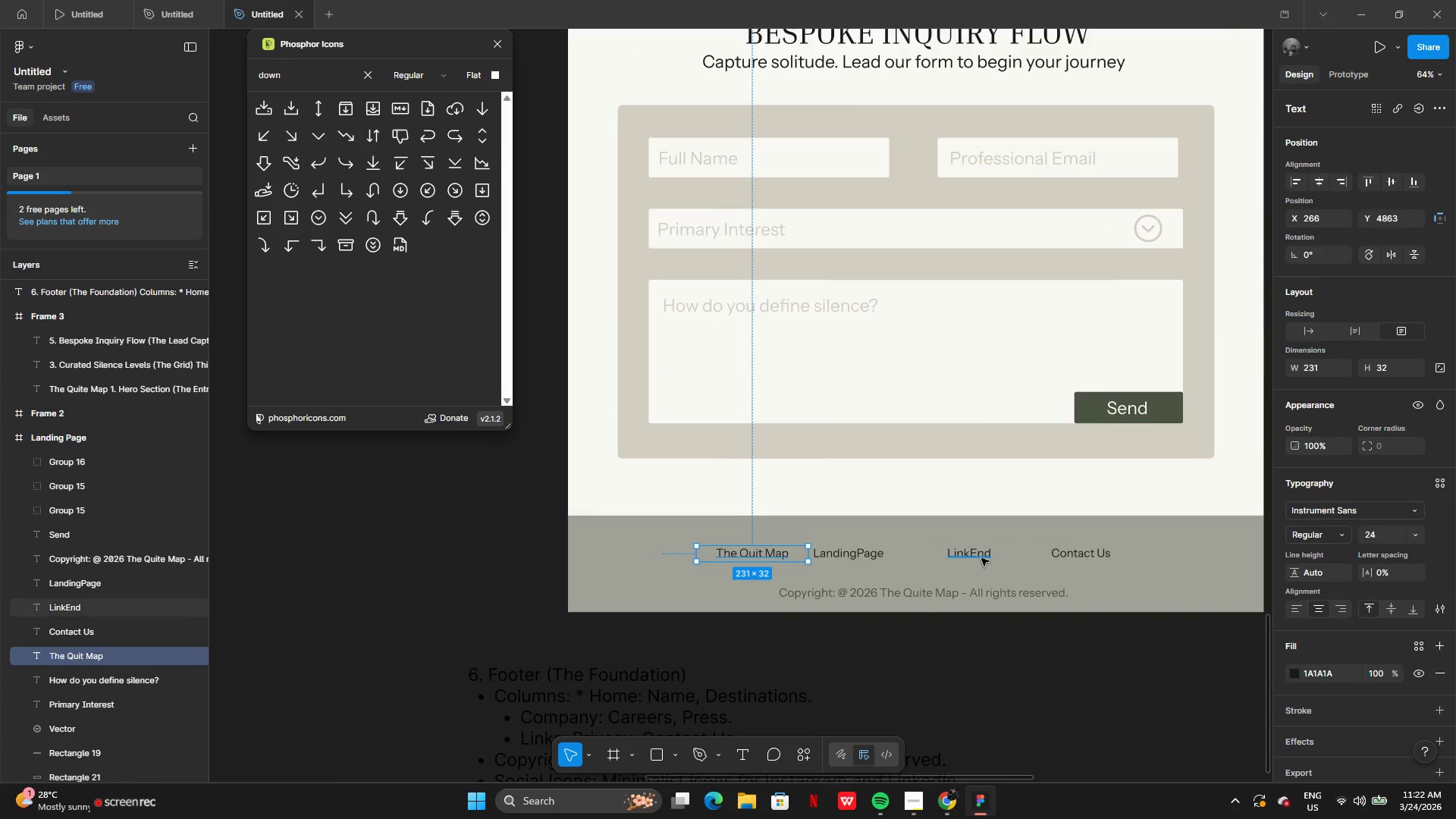 
left_click([981, 558])
 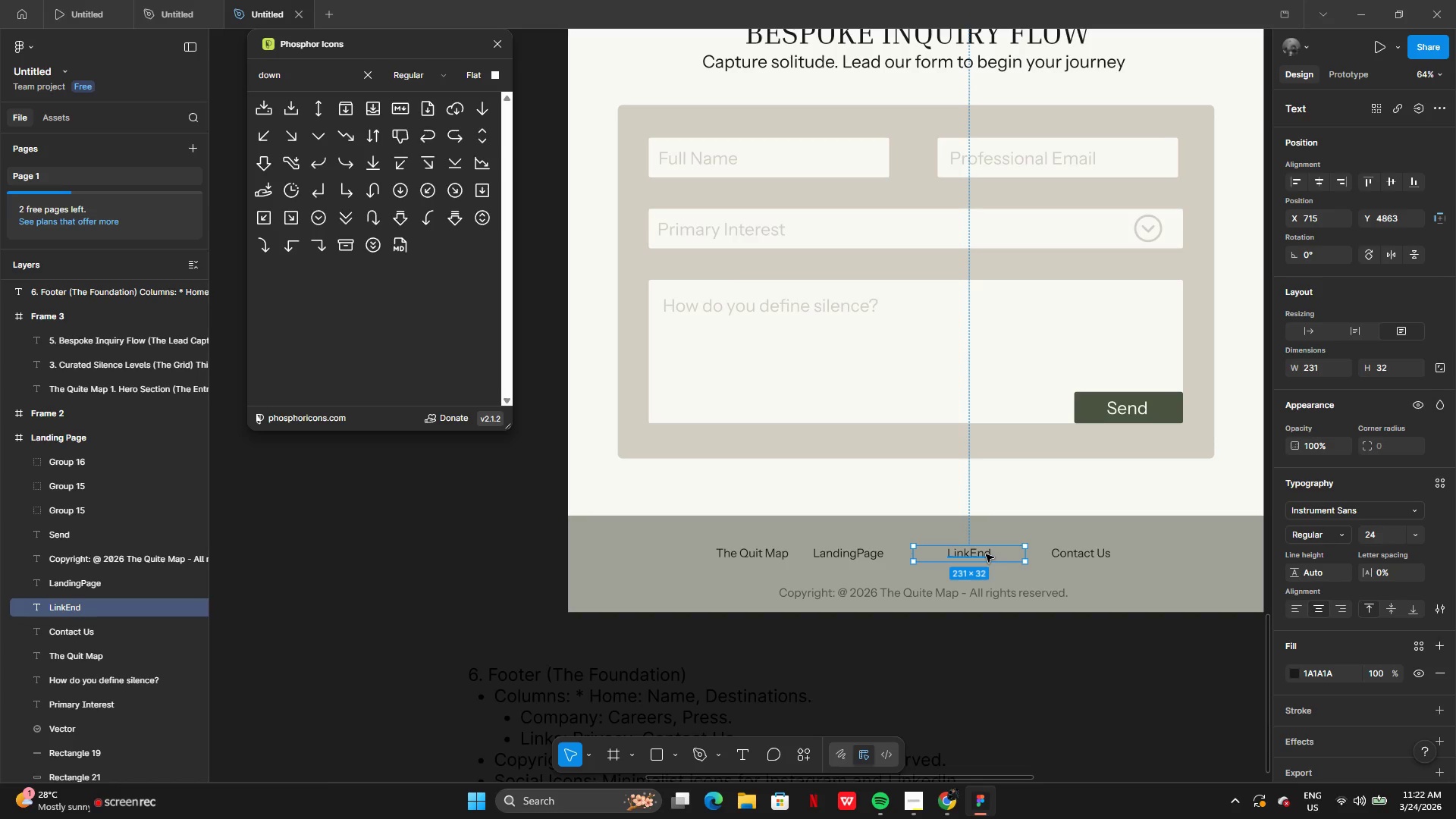 
left_click_drag(start_coordinate=[987, 554], to_coordinate=[934, 554])
 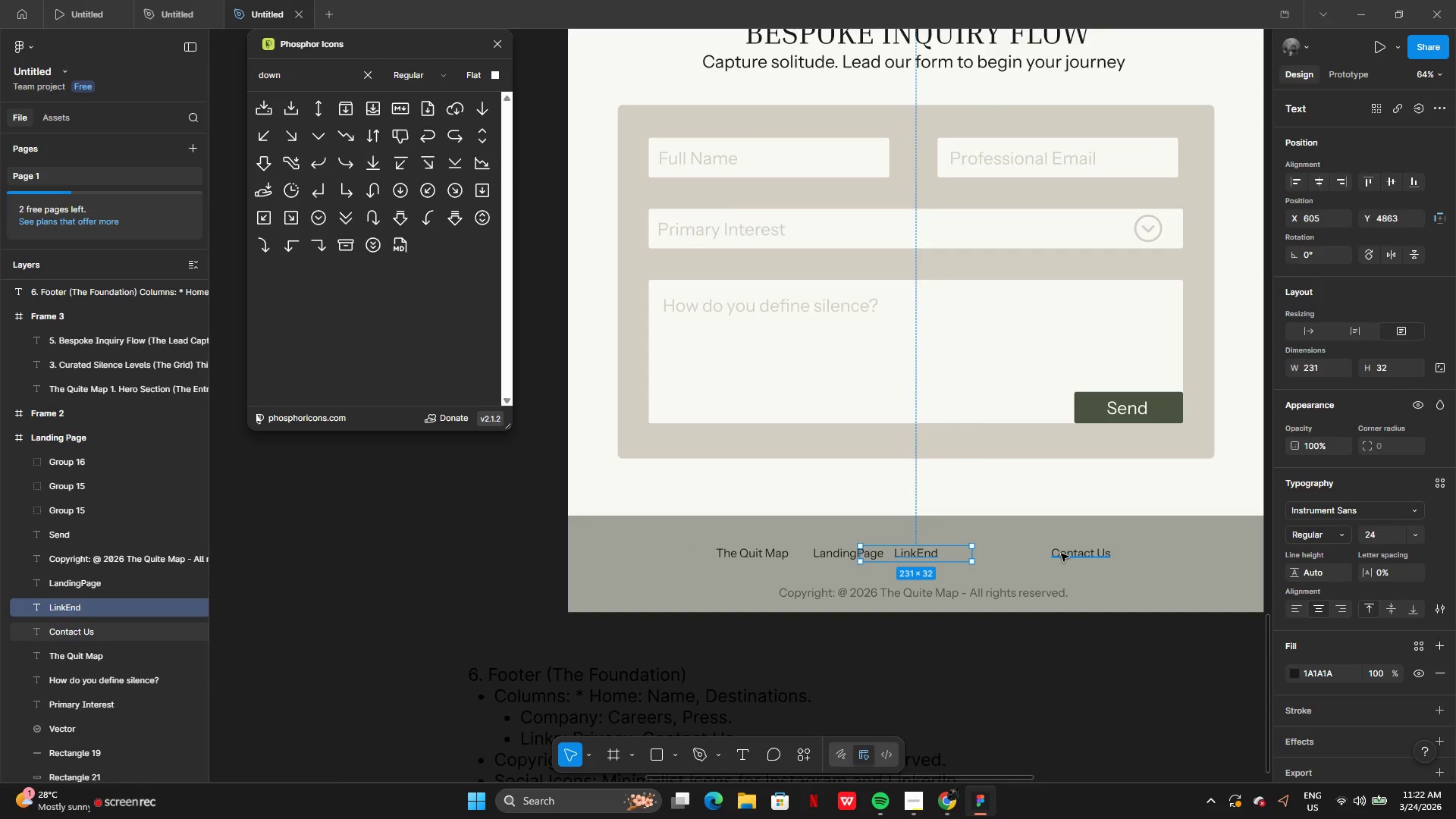 
left_click([1061, 554])
 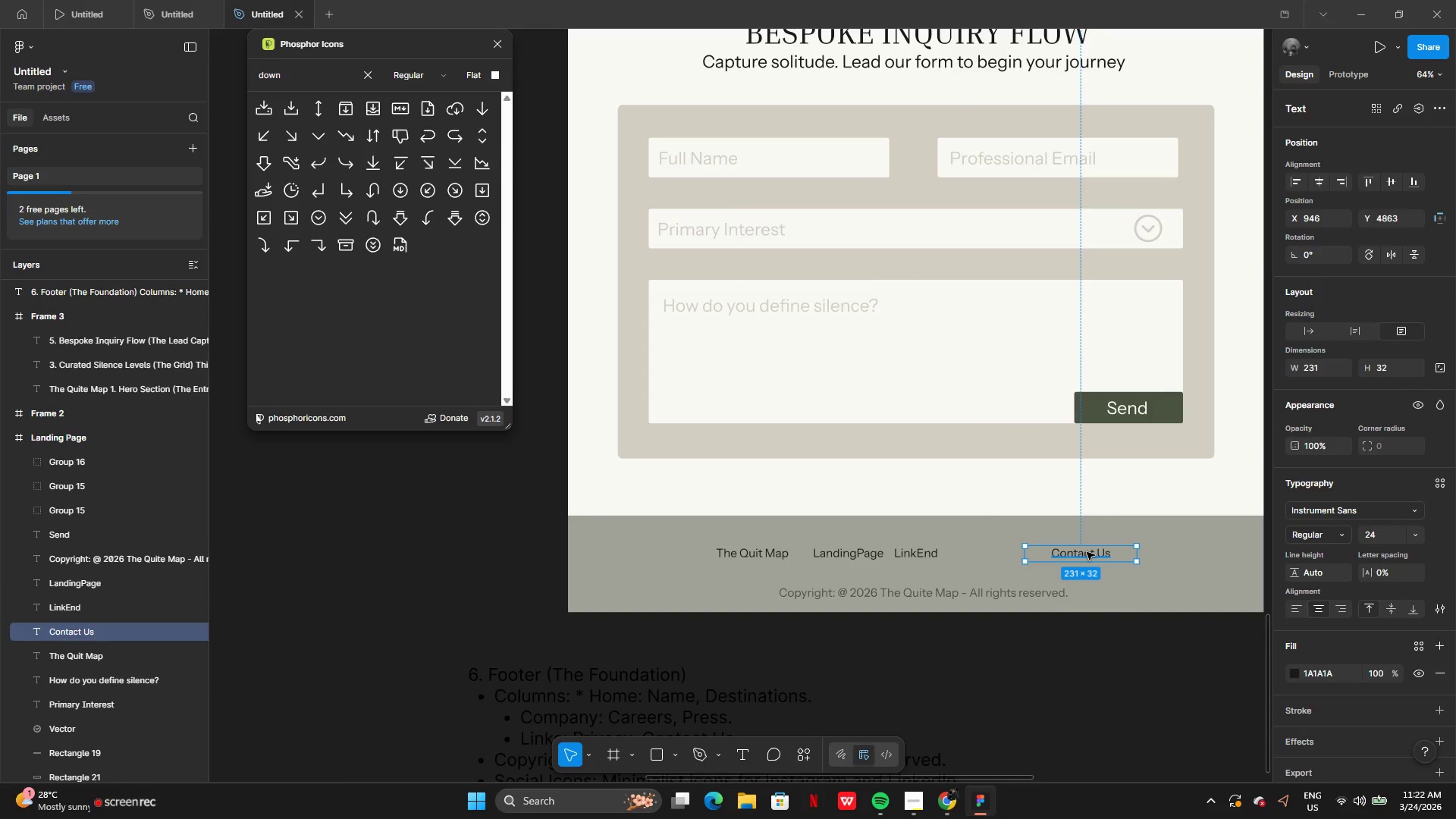 
left_click_drag(start_coordinate=[1087, 552], to_coordinate=[985, 551])
 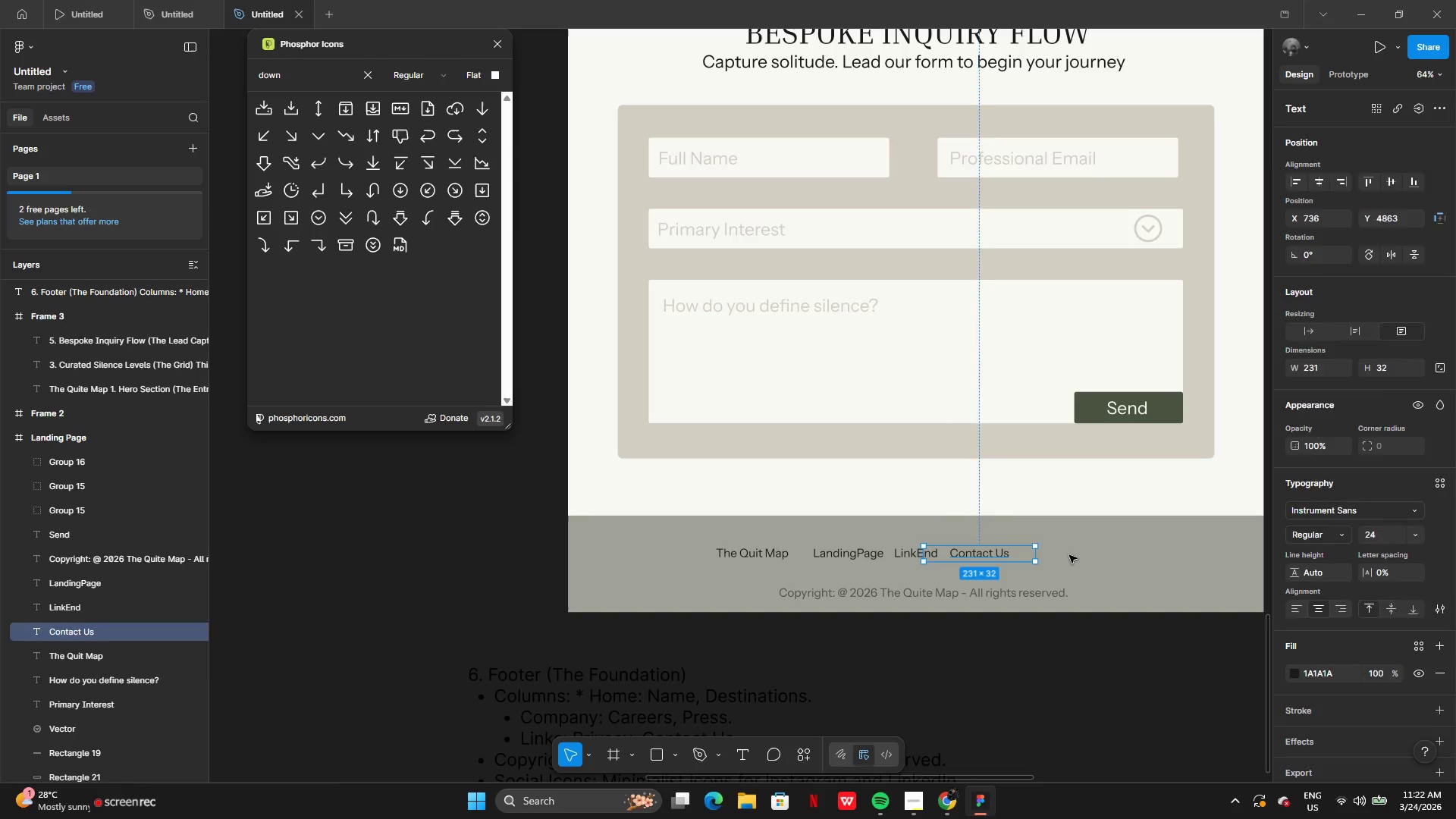 
left_click([1069, 555])
 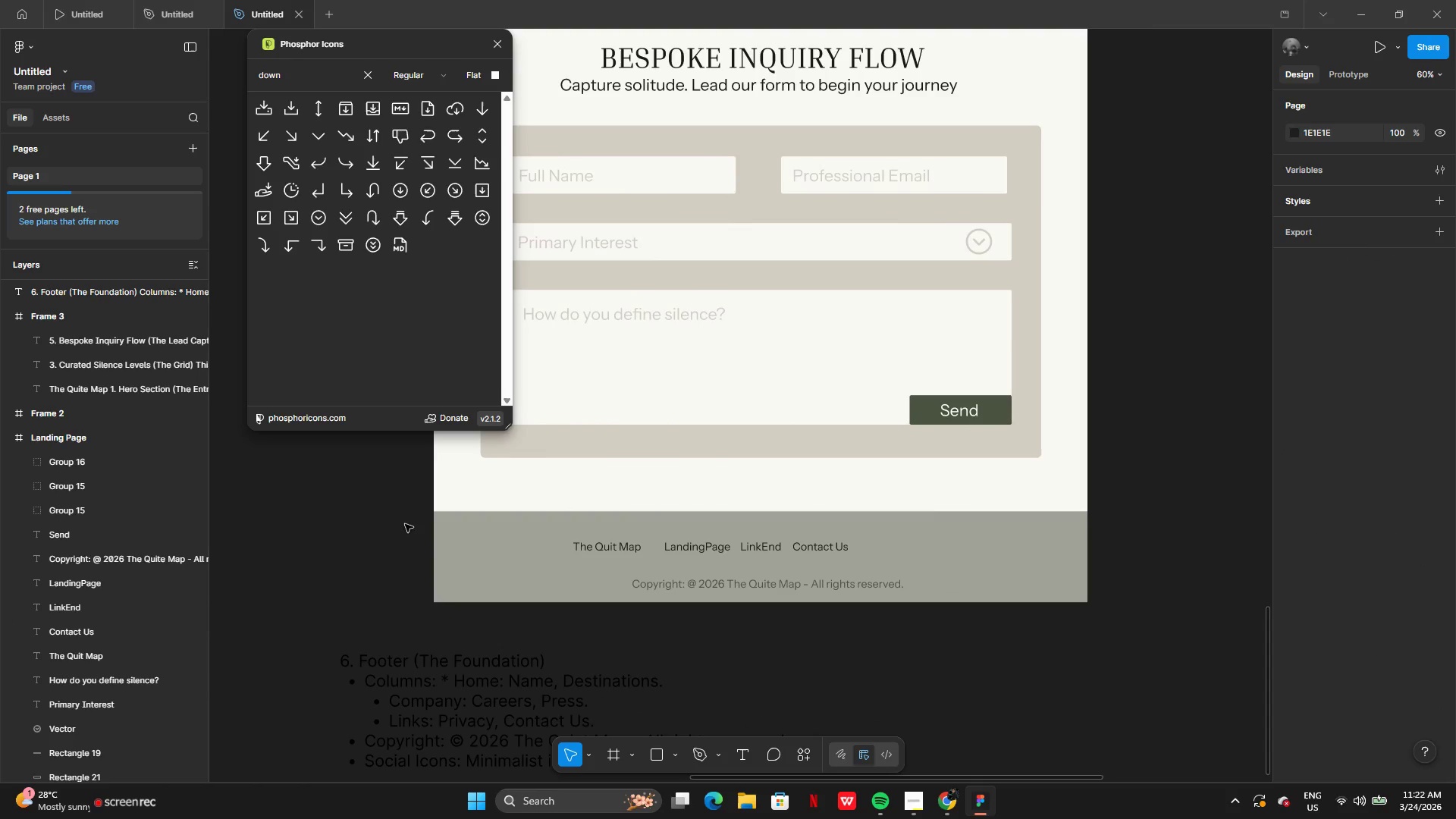 
left_click_drag(start_coordinate=[514, 526], to_coordinate=[847, 555])
 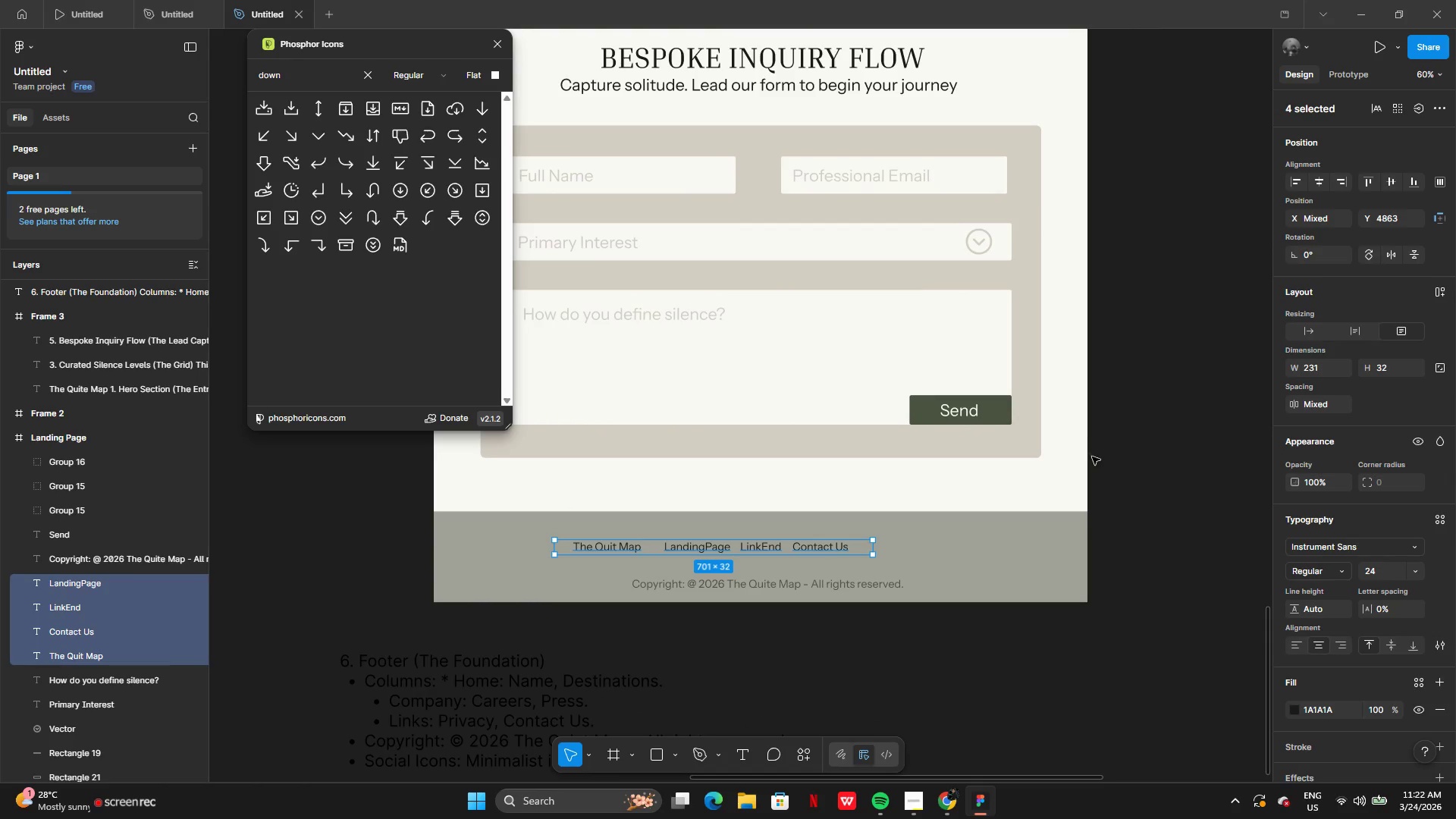 
key(Control+G)
 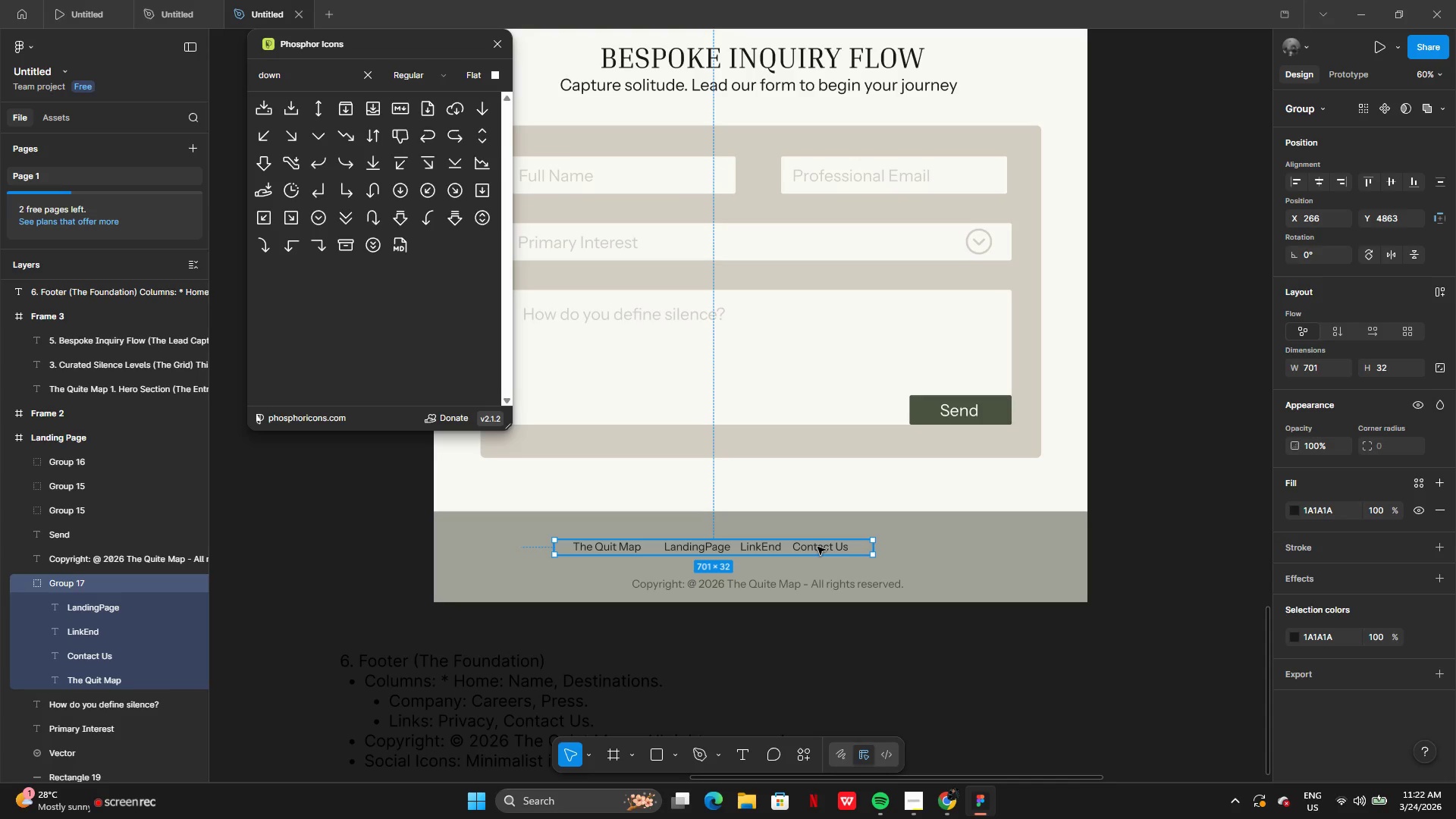 
left_click_drag(start_coordinate=[815, 550], to_coordinate=[869, 553])
 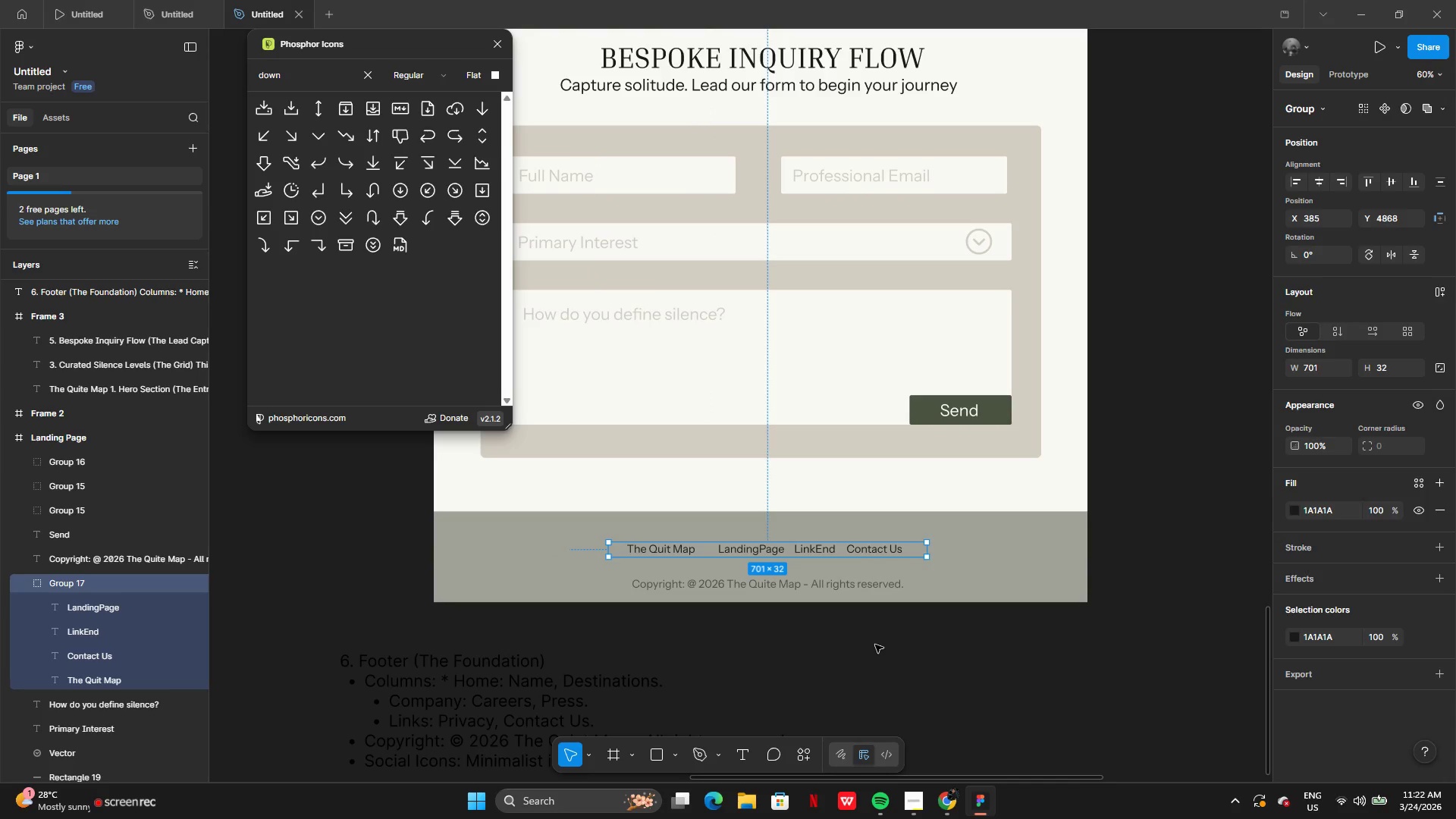 
left_click([875, 645])
 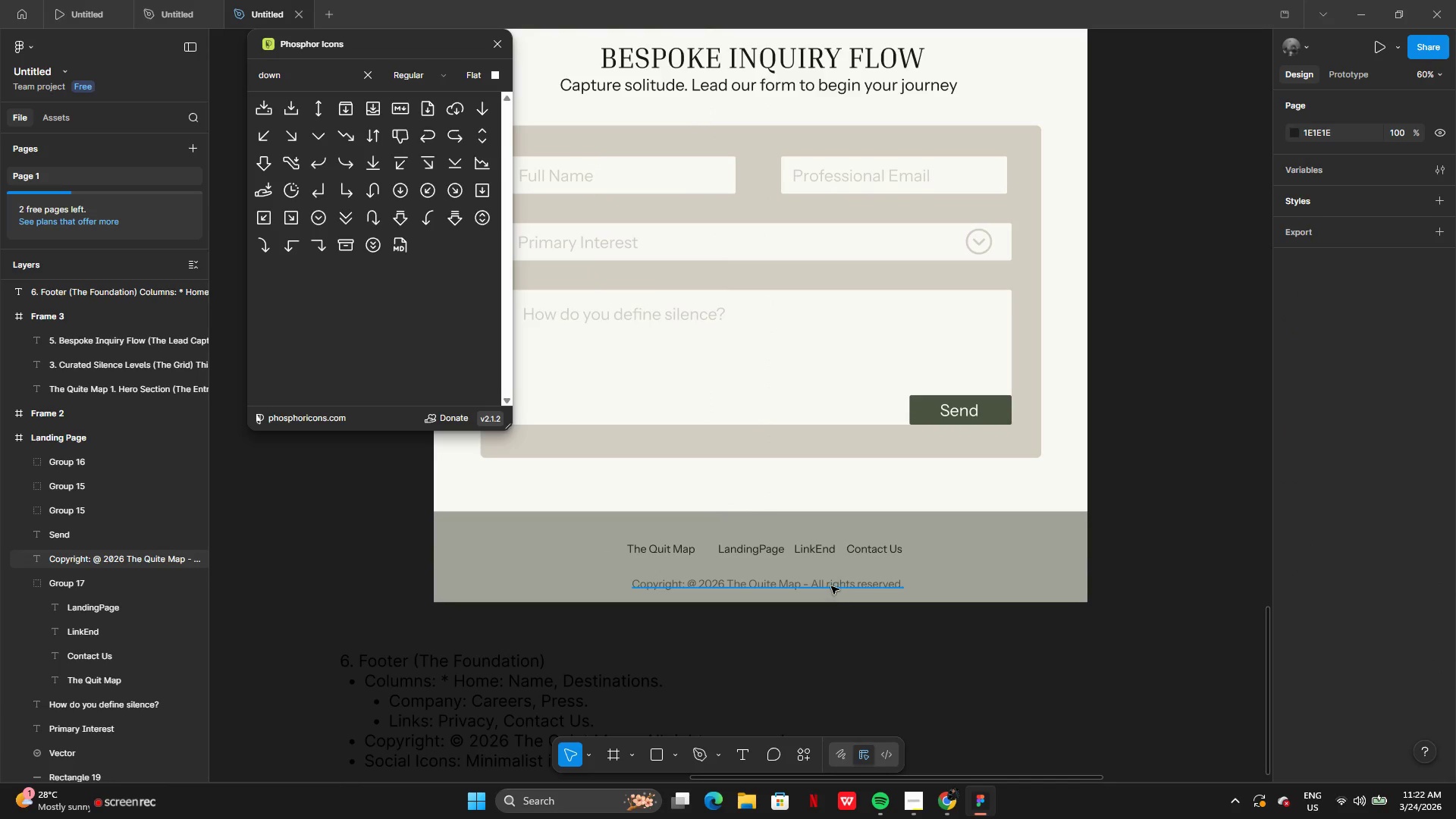 
left_click([831, 586])
 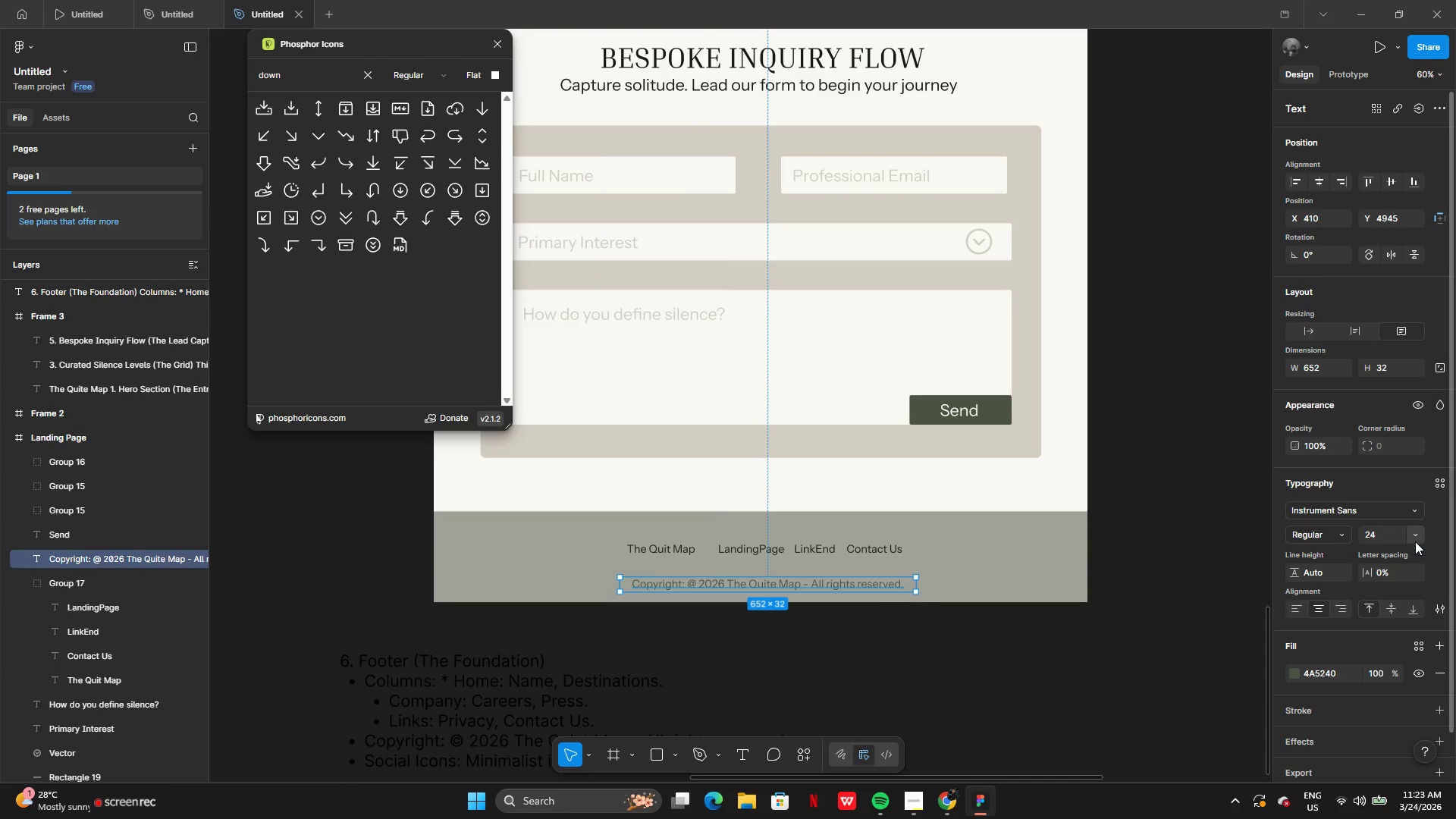 
left_click([1421, 535])
 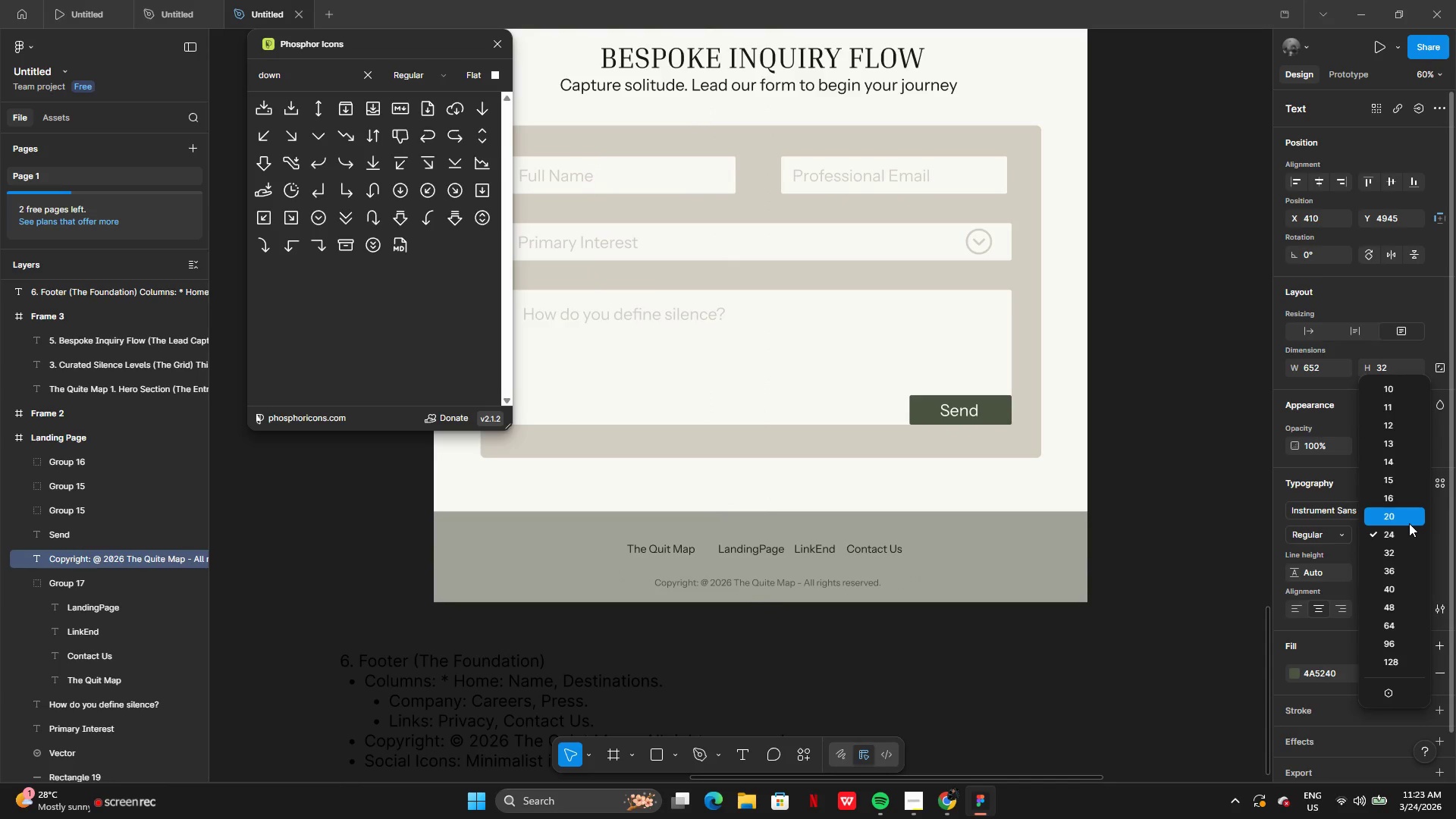 
left_click([1409, 523])
 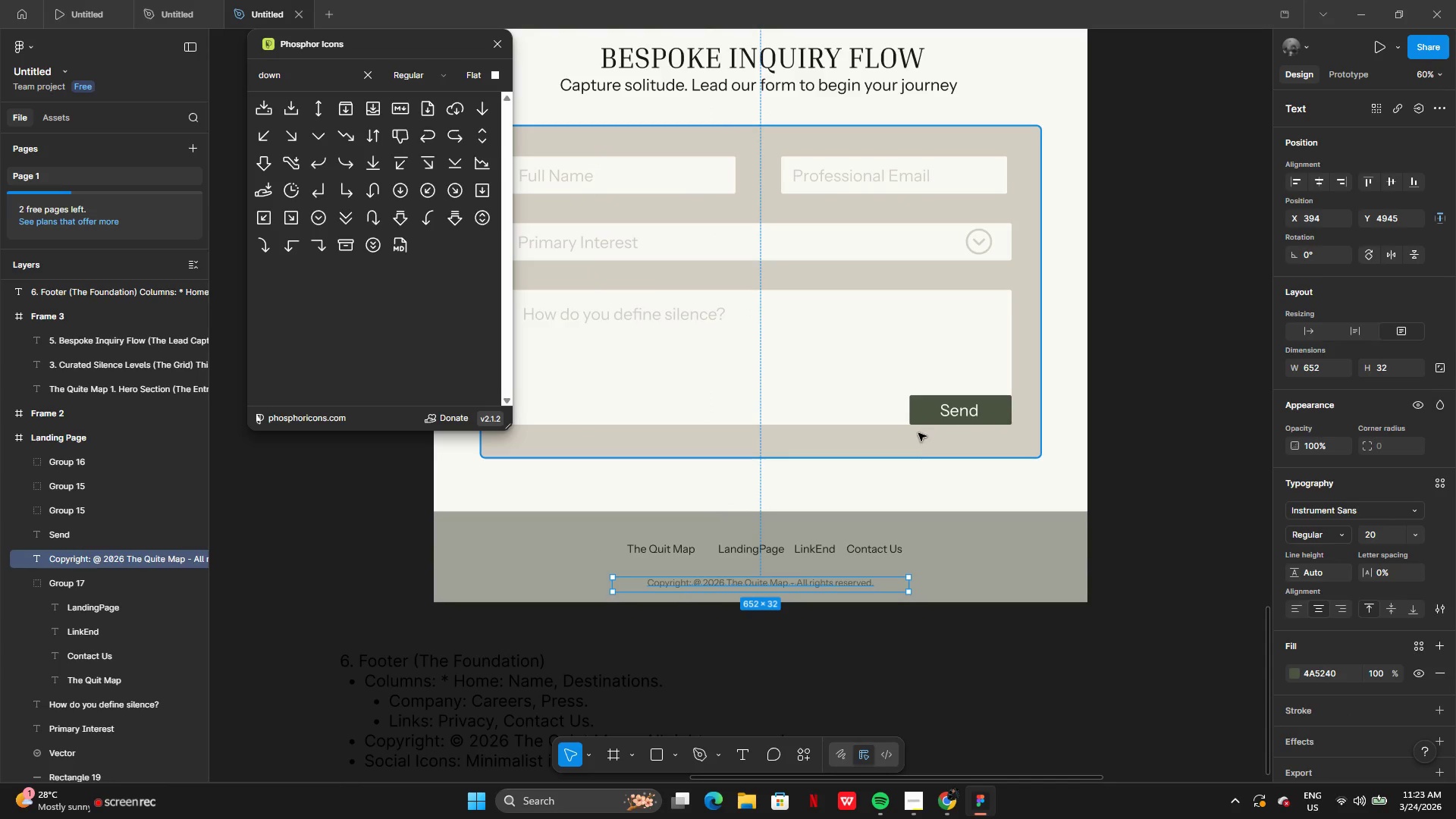 
left_click([872, 546])
 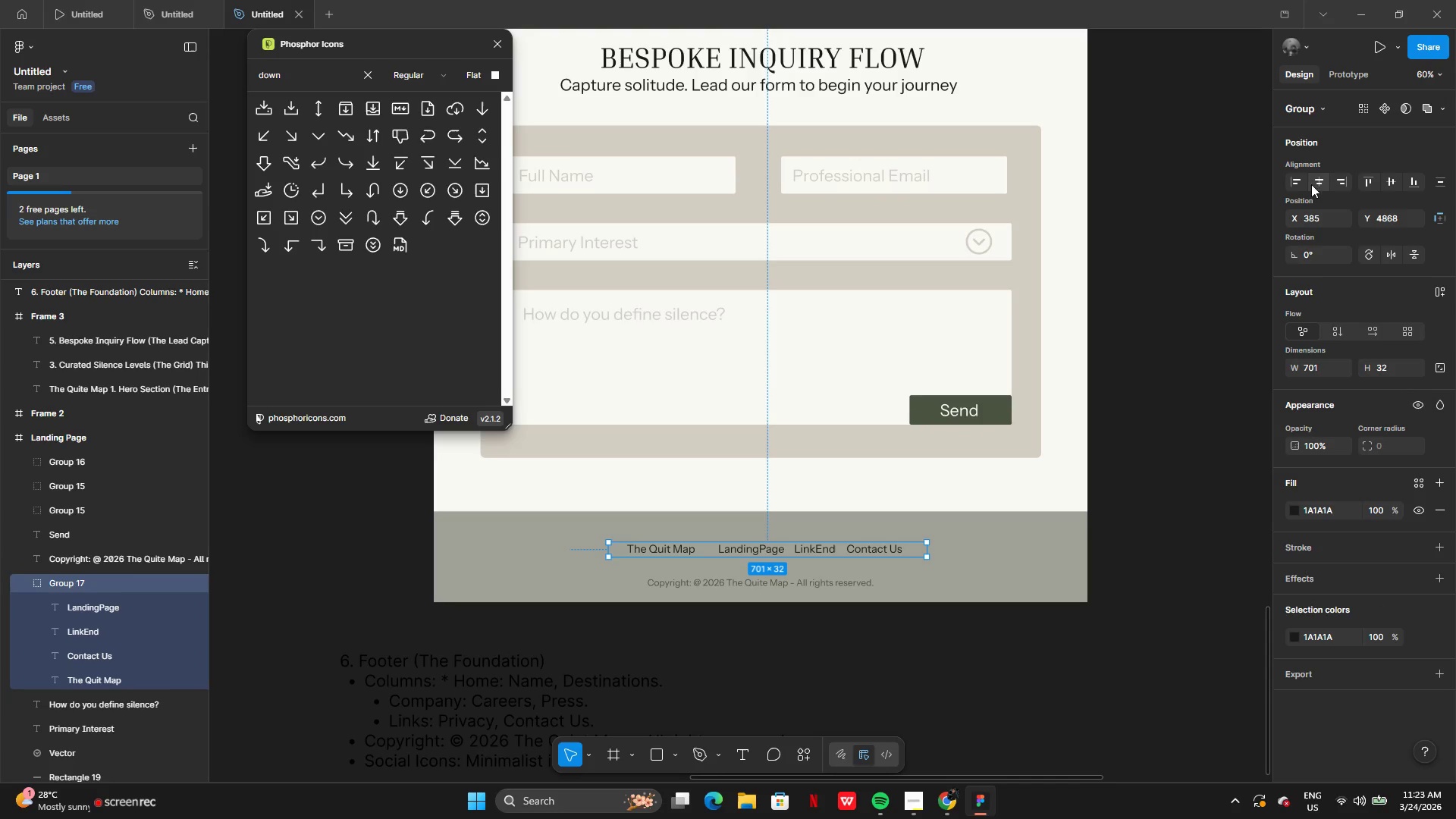 
left_click([1316, 176])
 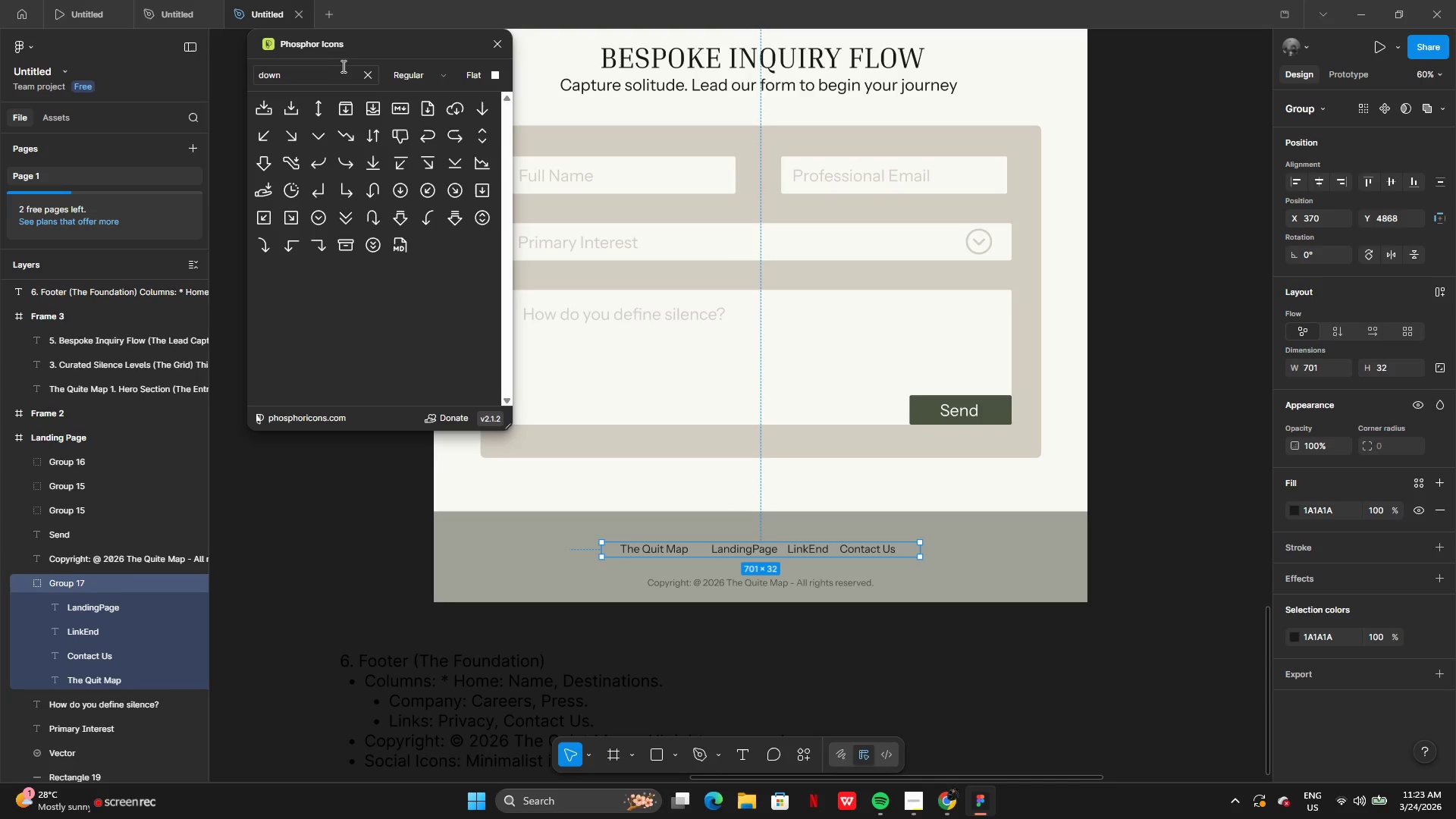 
left_click([369, 75])
 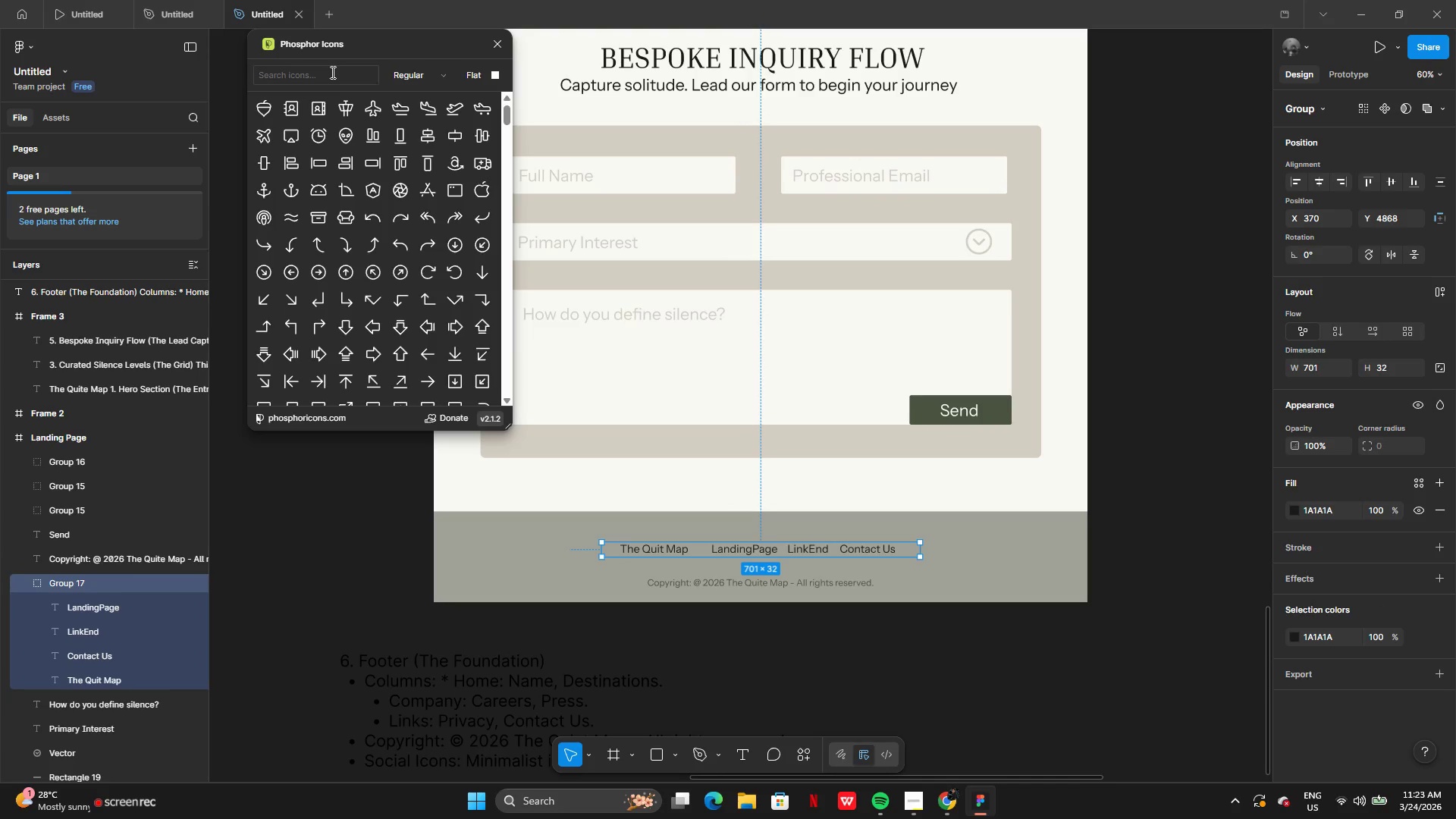 
left_click([331, 72])
 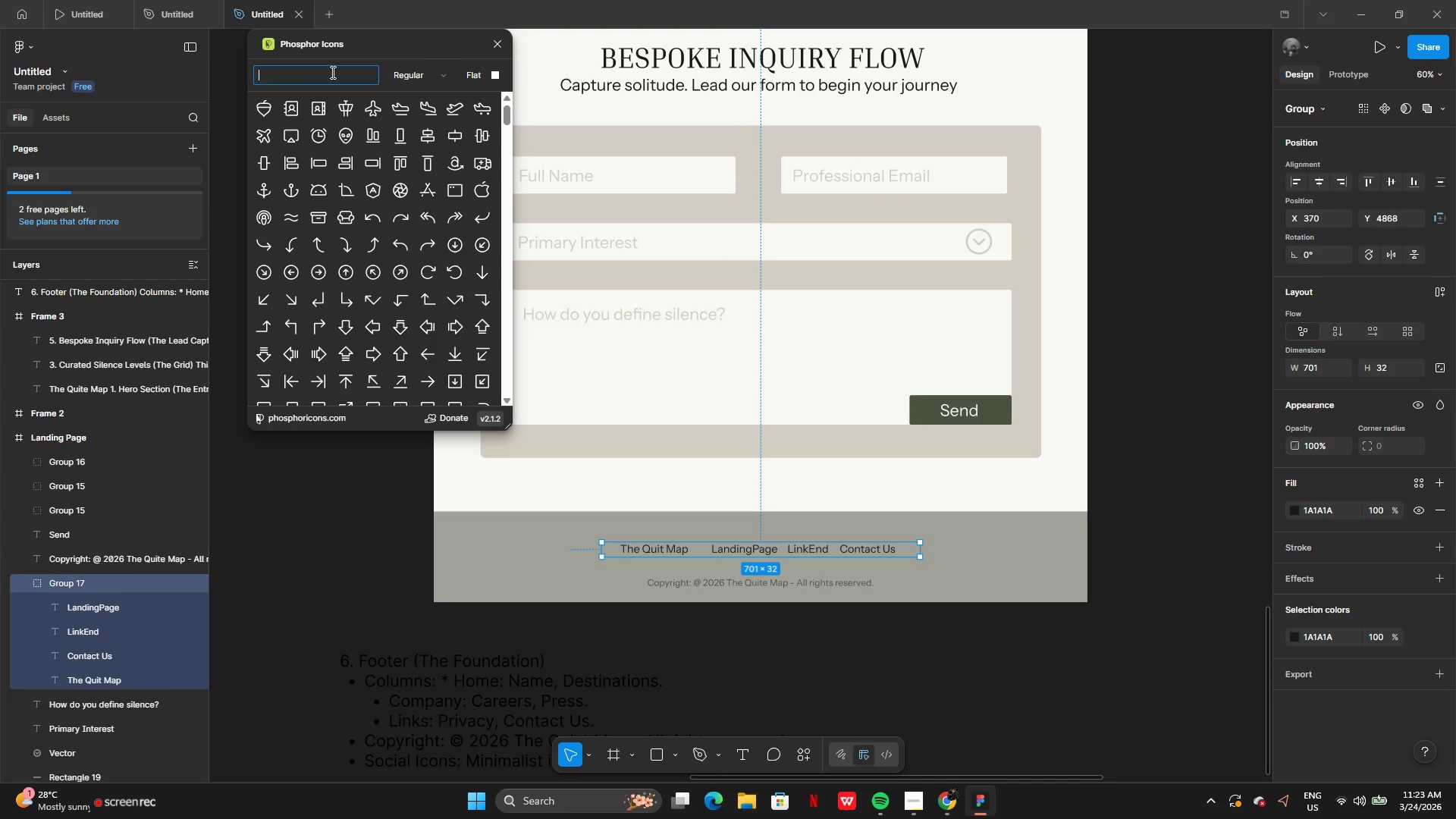 
type(link)
 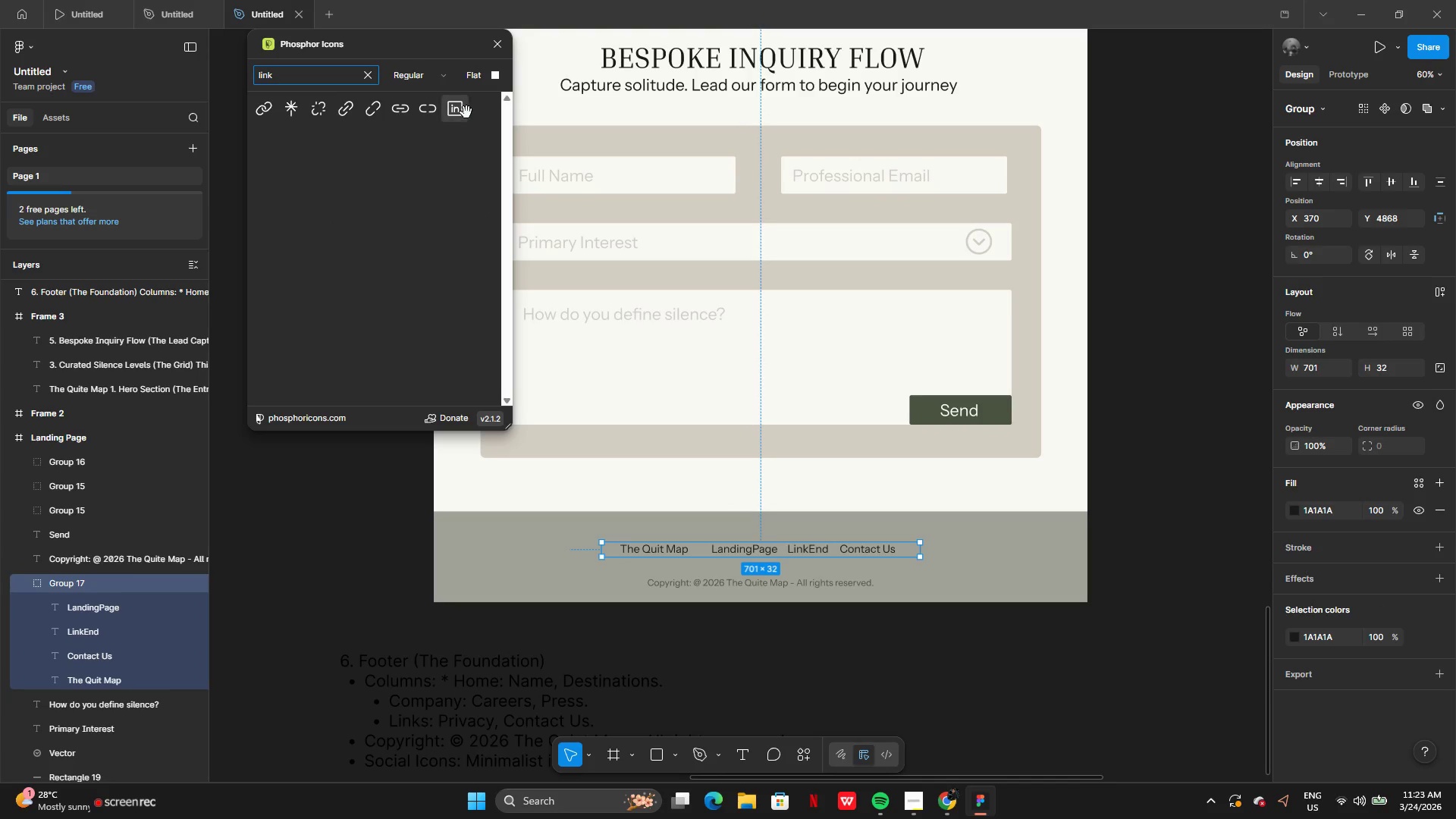 
left_click_drag(start_coordinate=[457, 118], to_coordinate=[996, 570])
 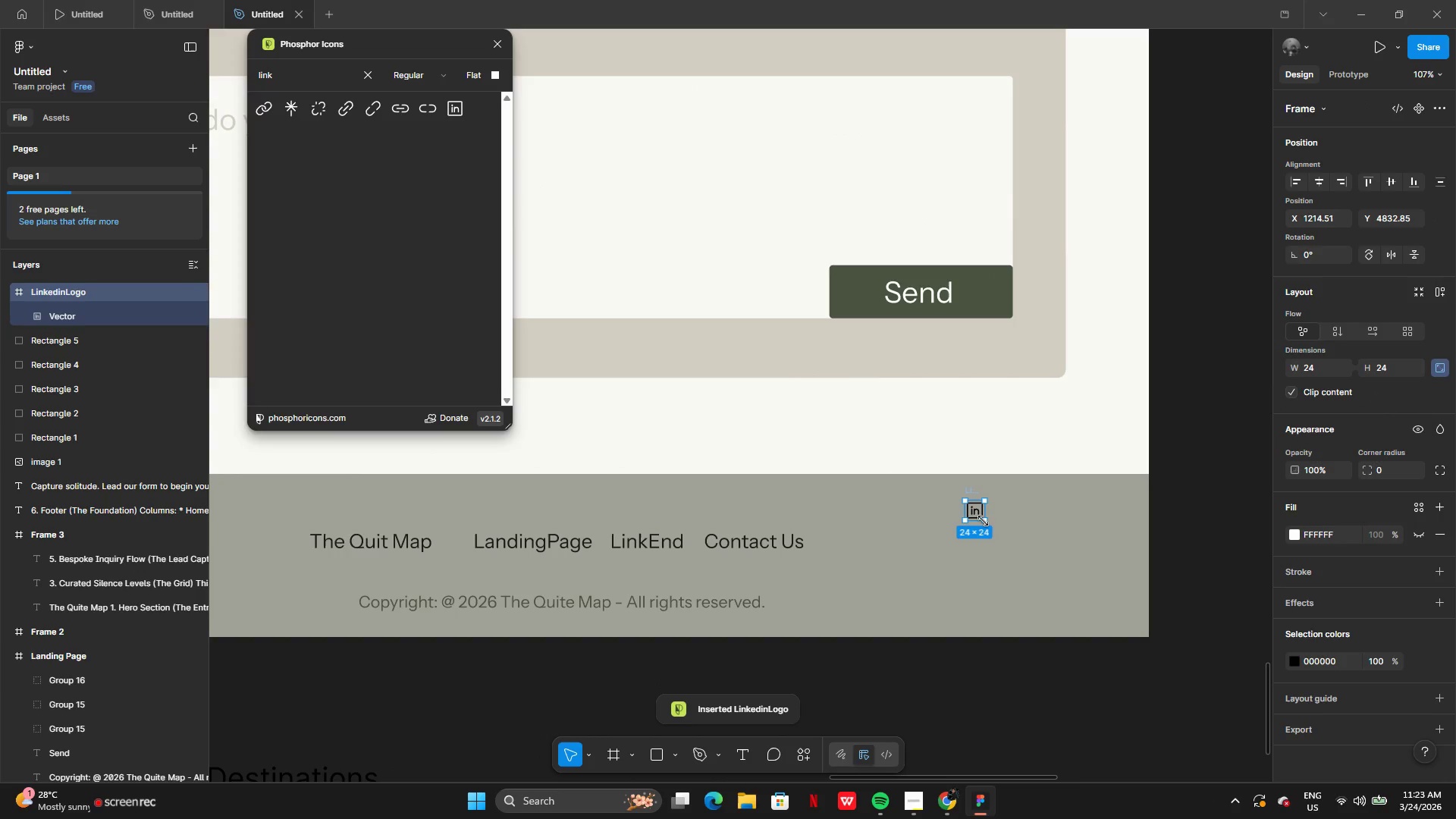 
left_click([990, 519])
 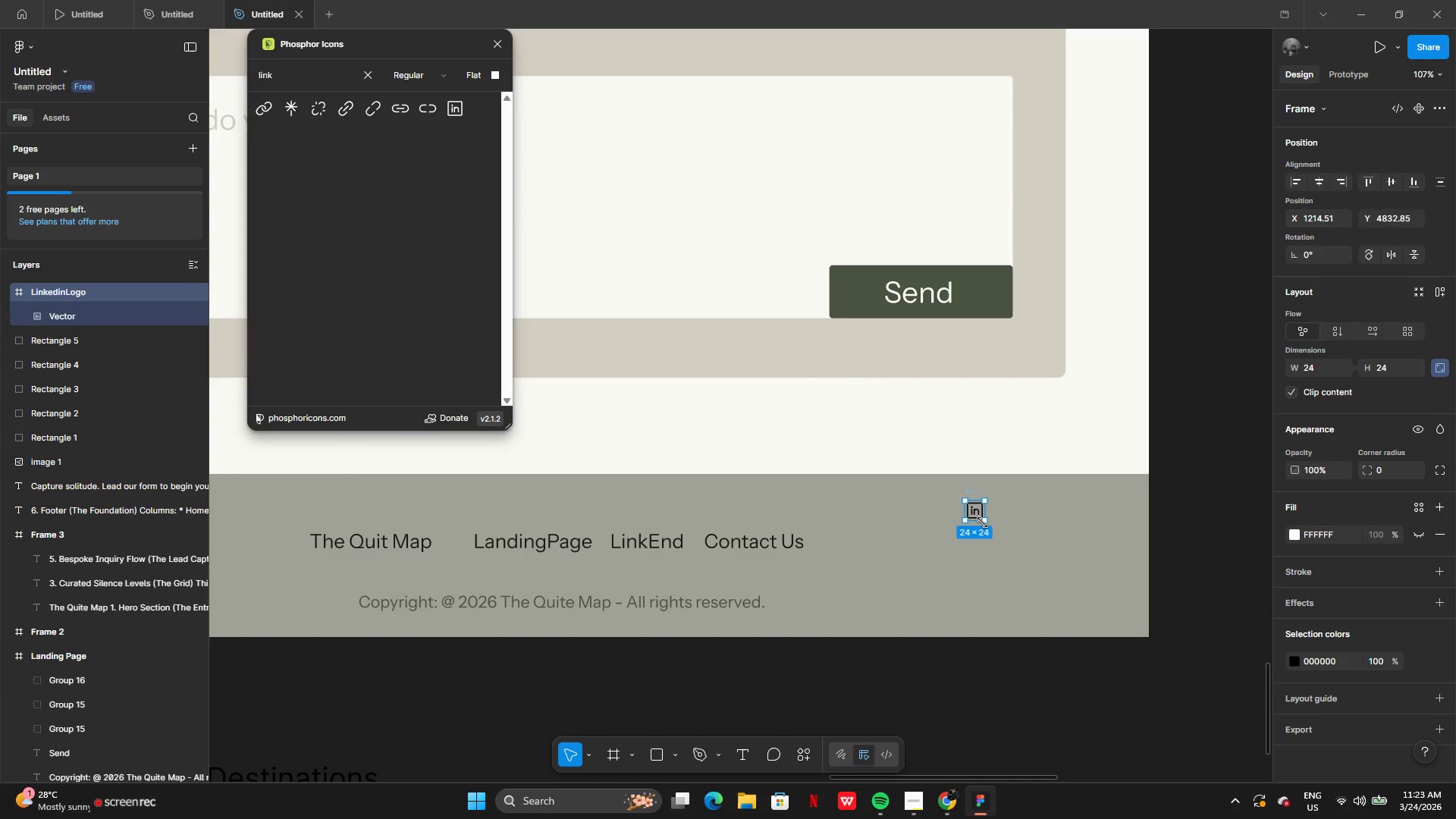 
left_click_drag(start_coordinate=[982, 522], to_coordinate=[1031, 576])
 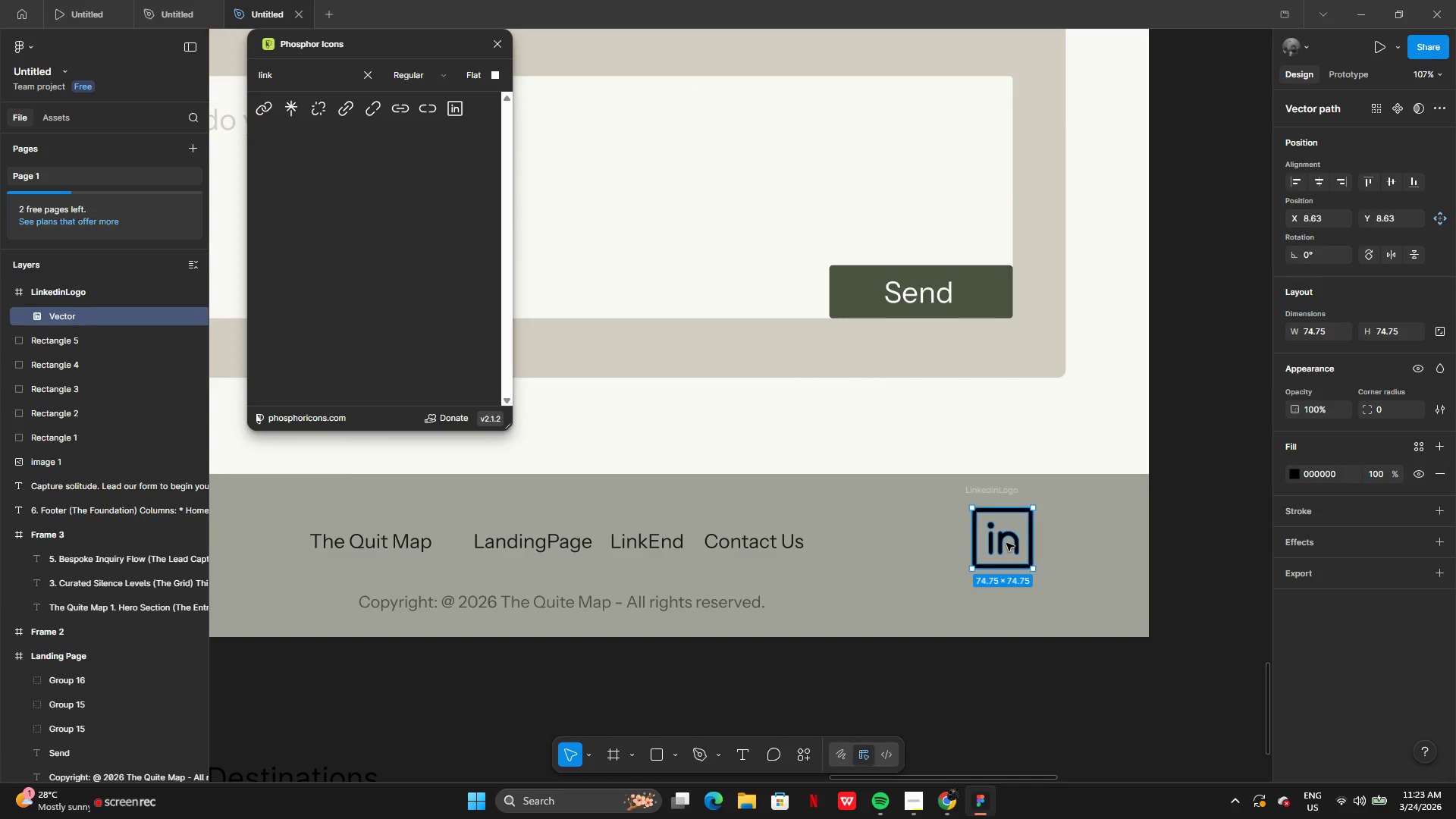 
double_click([1006, 543])
 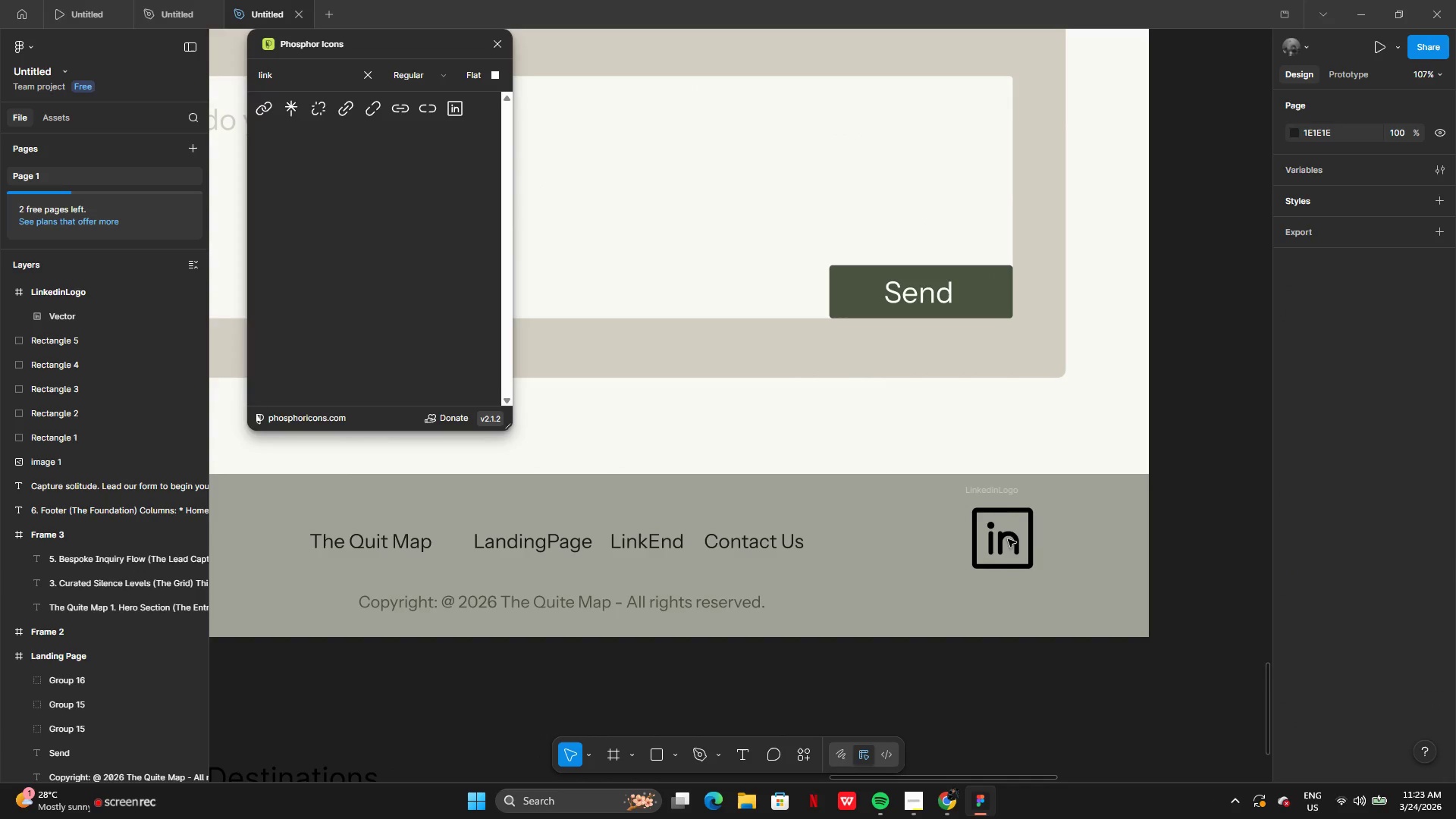 
left_click([1008, 538])
 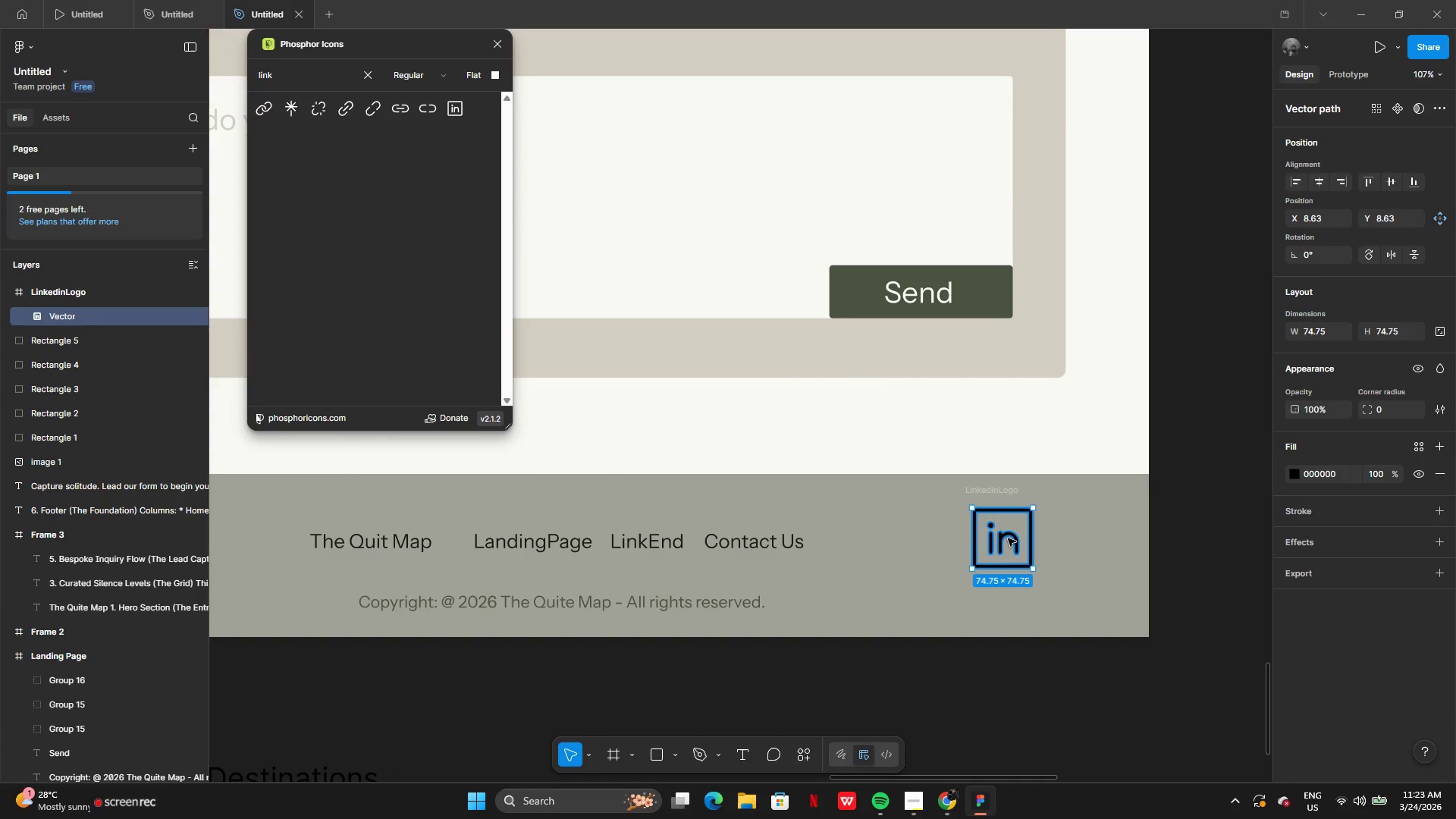 
left_click_drag(start_coordinate=[1008, 538], to_coordinate=[824, 560])
 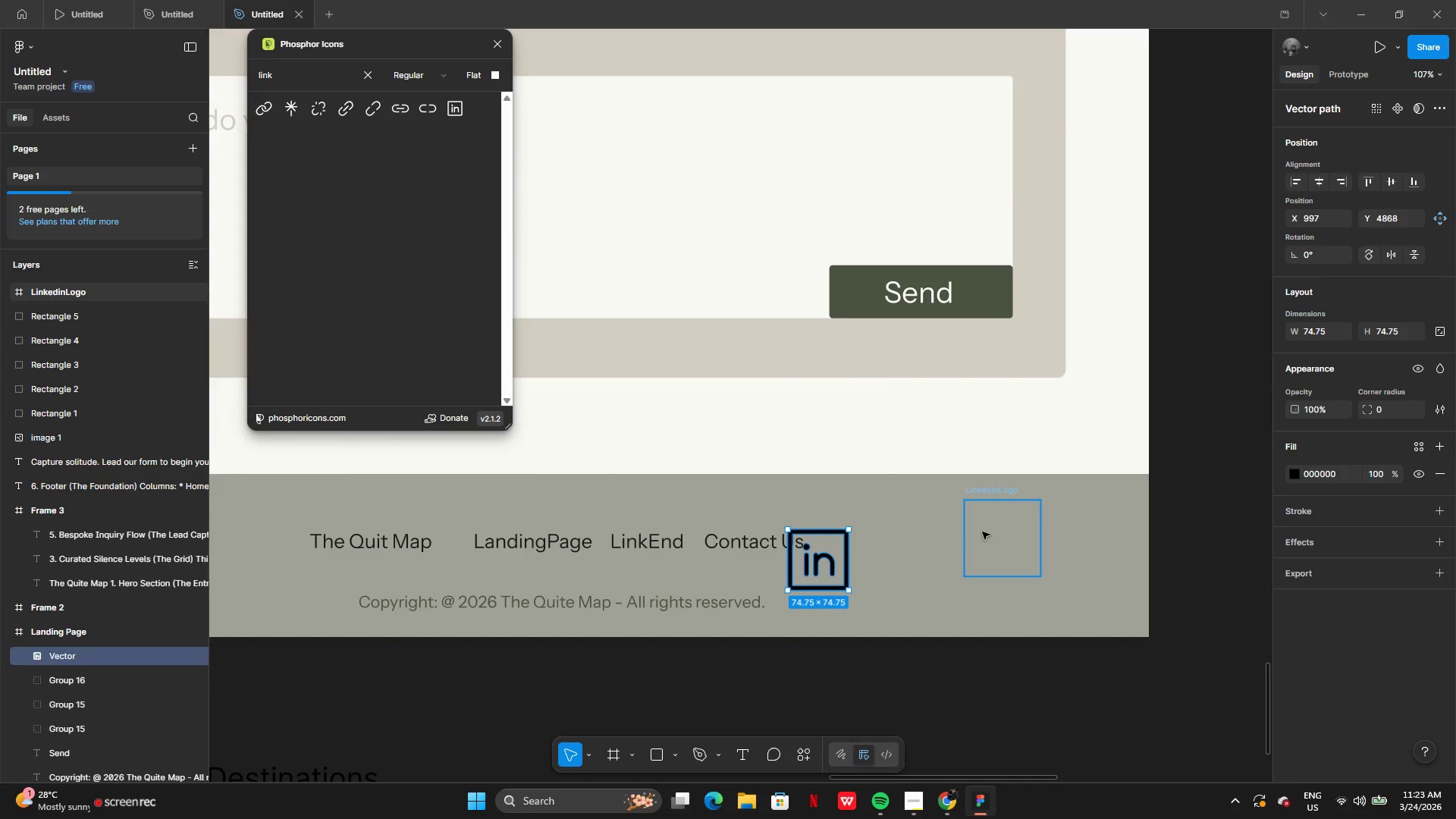 
left_click([982, 532])
 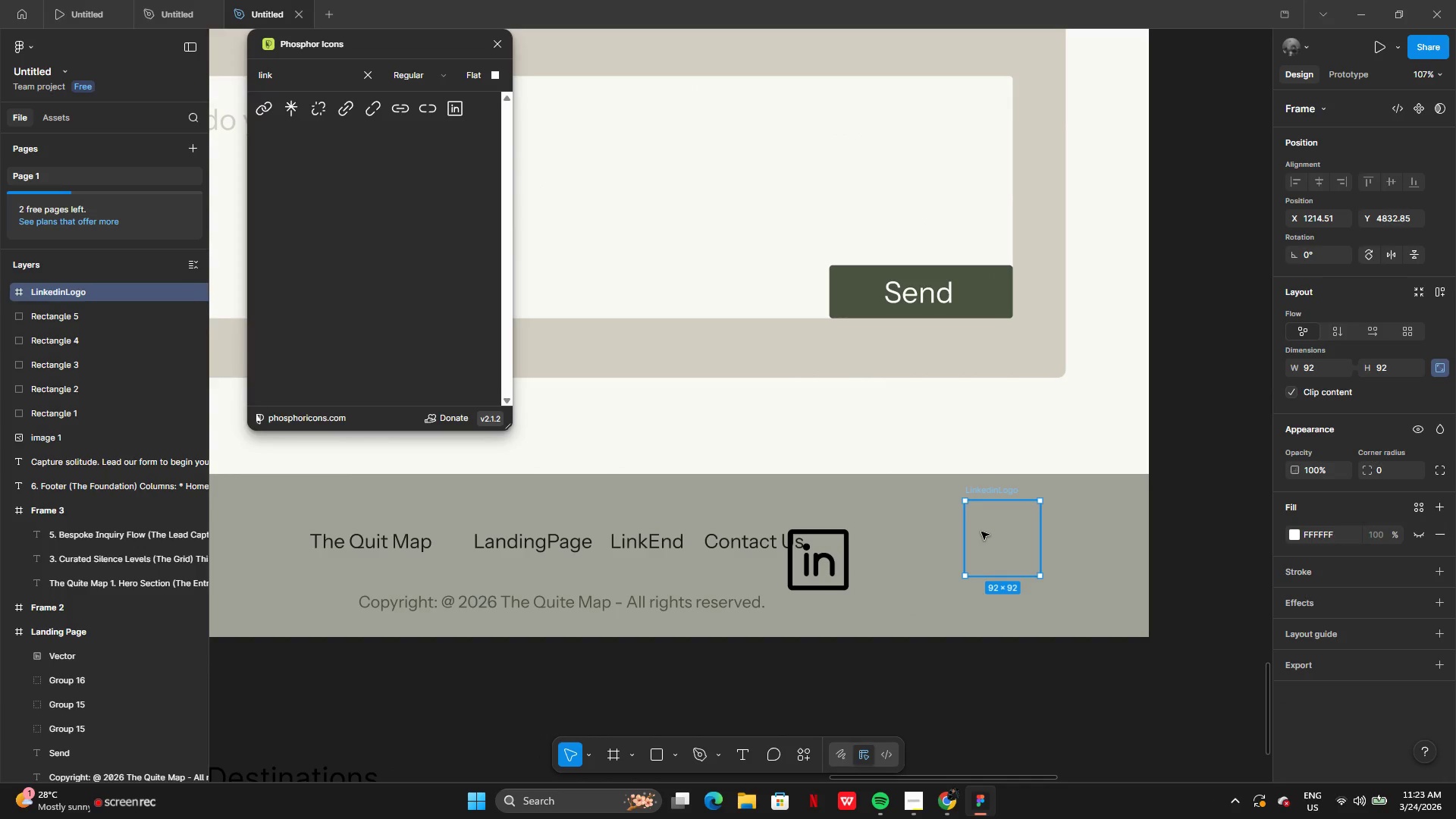 
key(Backspace)
 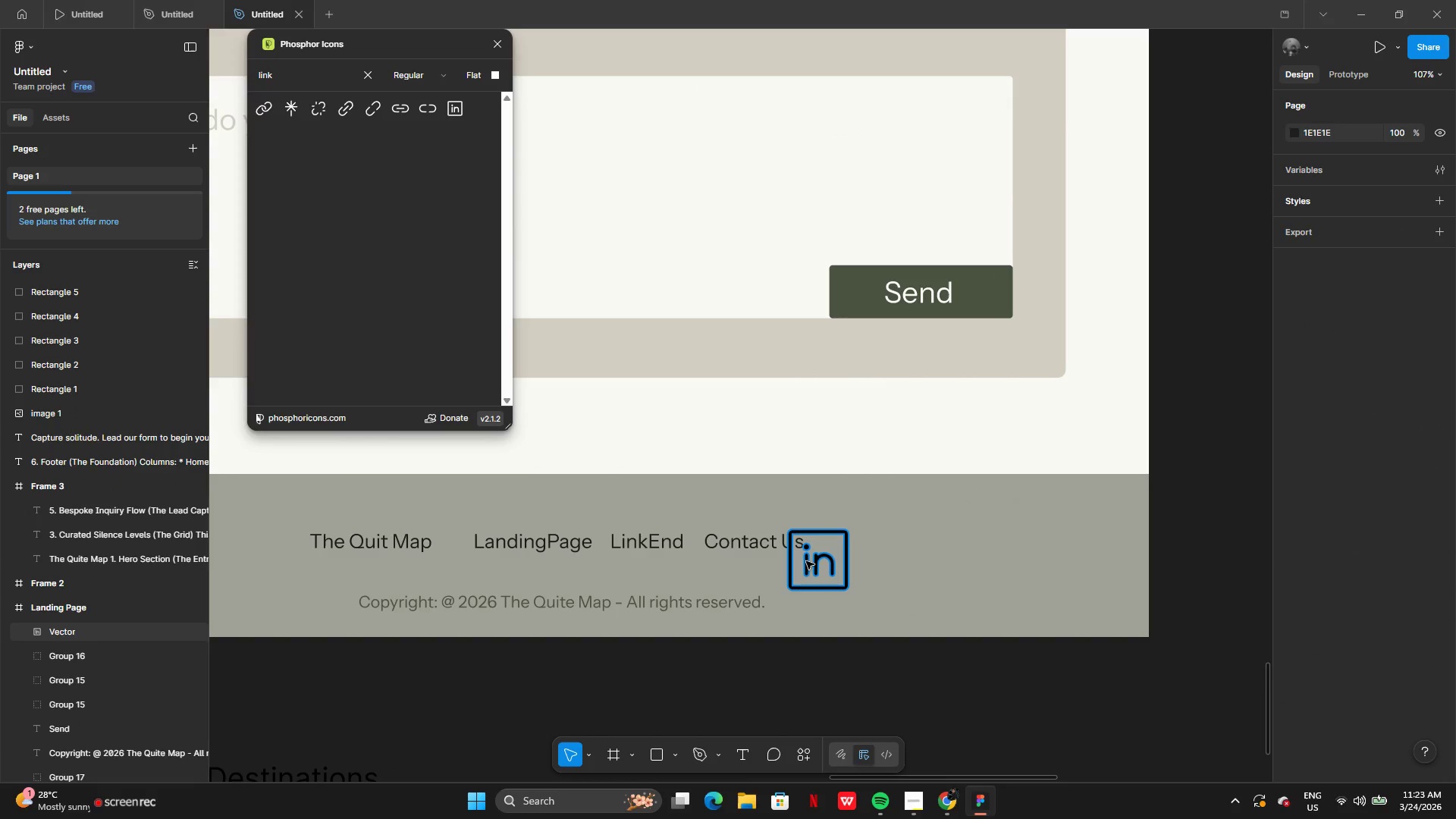 
left_click_drag(start_coordinate=[806, 561], to_coordinate=[927, 564])
 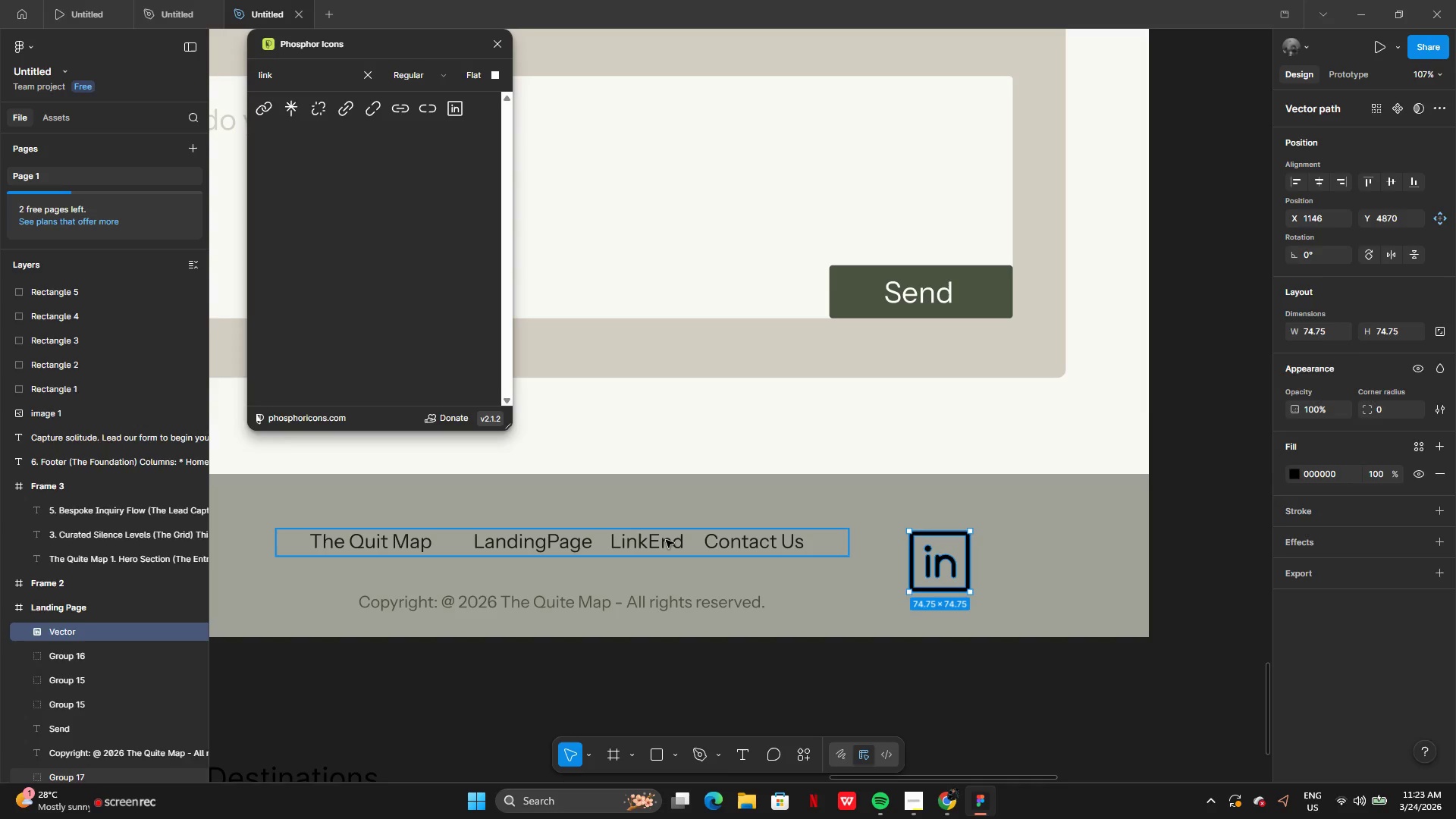 
double_click([666, 540])
 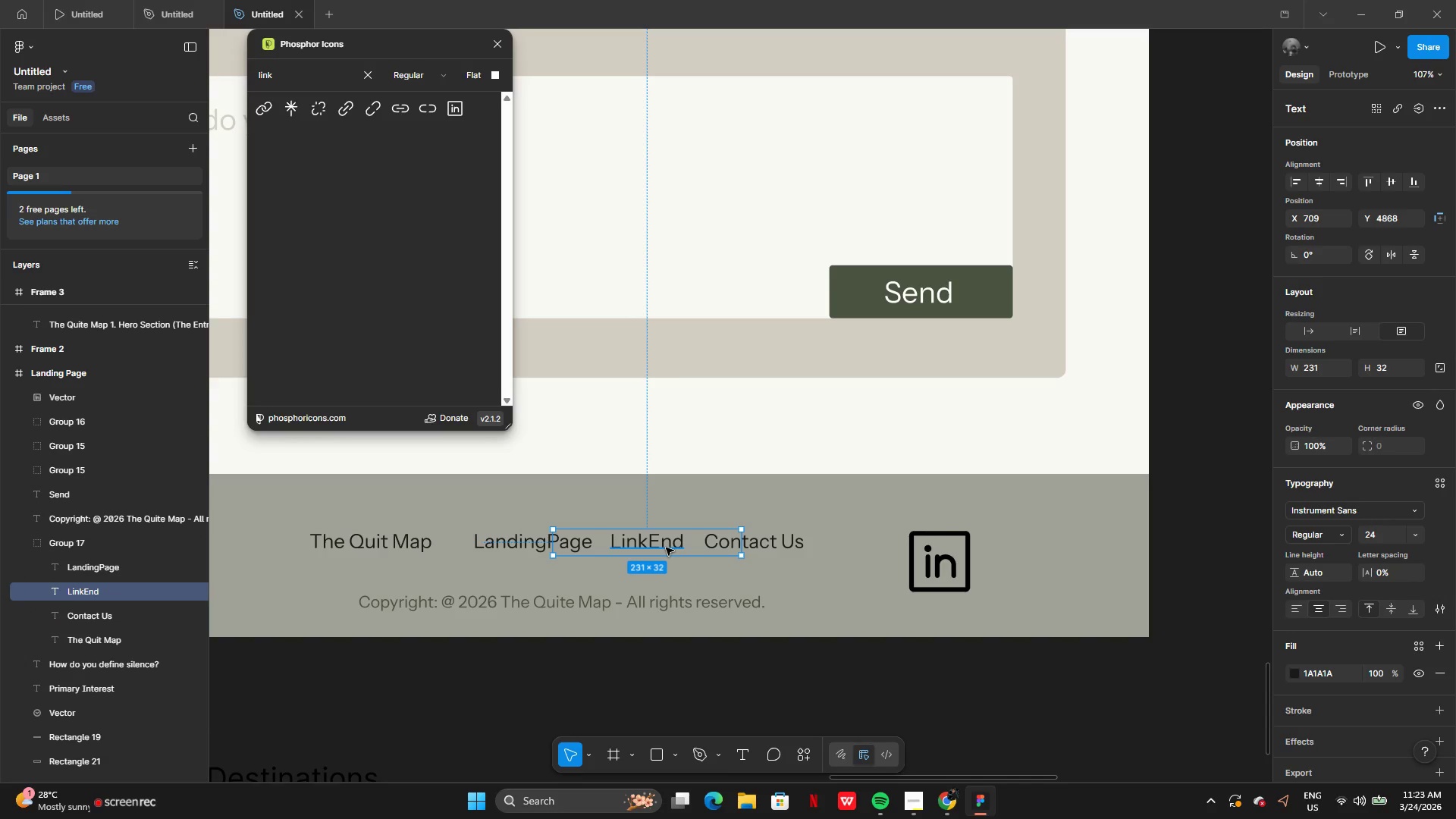 
double_click([666, 548])
 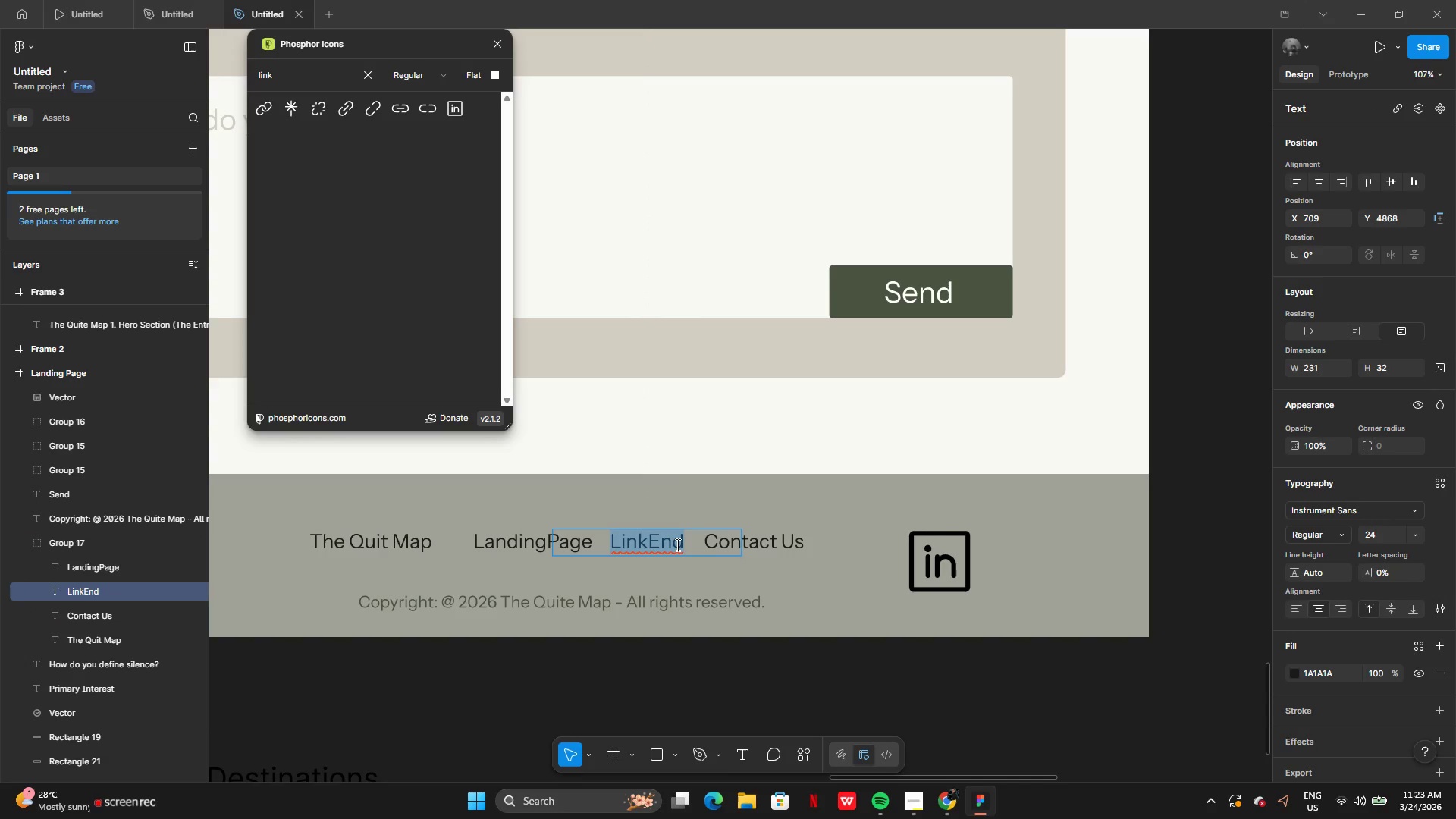 
left_click([676, 544])
 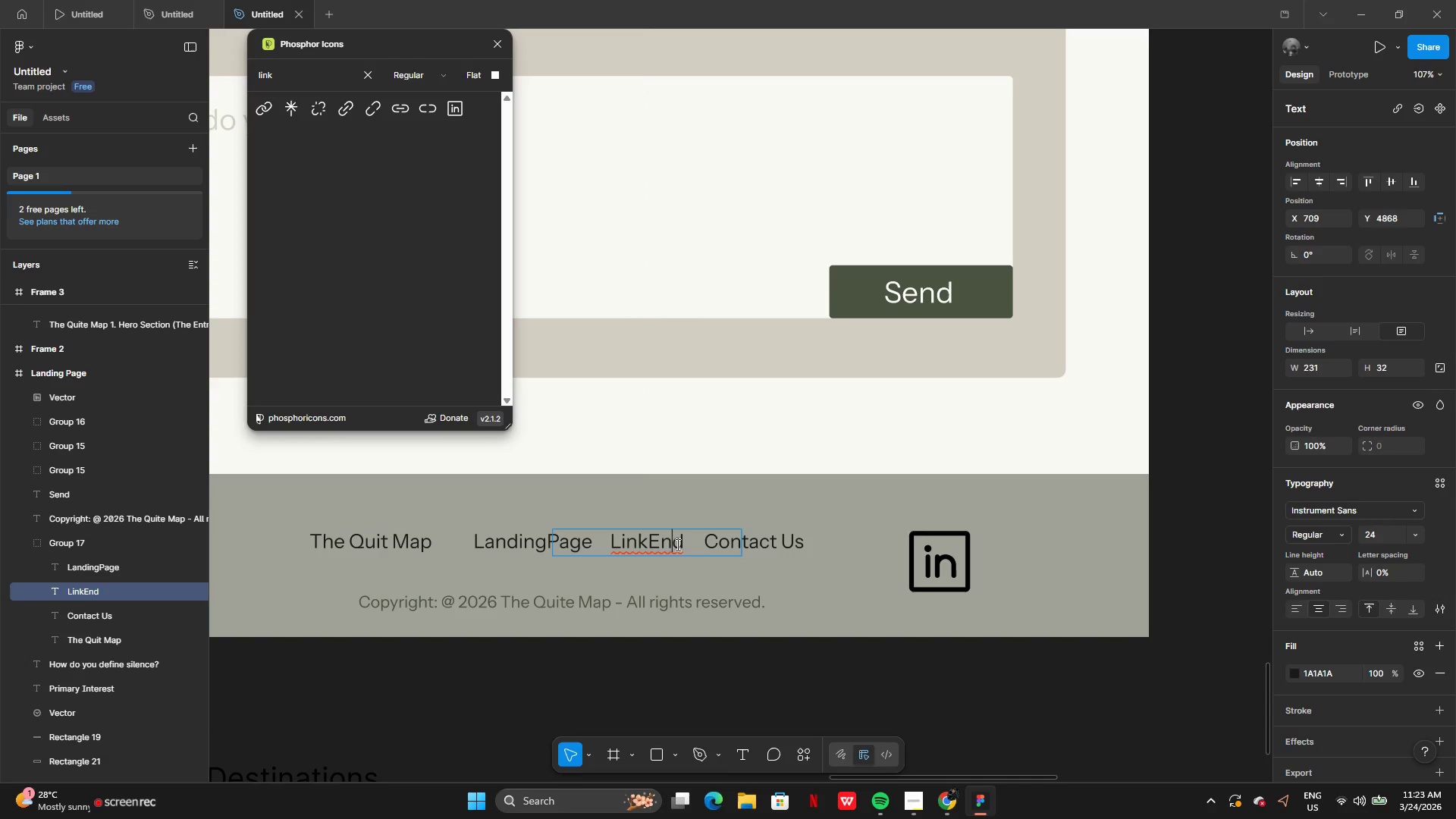 
key(ArrowRight)
 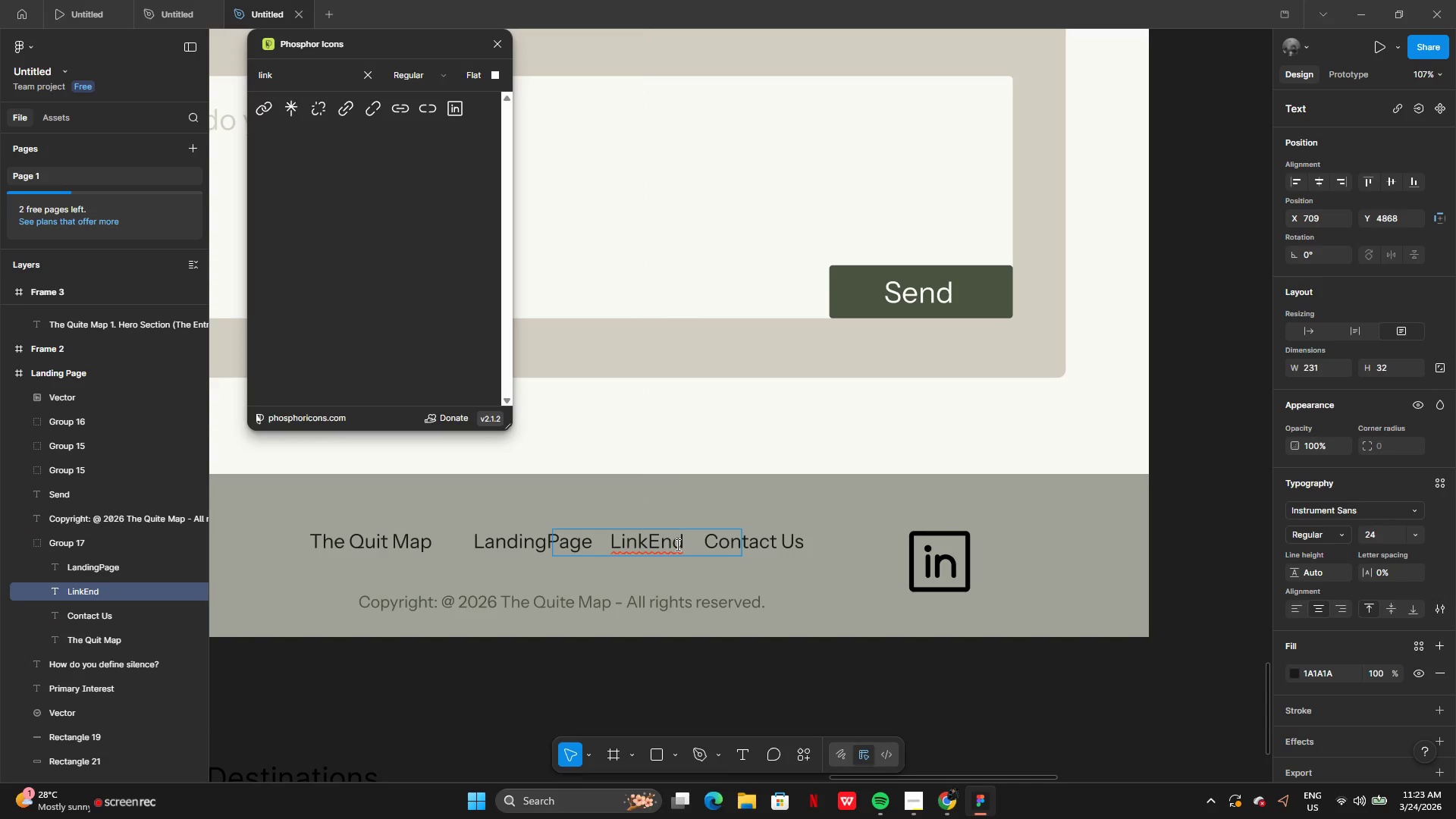 
key(Backspace)
 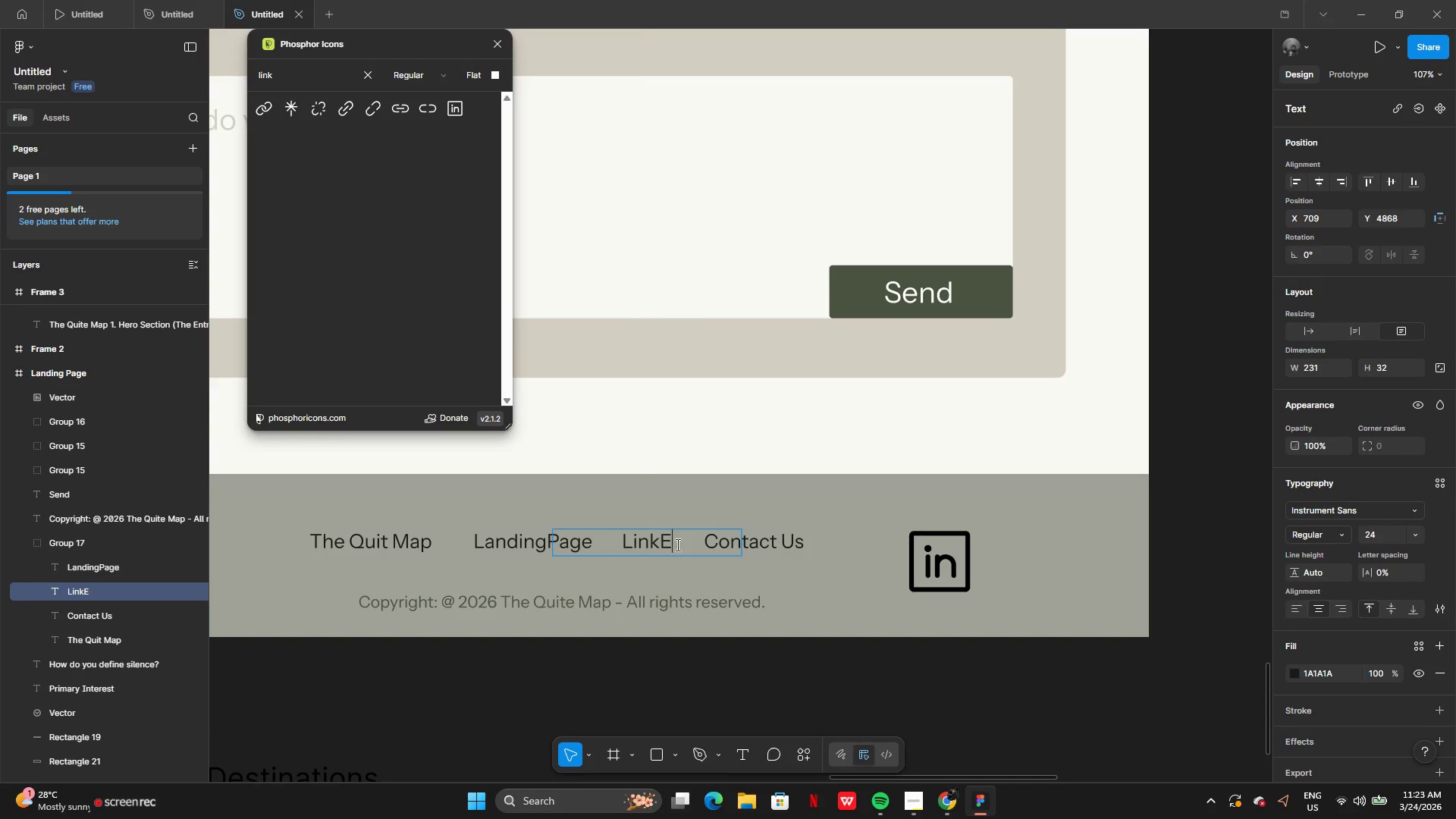 
key(Backspace)
 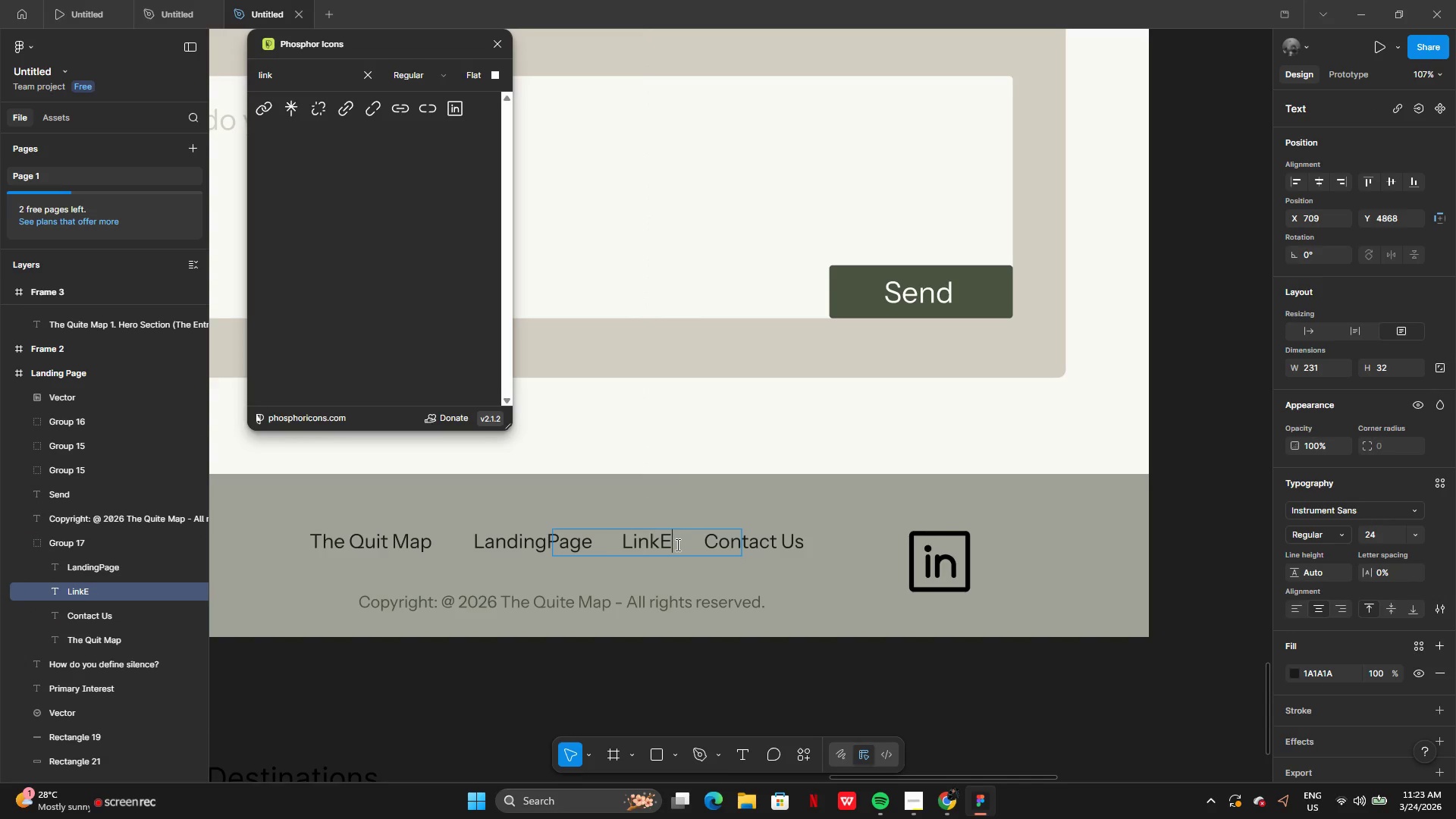 
key(Backspace)
 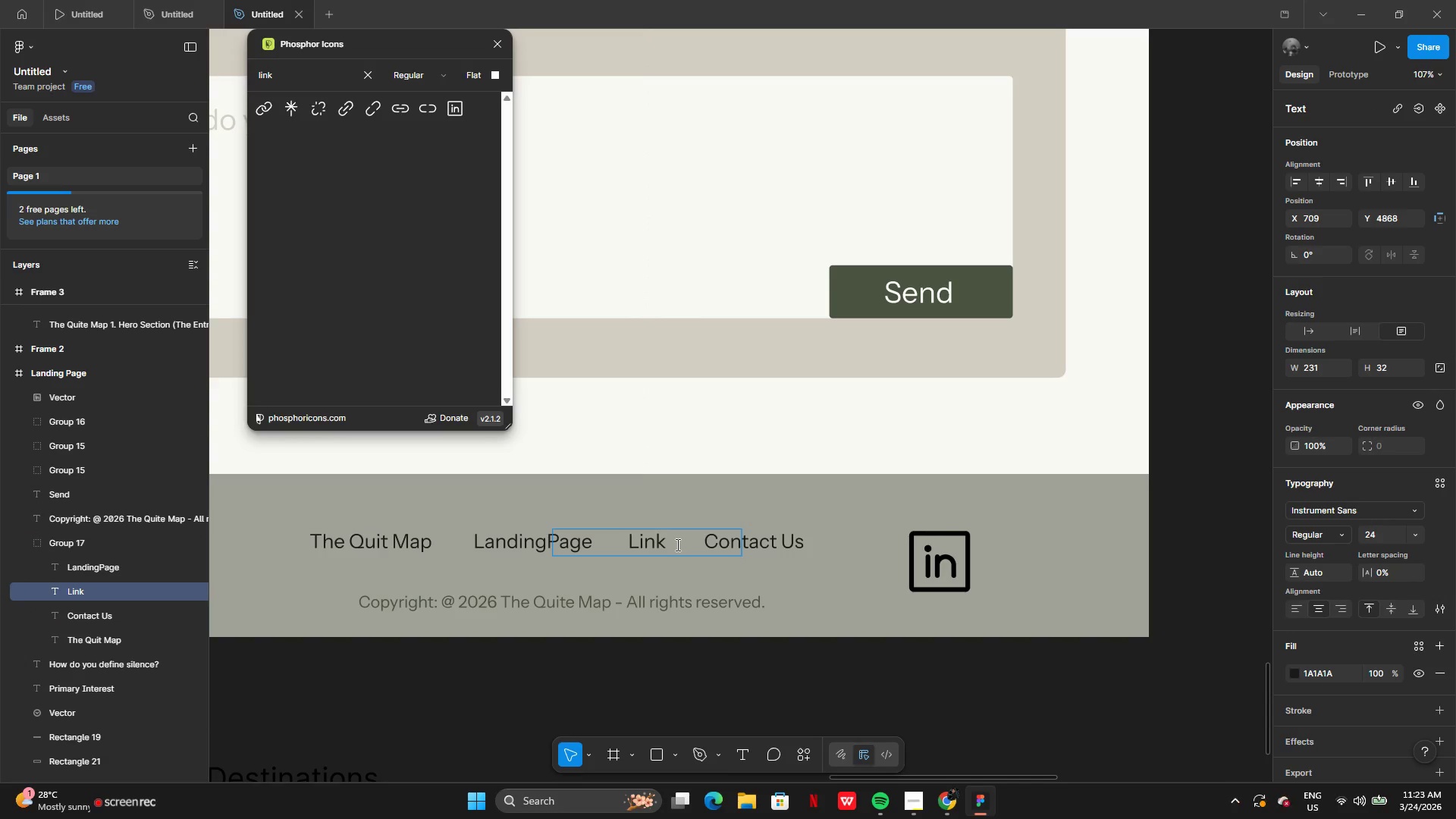 
key(CapsLock)
 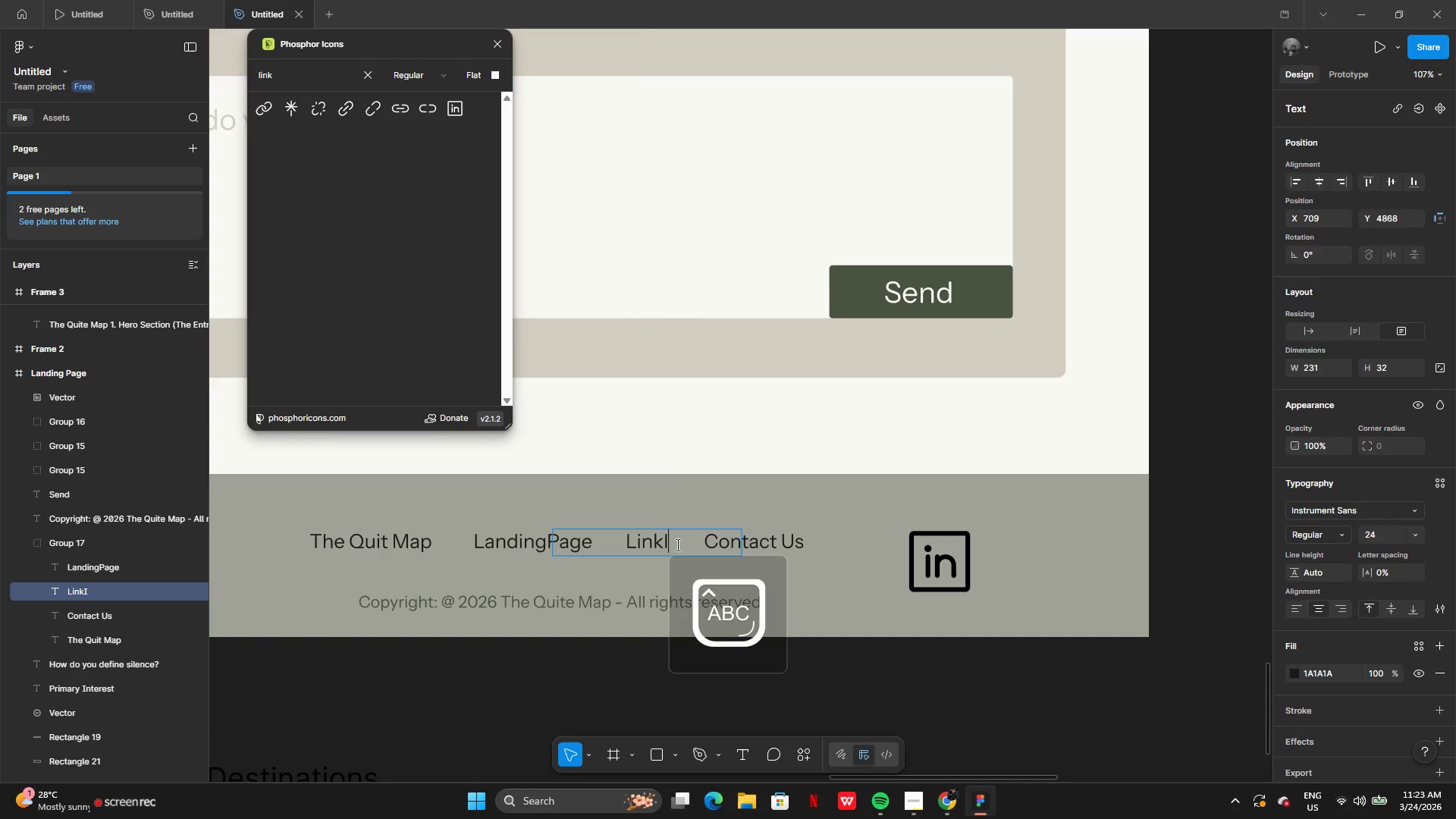 
key(I)
 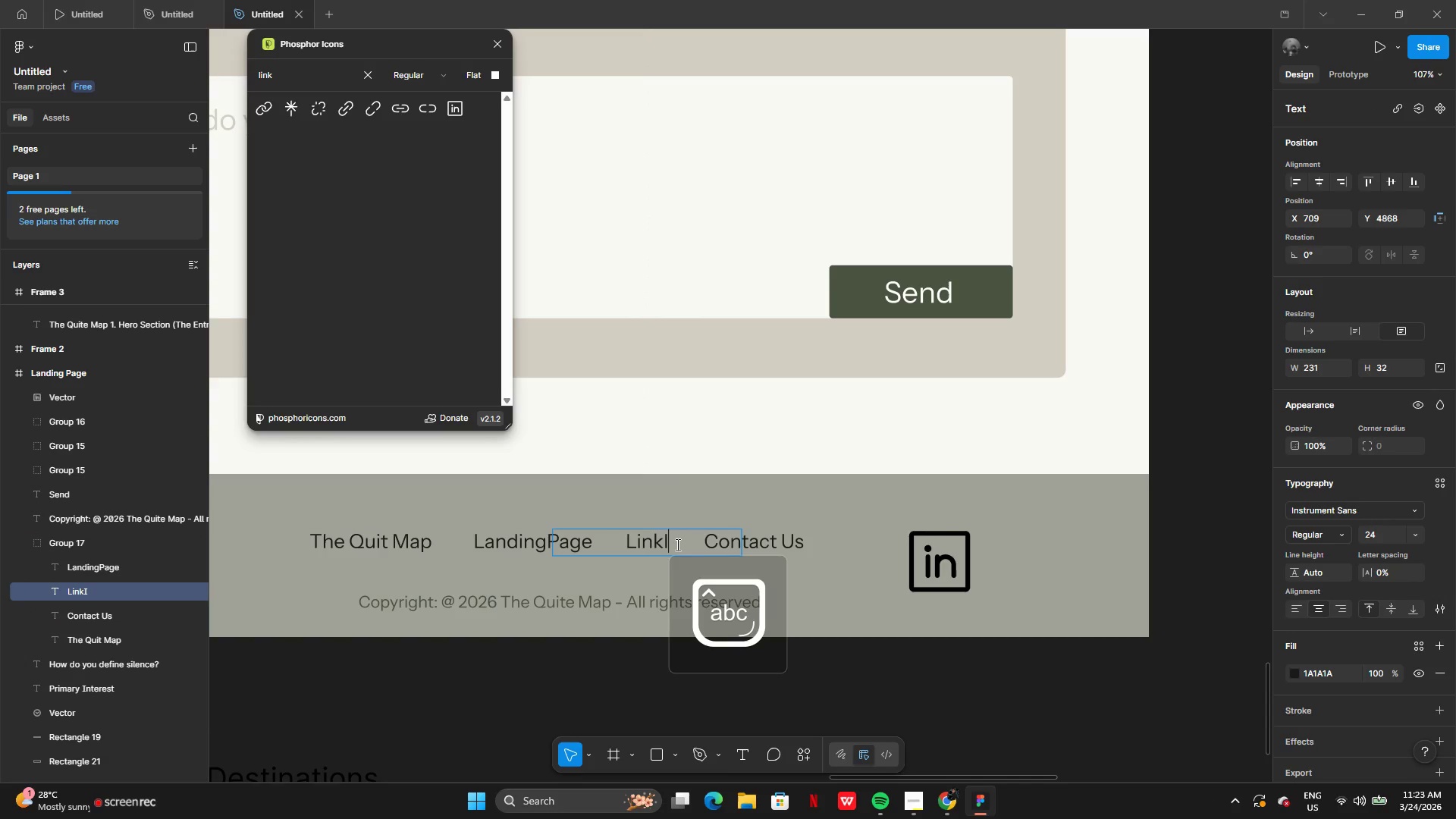 
key(CapsLock)
 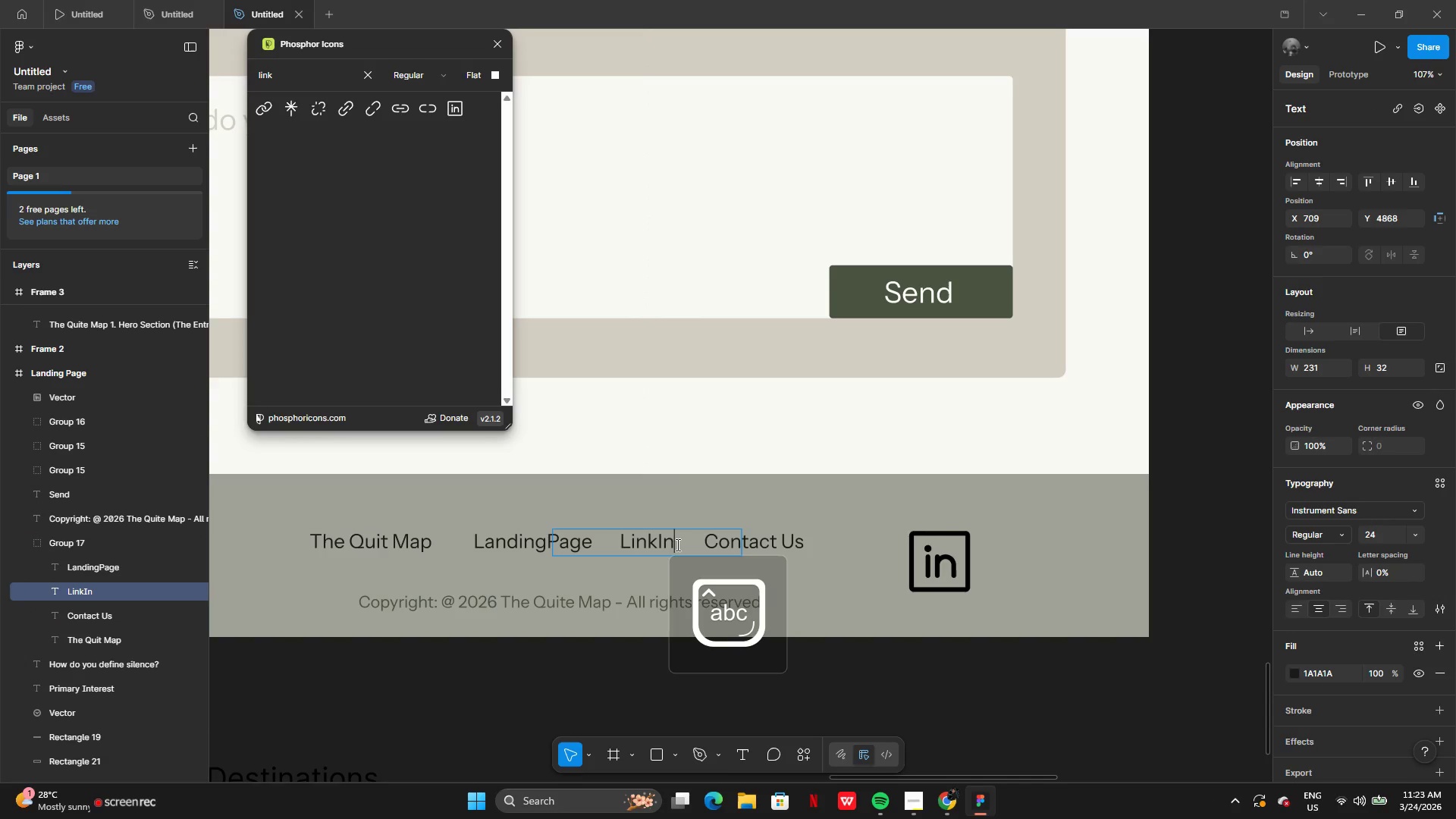 
key(N)
 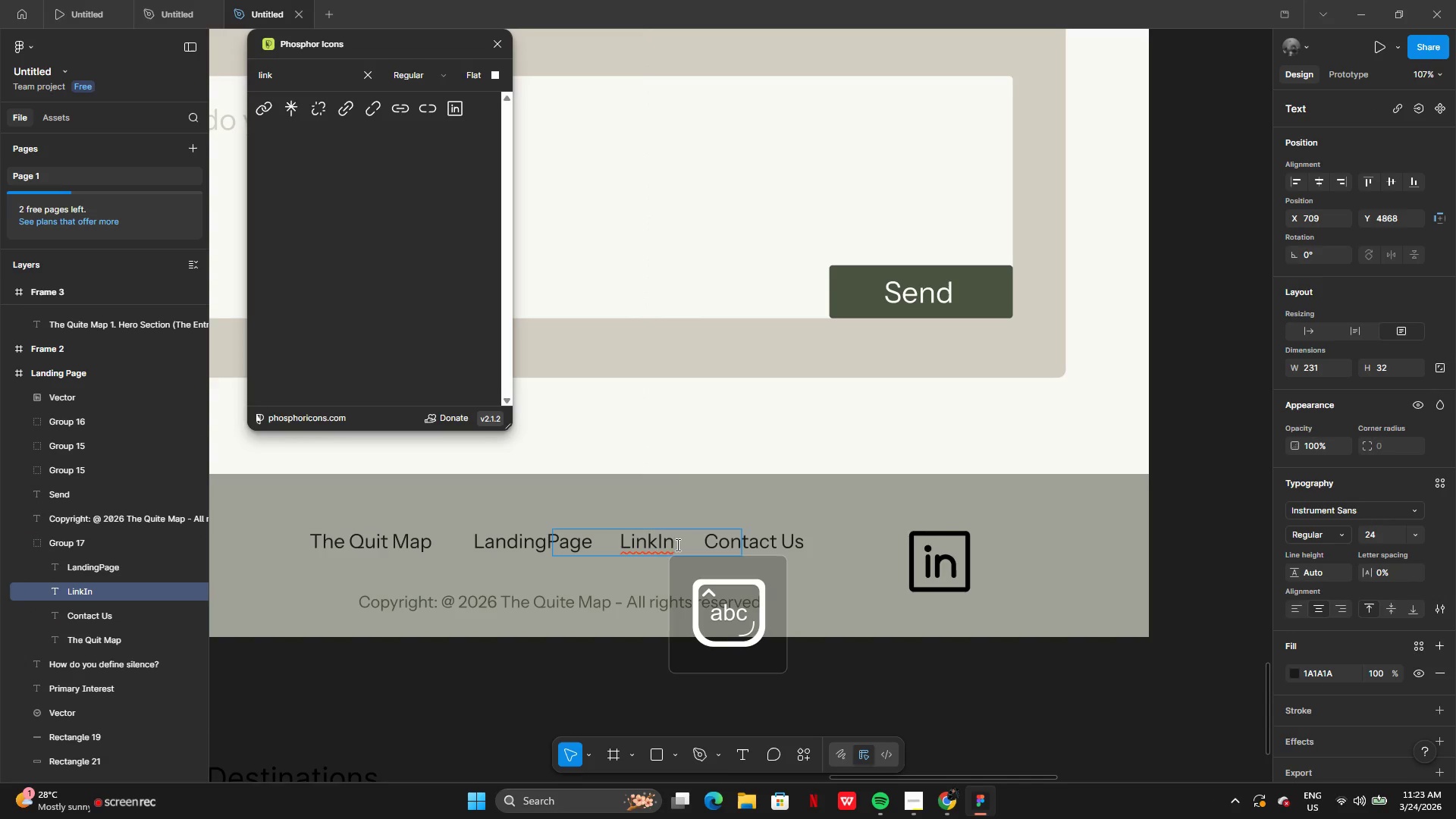 
key(ArrowLeft)
 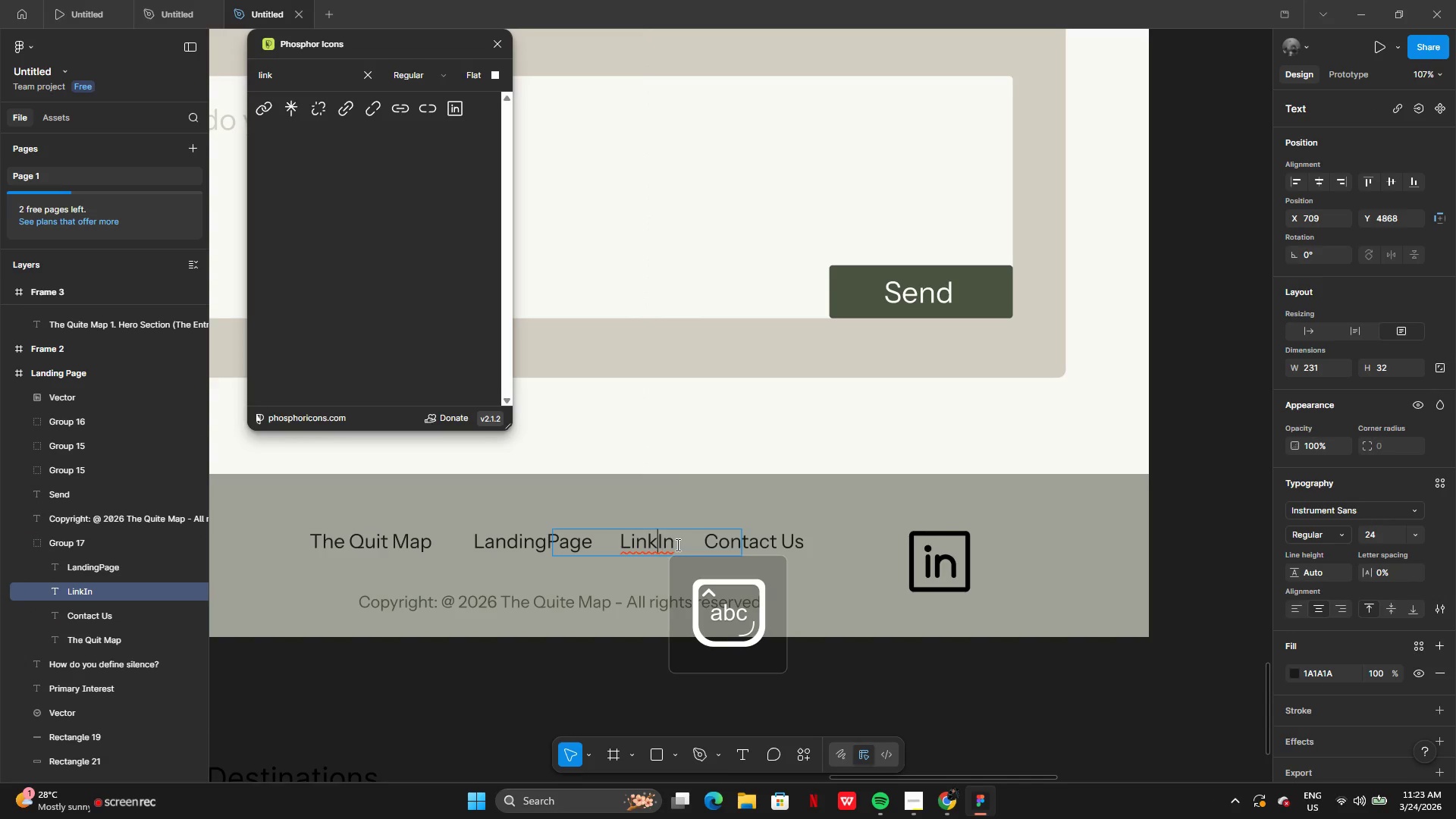 
key(ArrowLeft)
 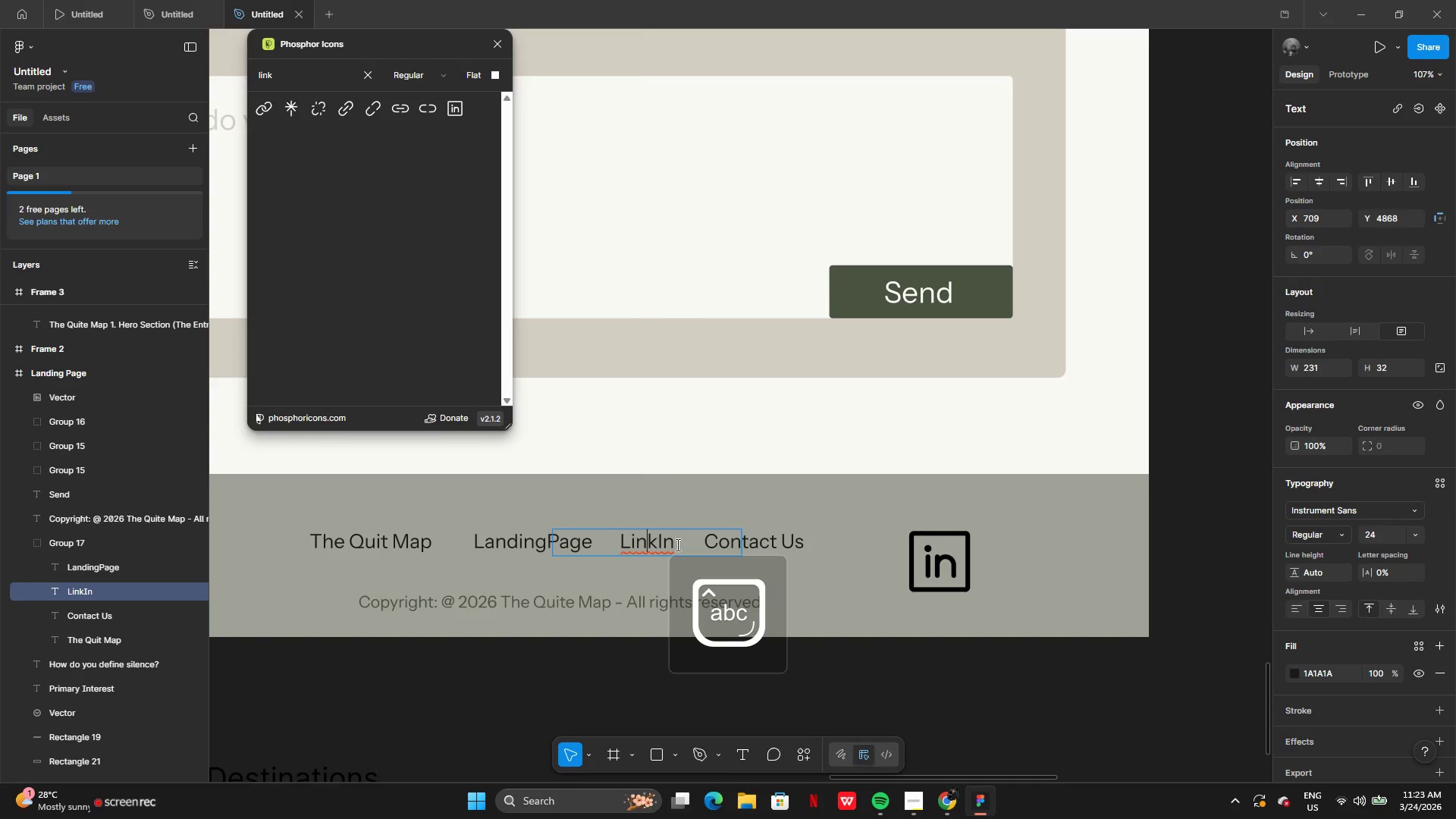 
key(ArrowLeft)
 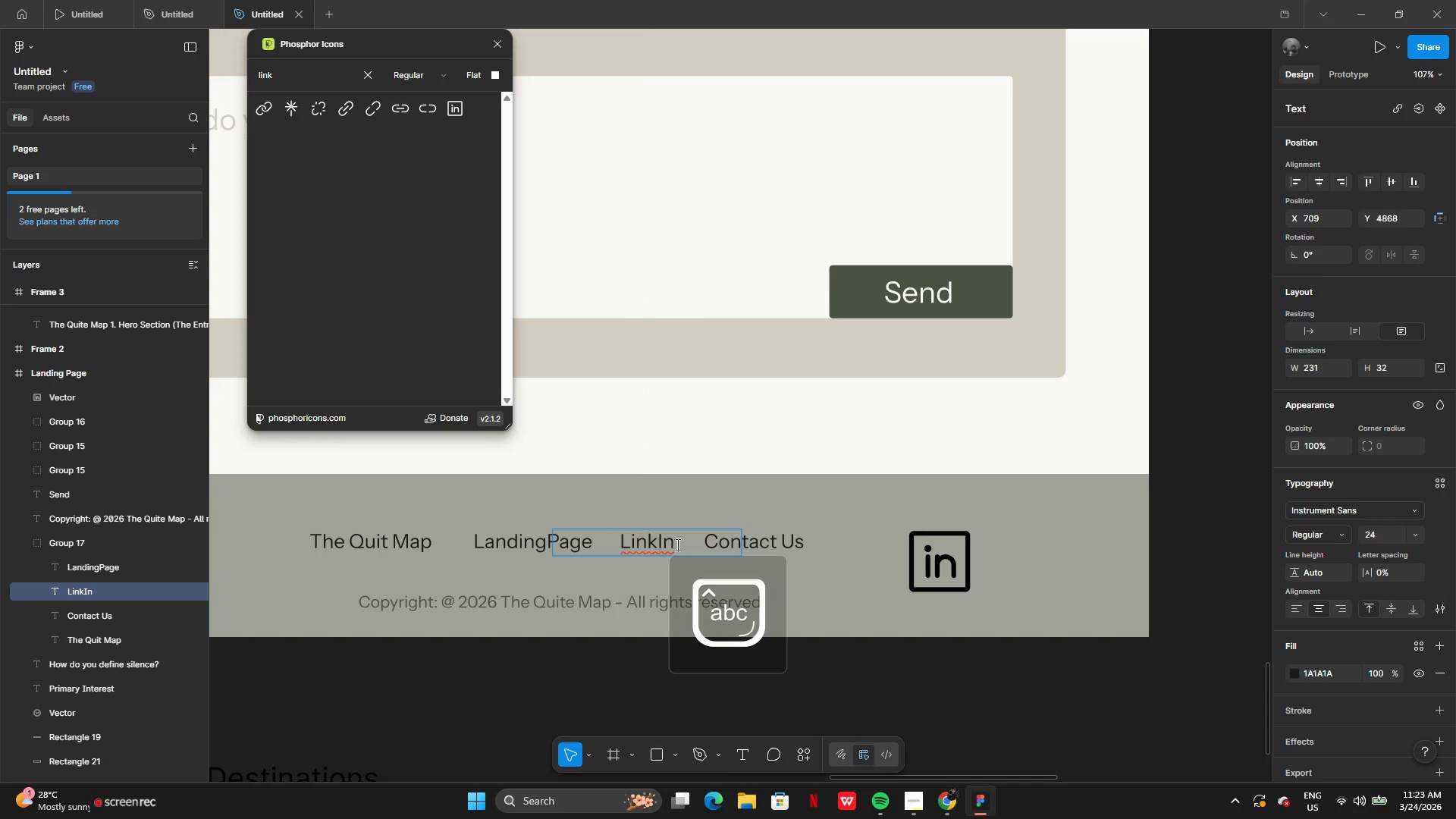 
key(ArrowRight)
 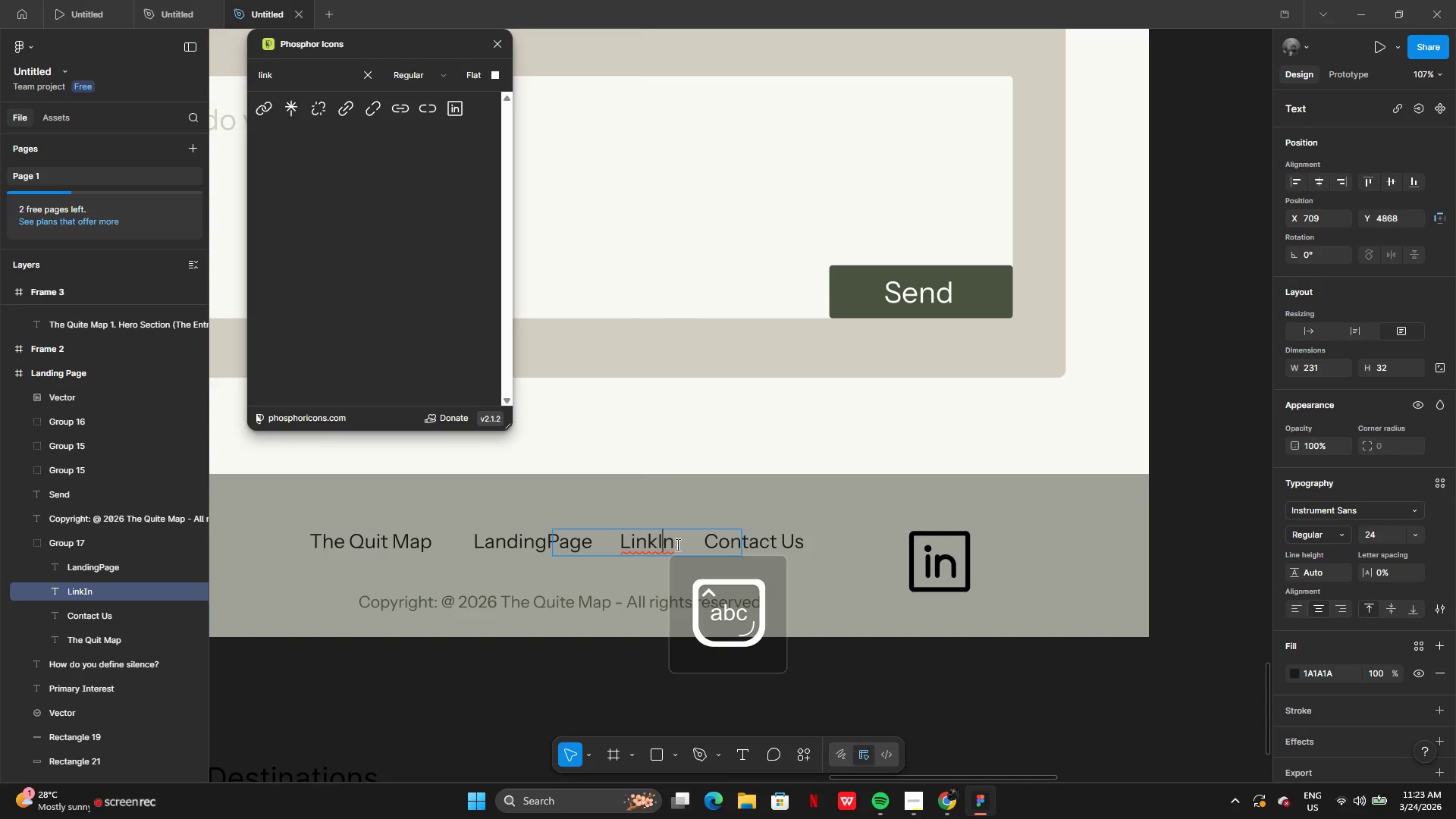 
key(ArrowRight)
 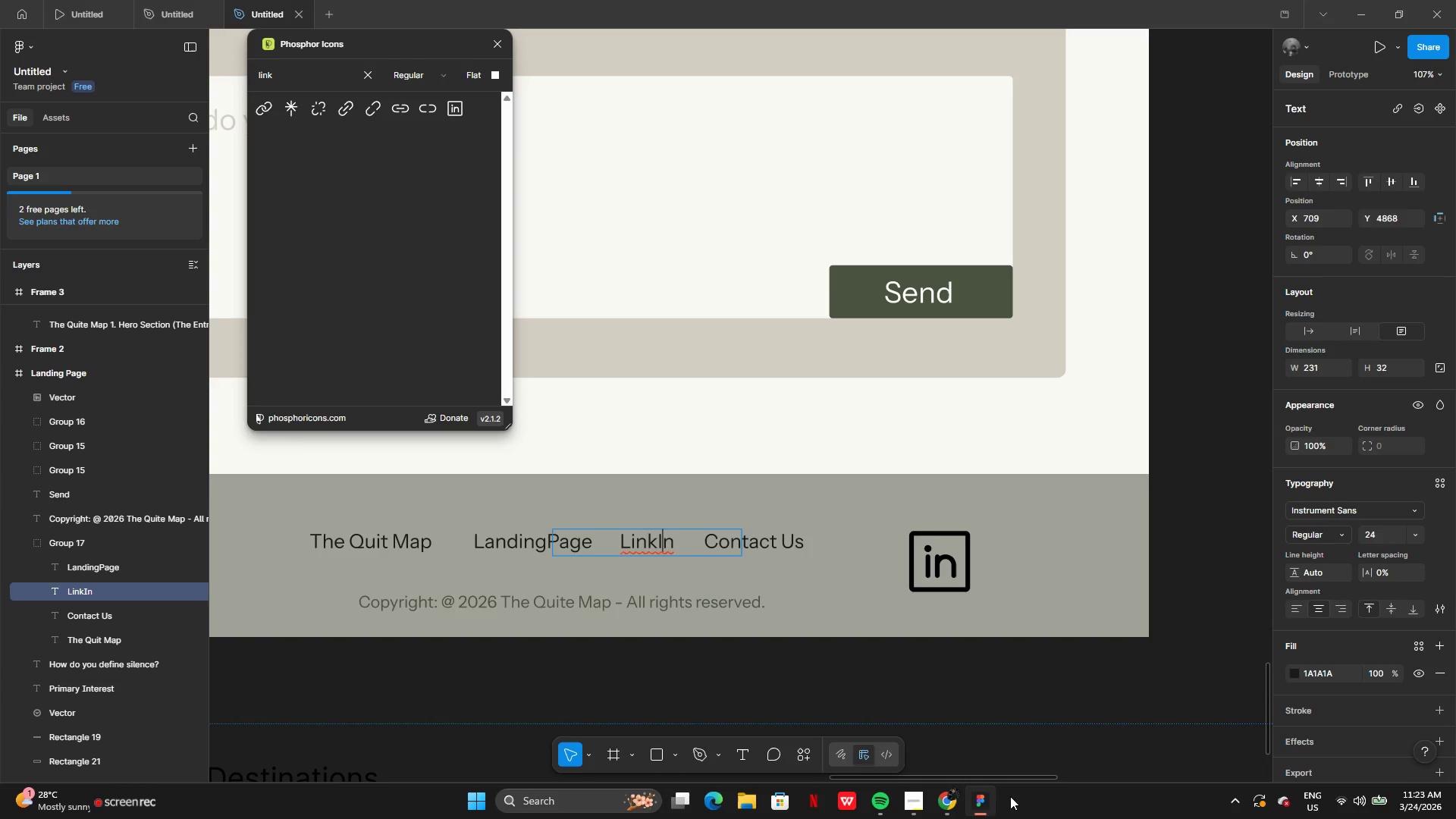 
left_click([955, 799])
 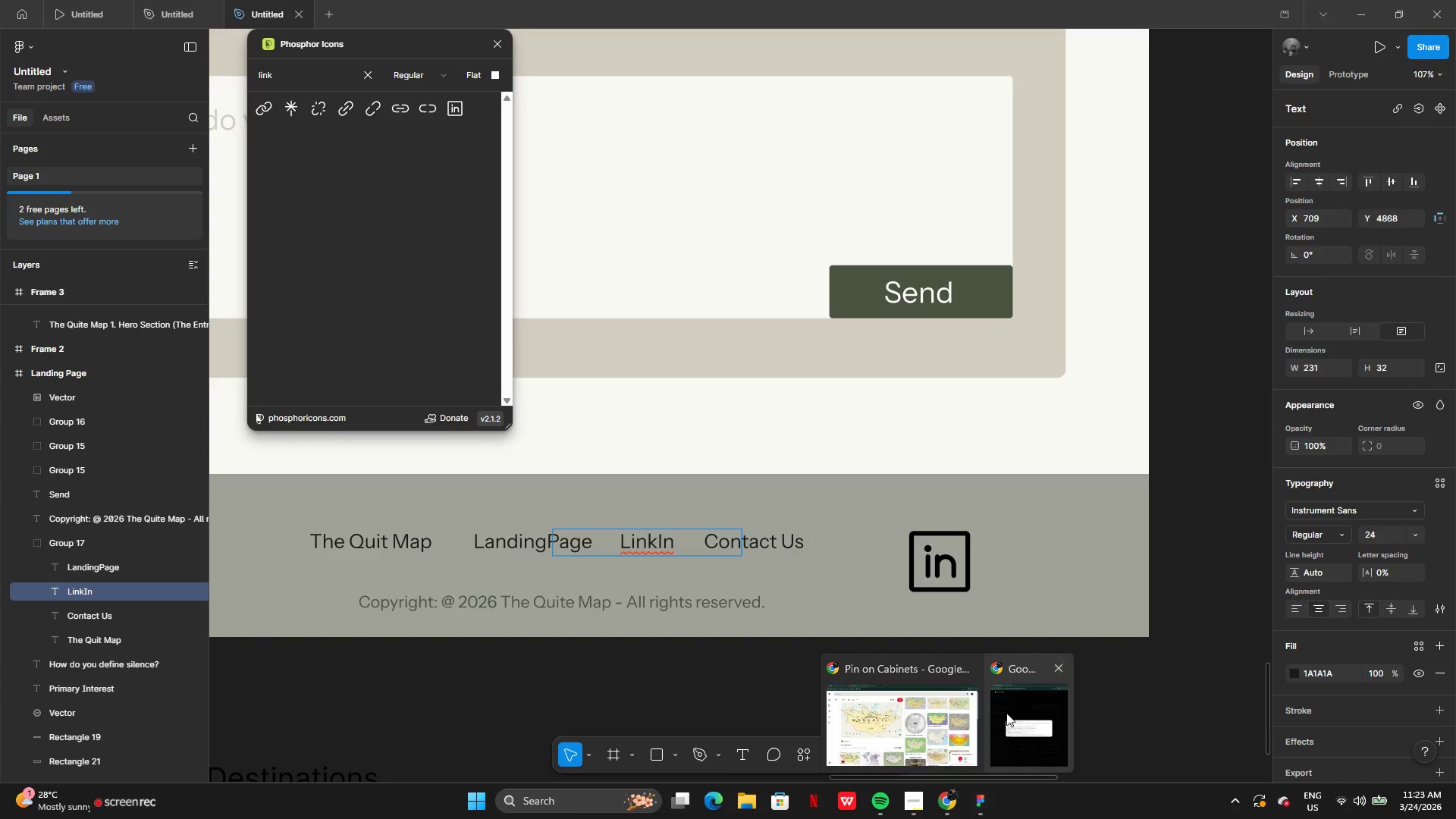 
left_click([886, 716])
 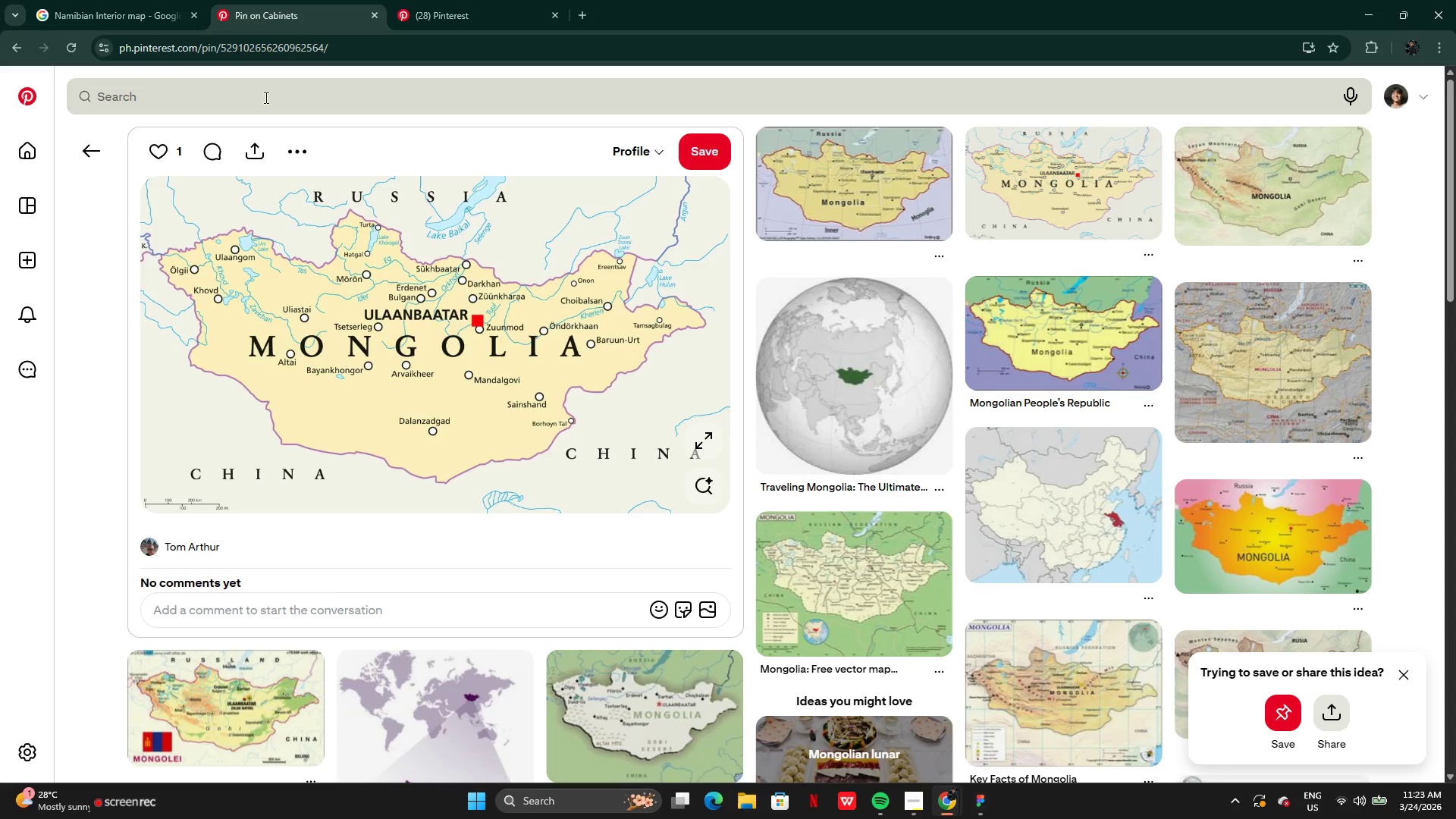 
left_click([265, 97])
 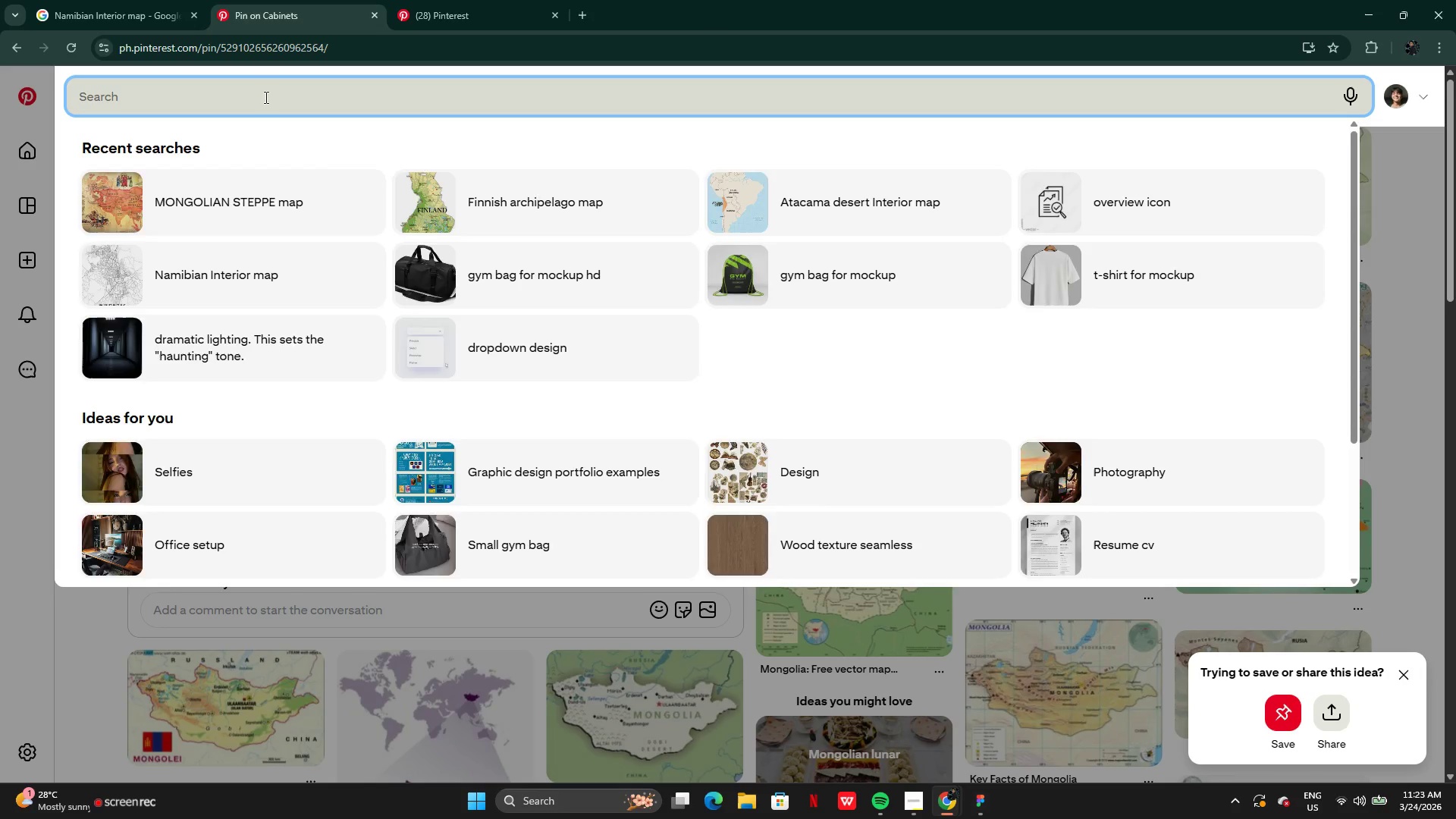 
type(linke)
 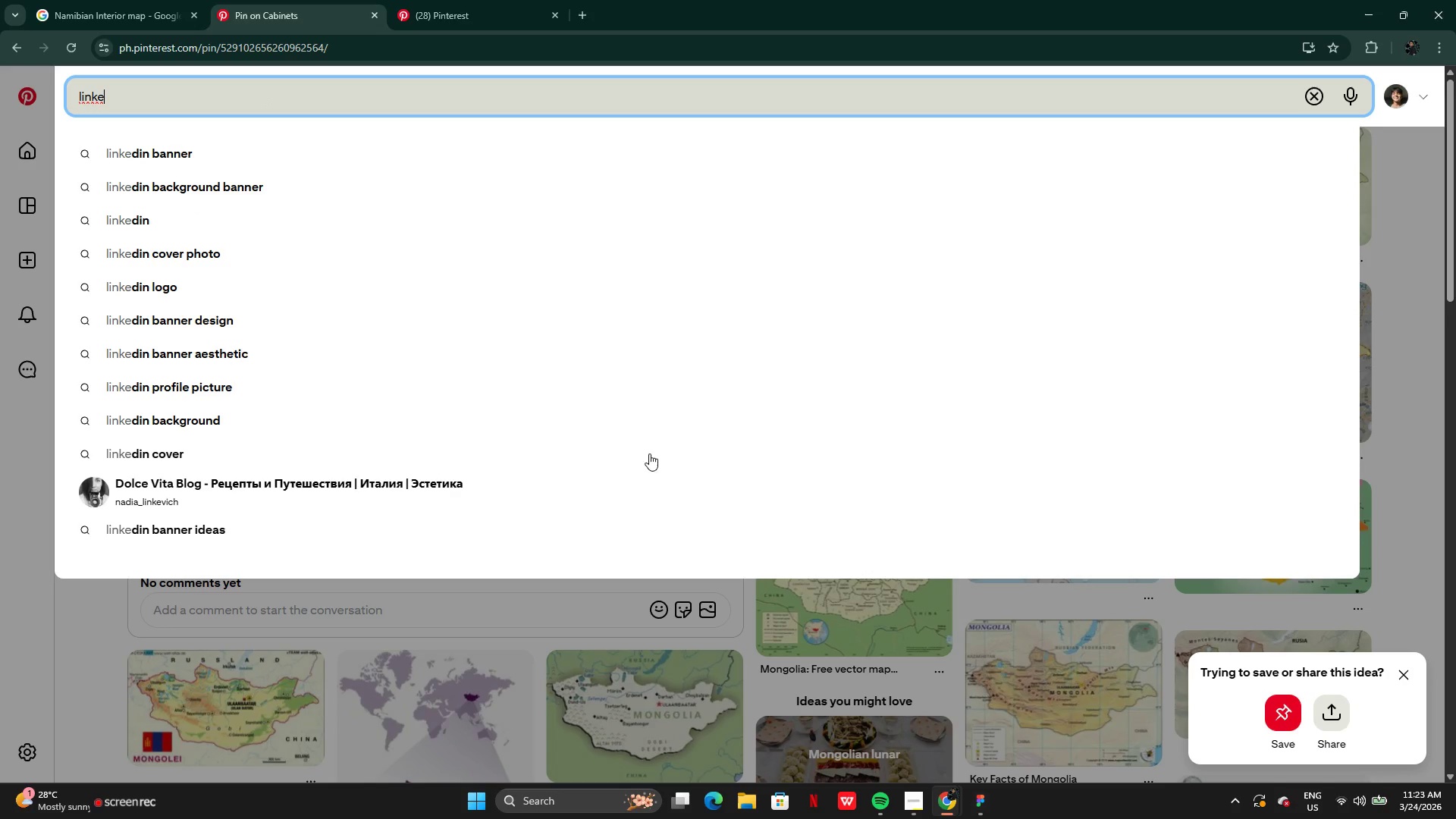 
left_click([990, 796])
 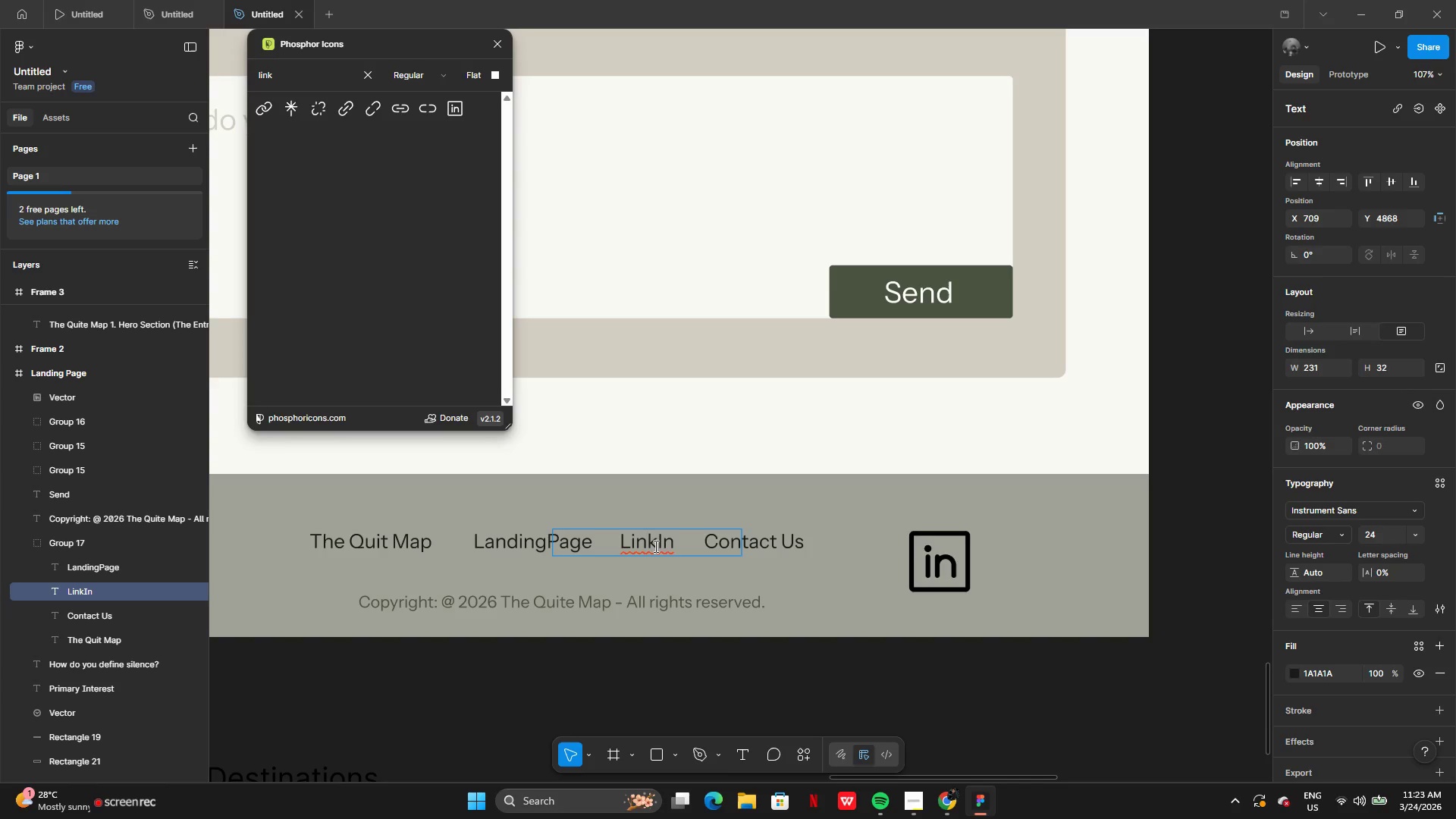 
key(Backspace)
 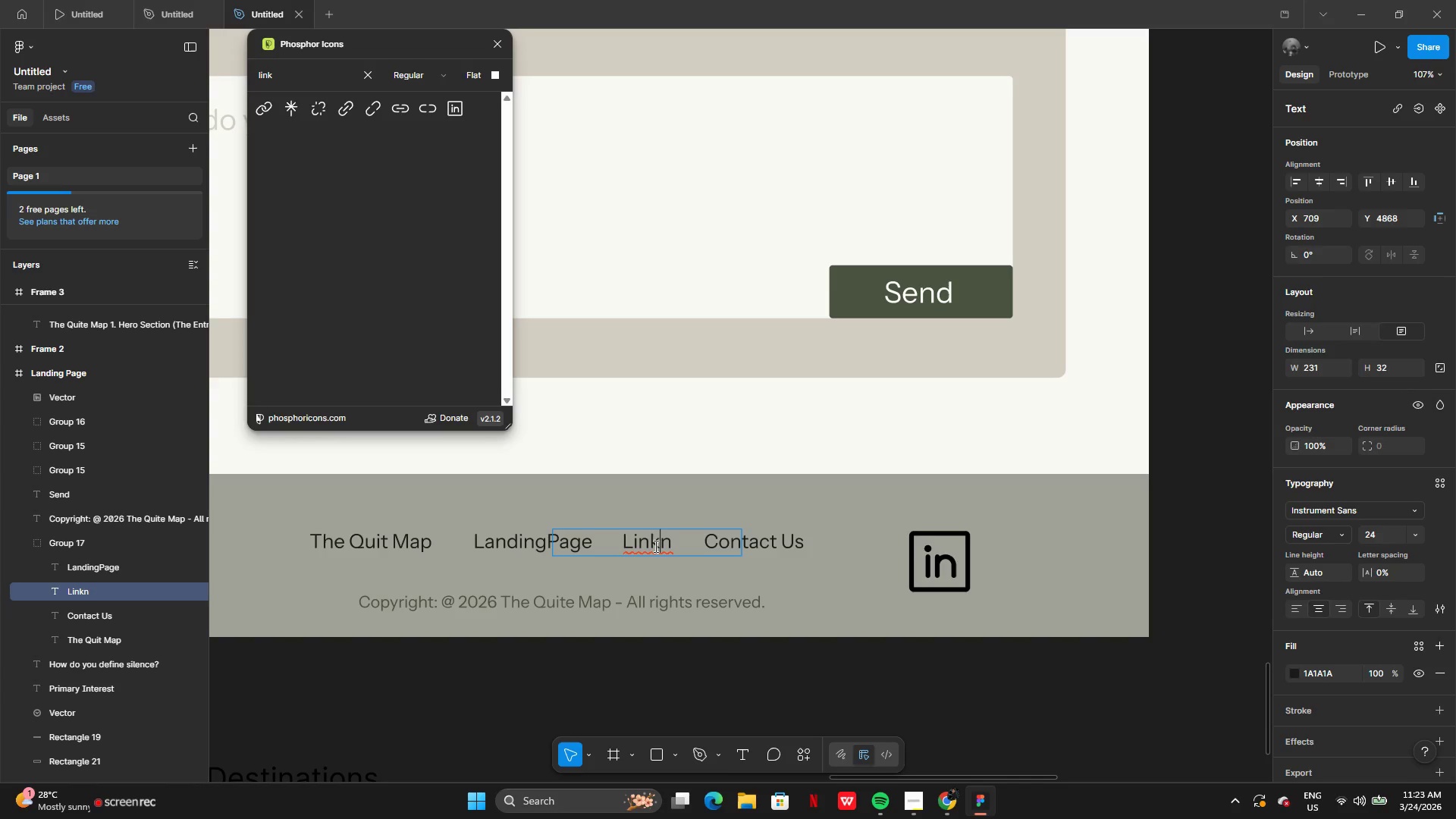 
key(E)
 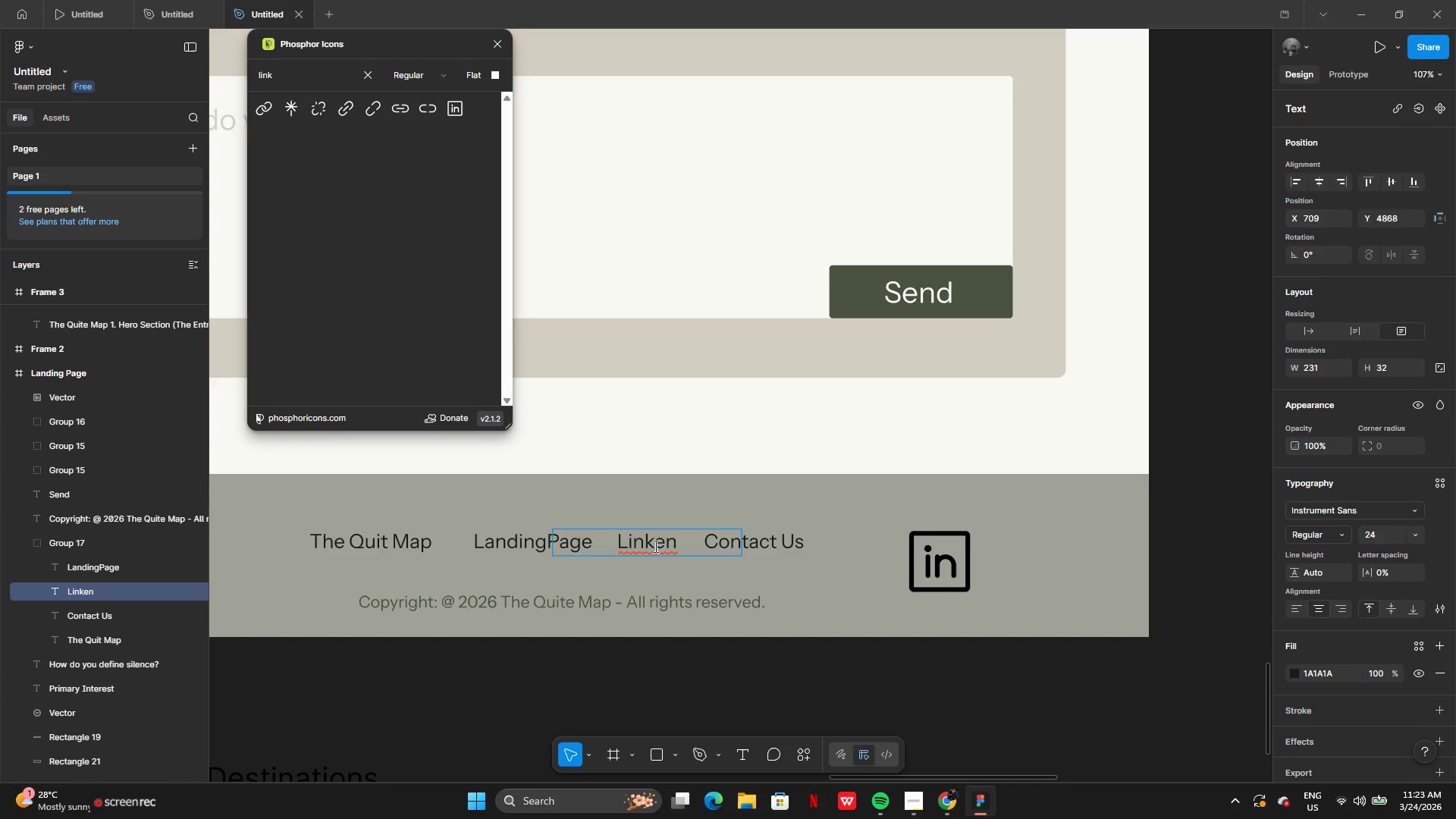 
key(D)
 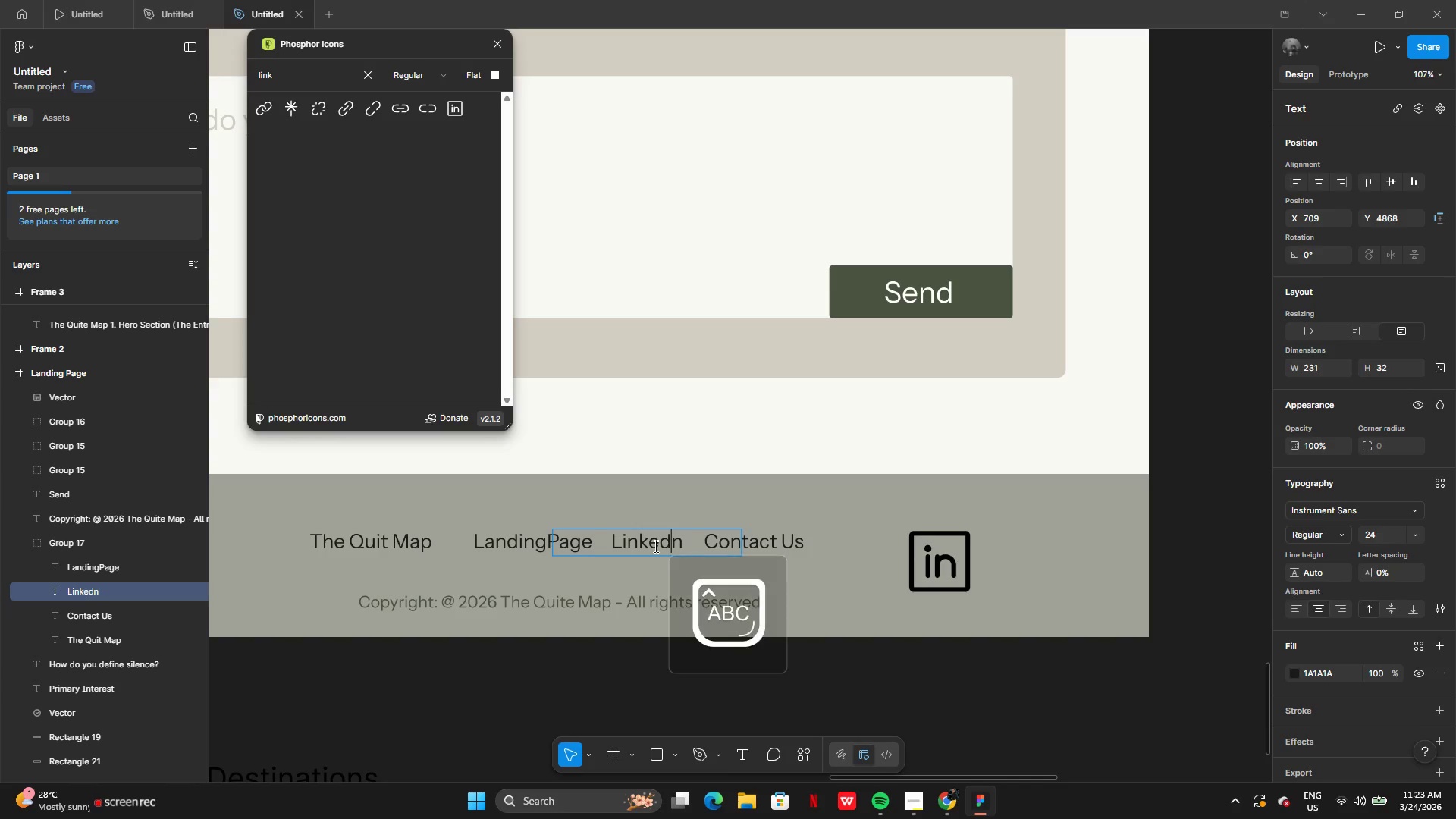 
key(CapsLock)
 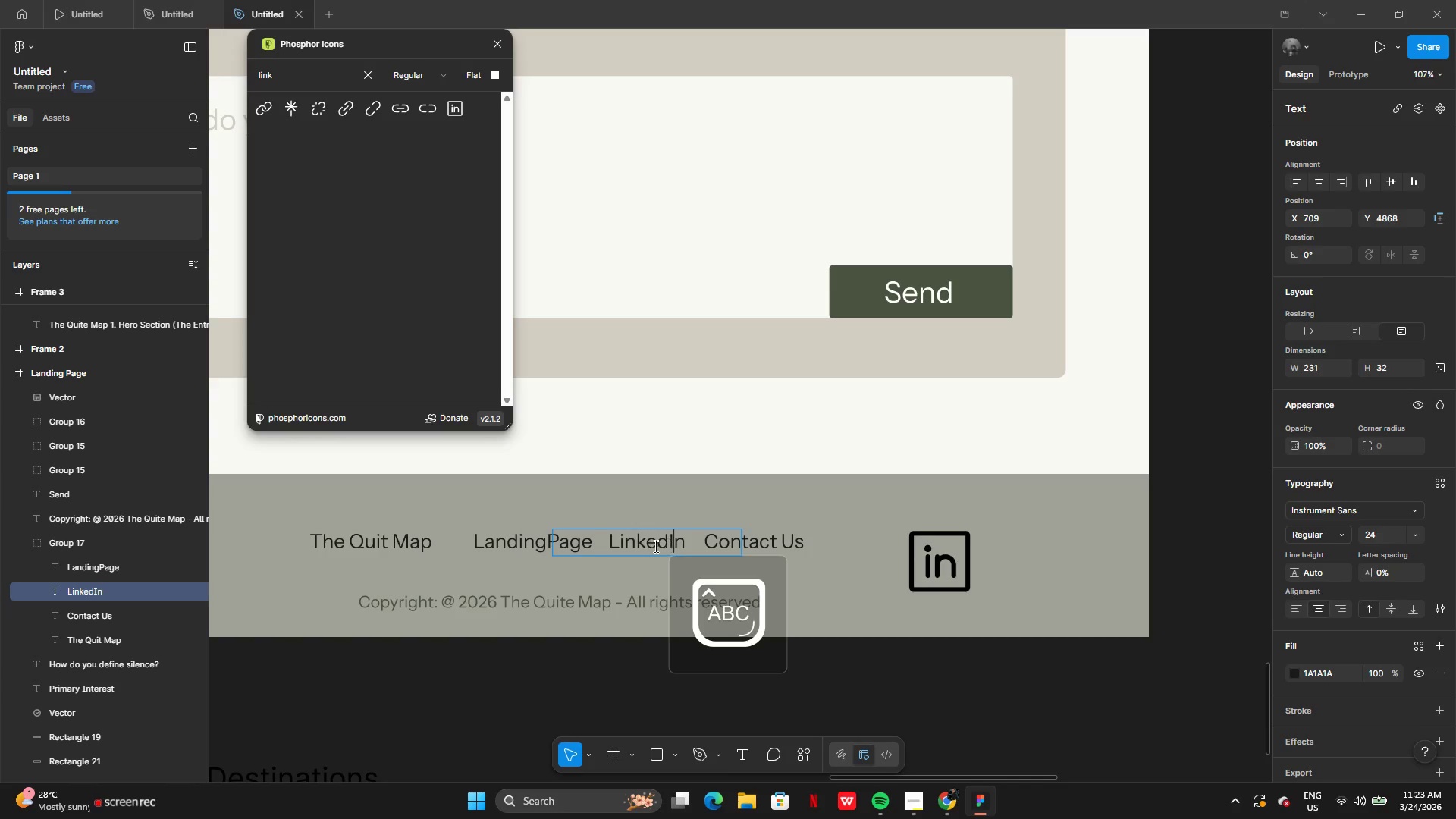 
key(I)
 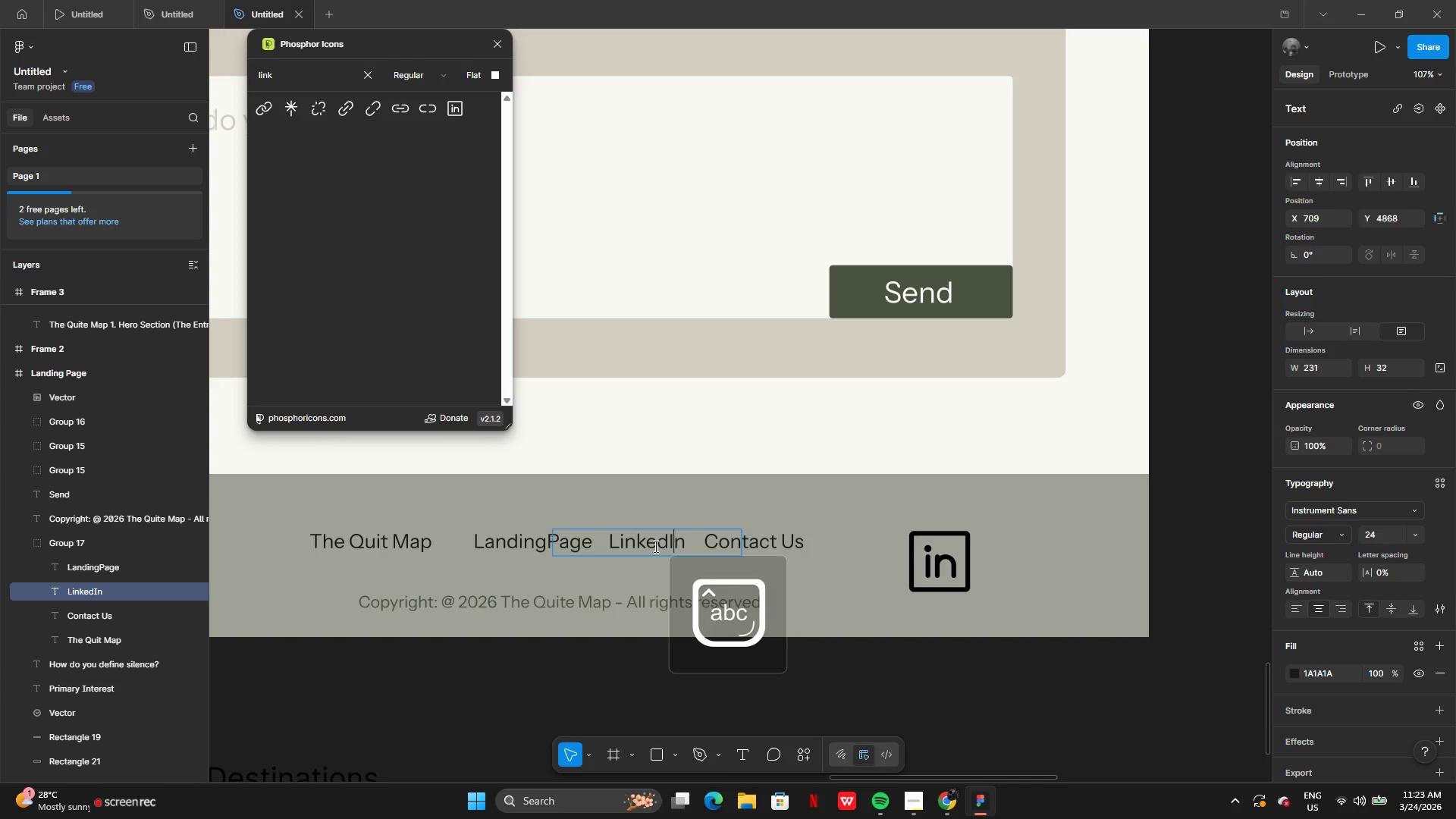 
key(CapsLock)
 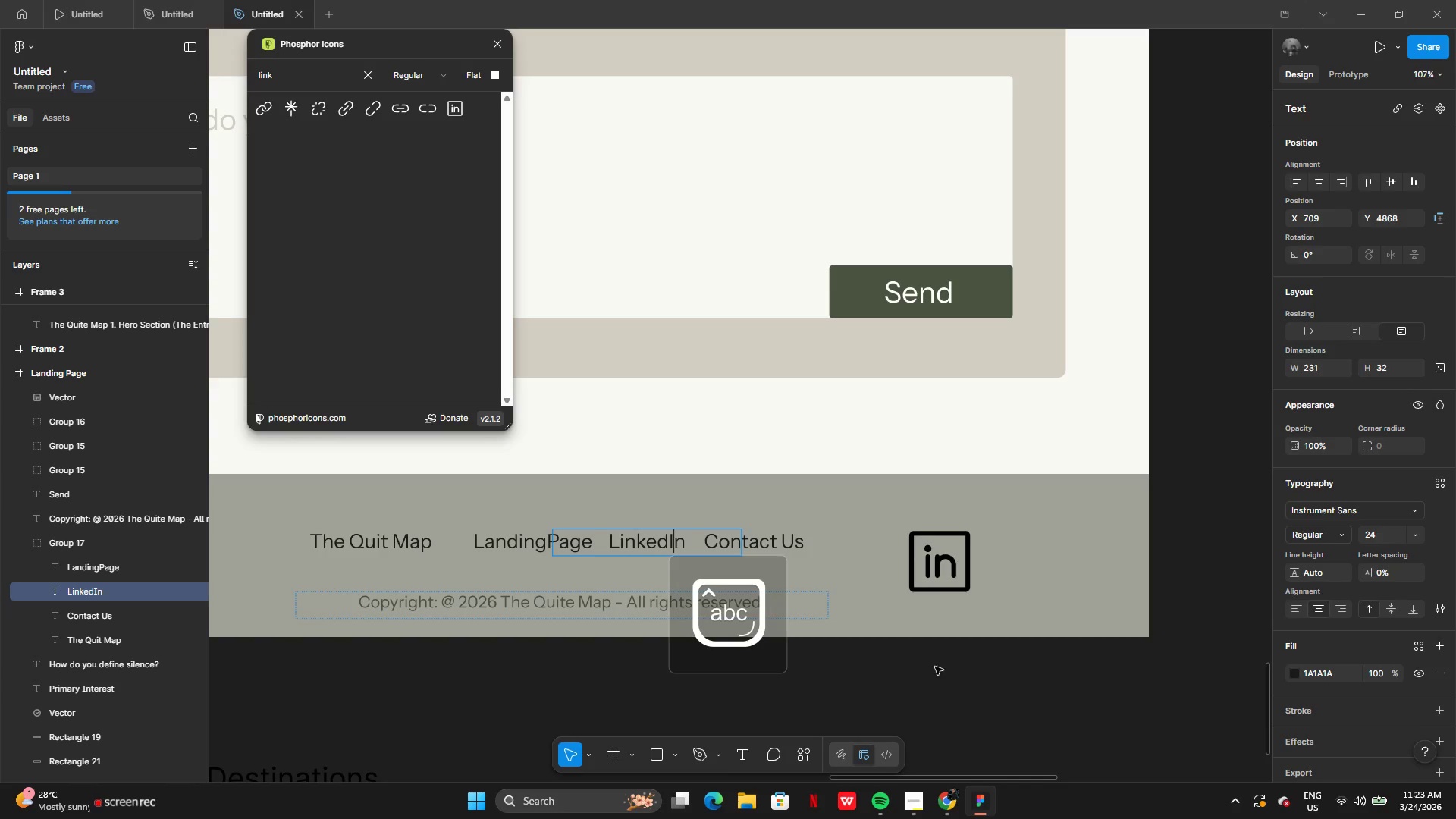 
left_click([990, 710])
 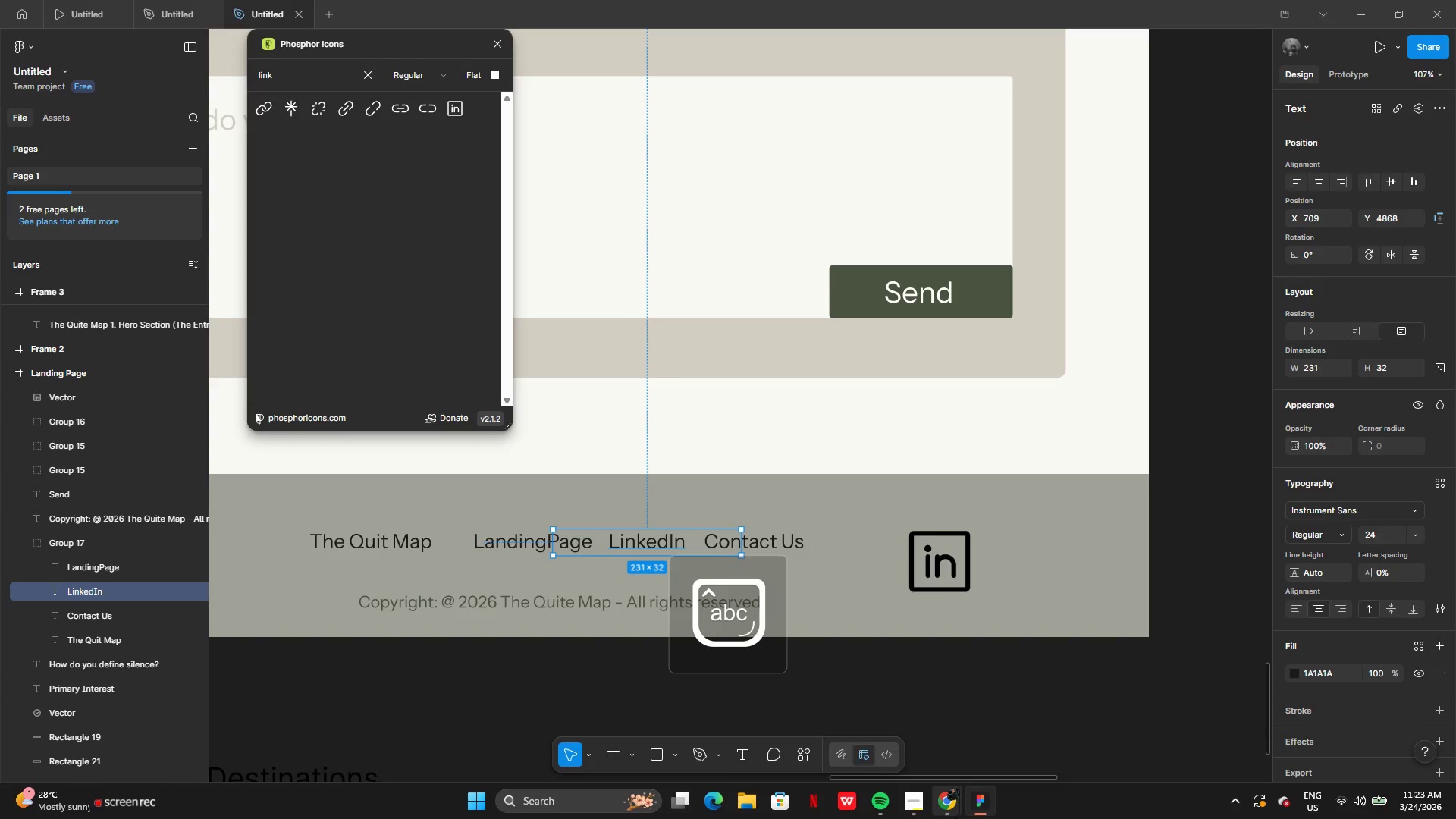 
left_click([947, 809])
 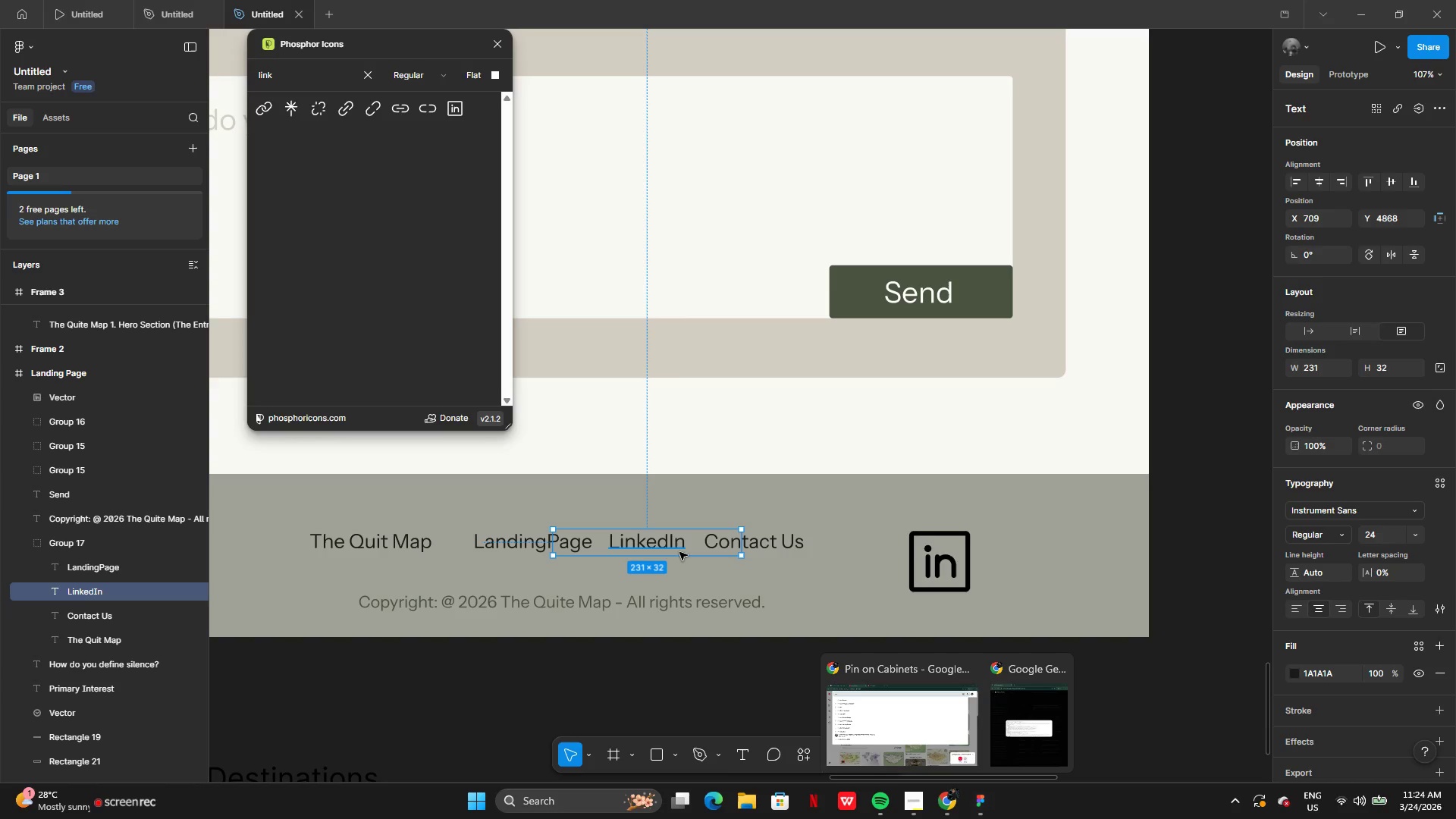 
wait(6.75)
 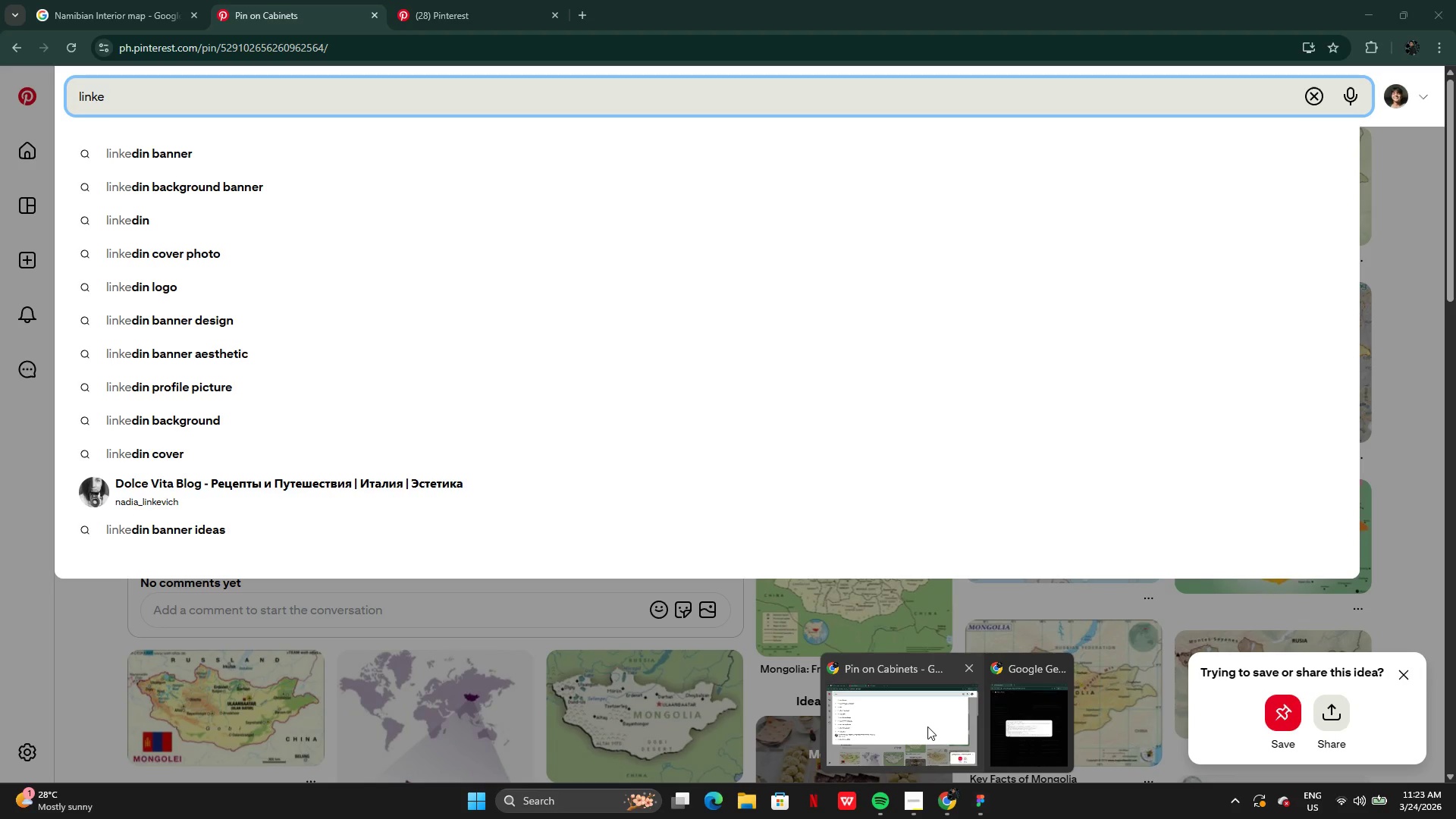 
double_click([676, 545])
 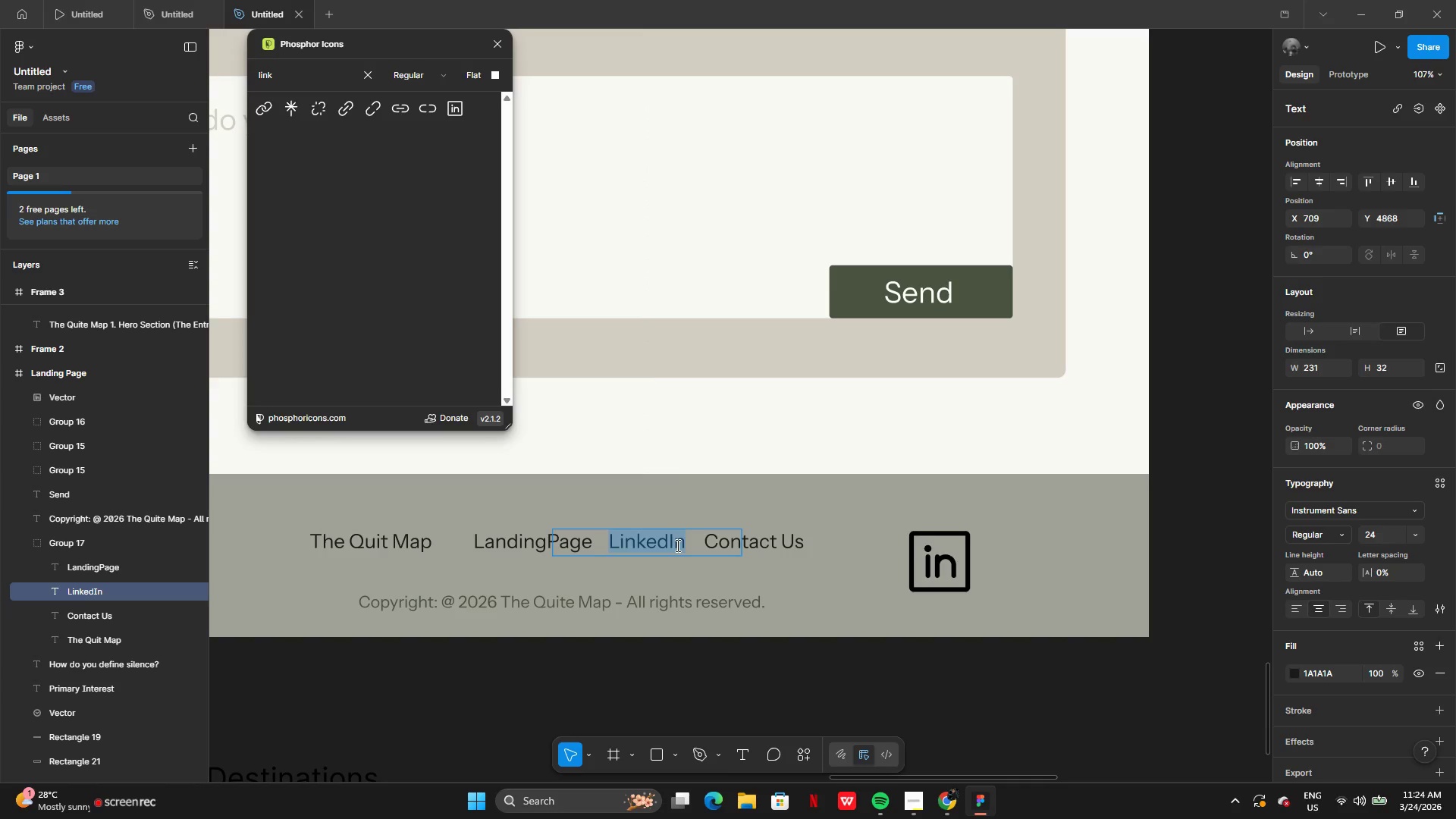 
triple_click([676, 545])
 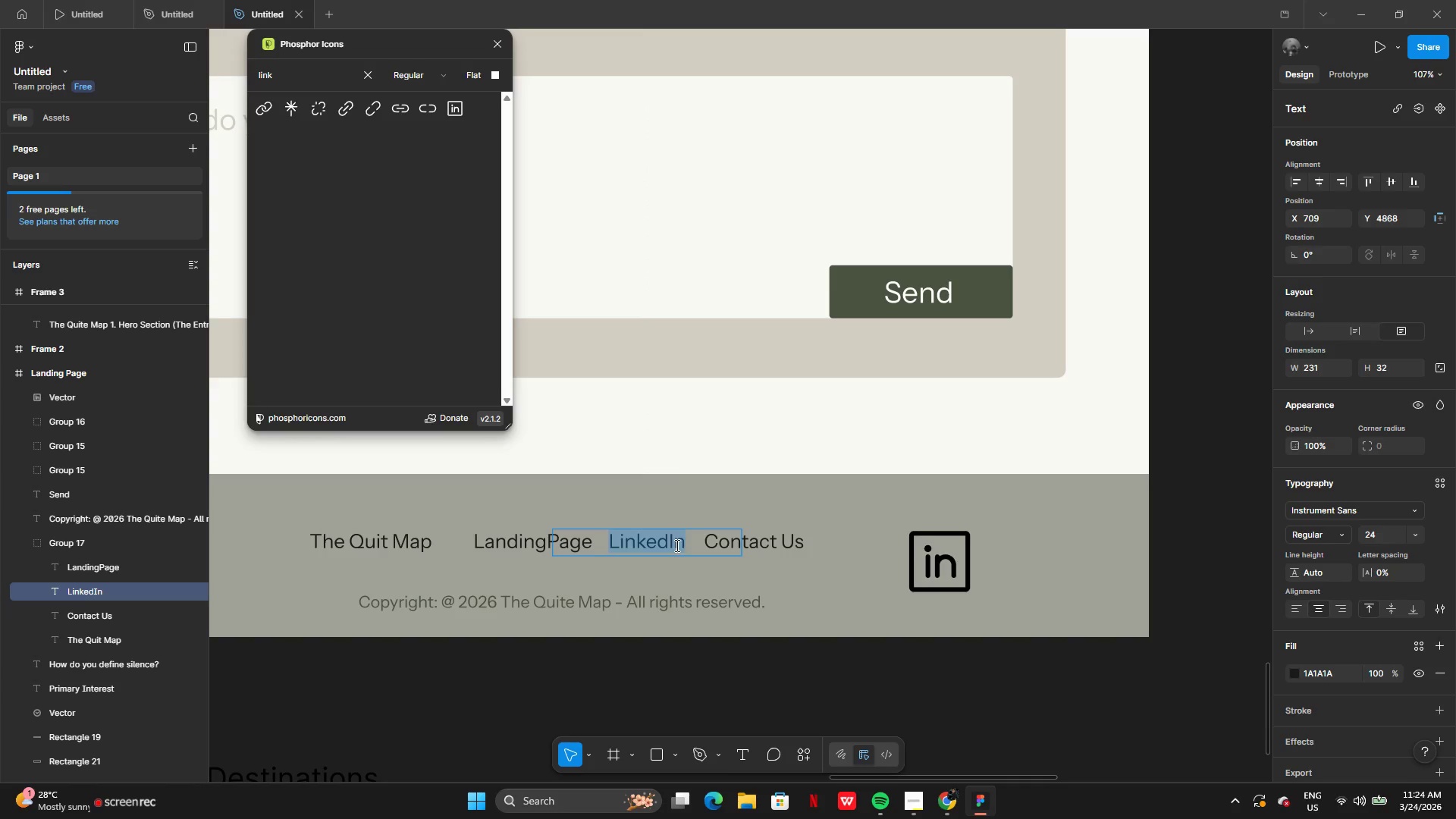 
left_click([676, 545])
 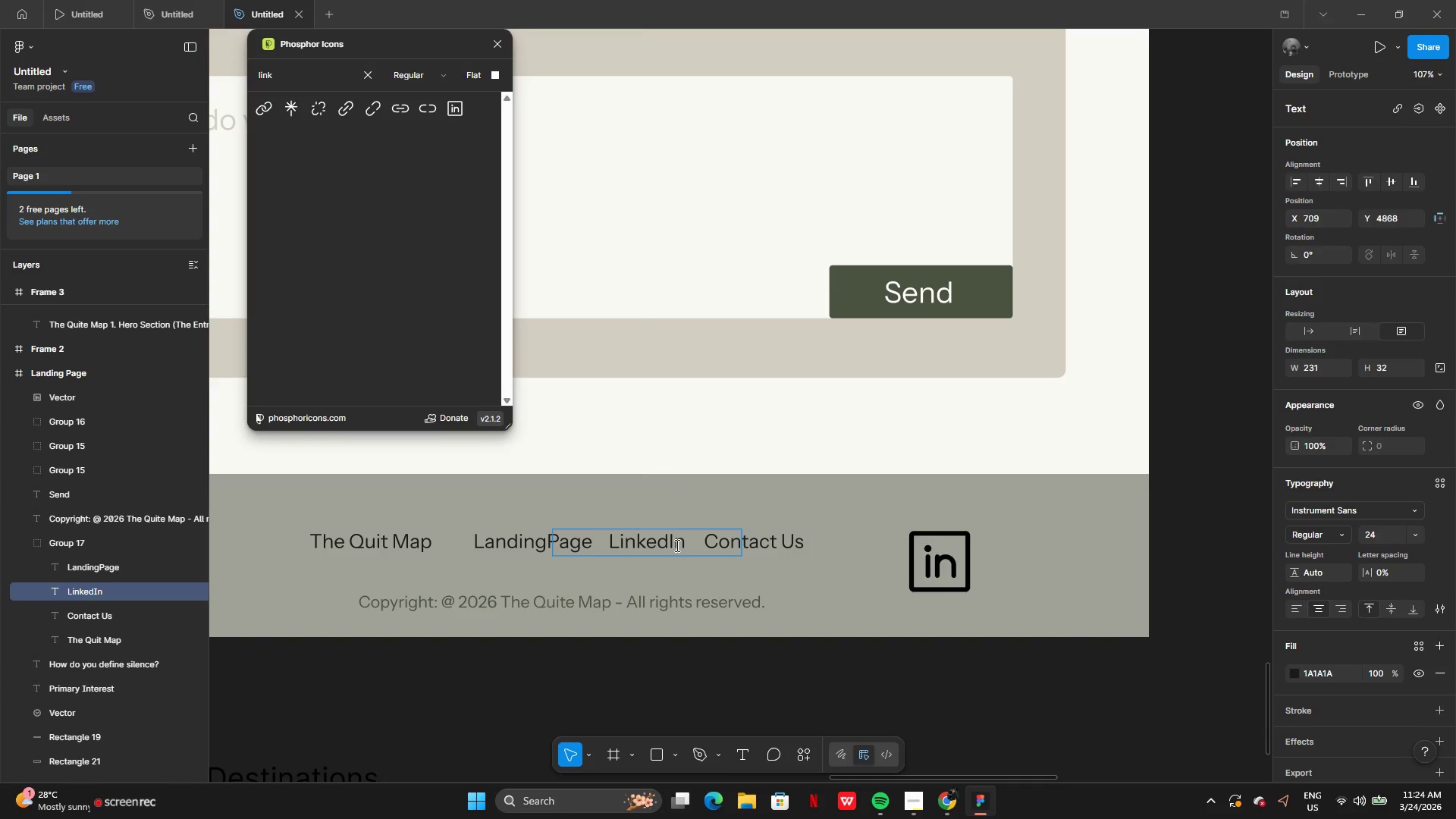 
key(Backspace)
 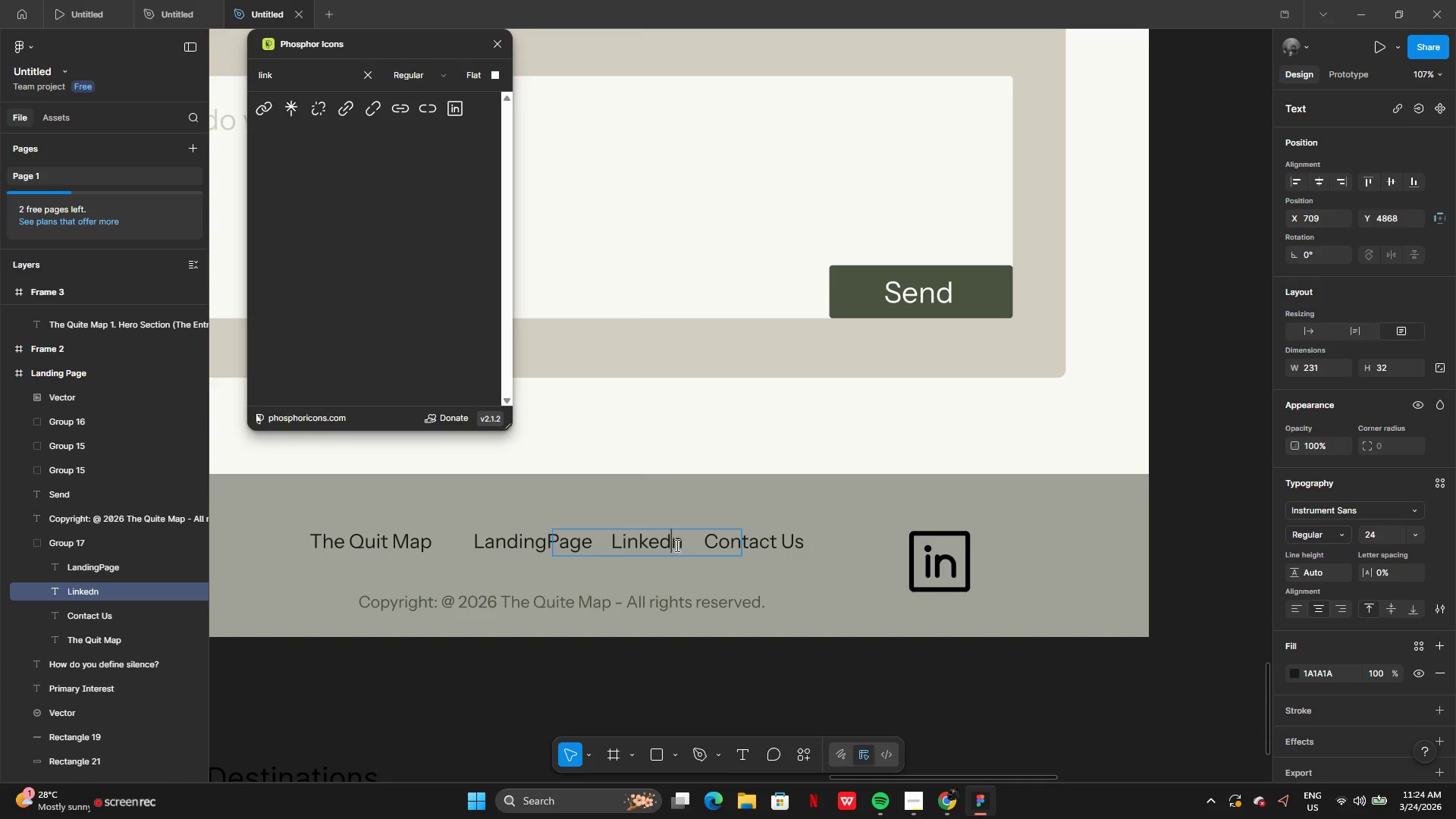 
key(I)
 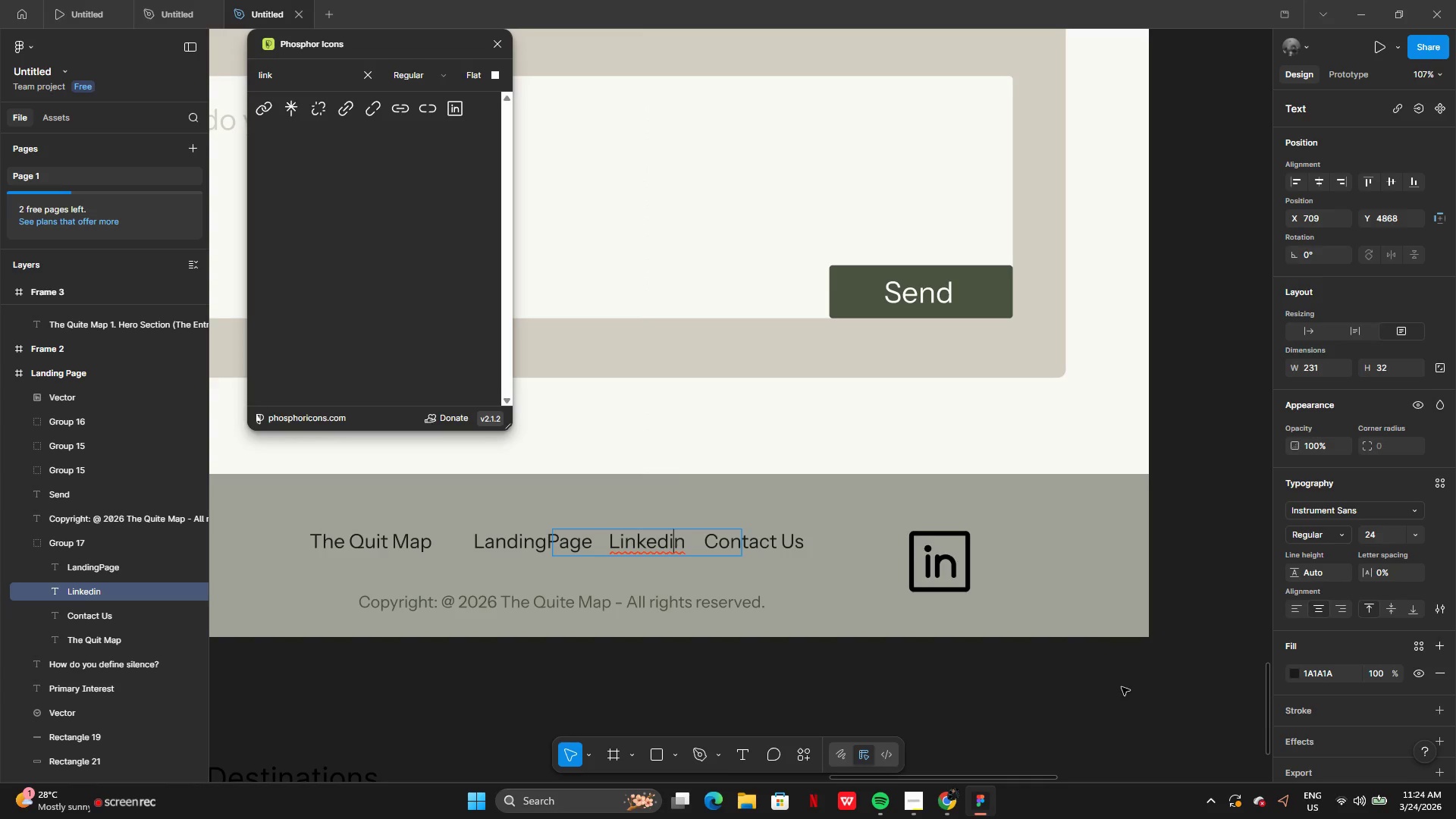 
left_click([1144, 698])
 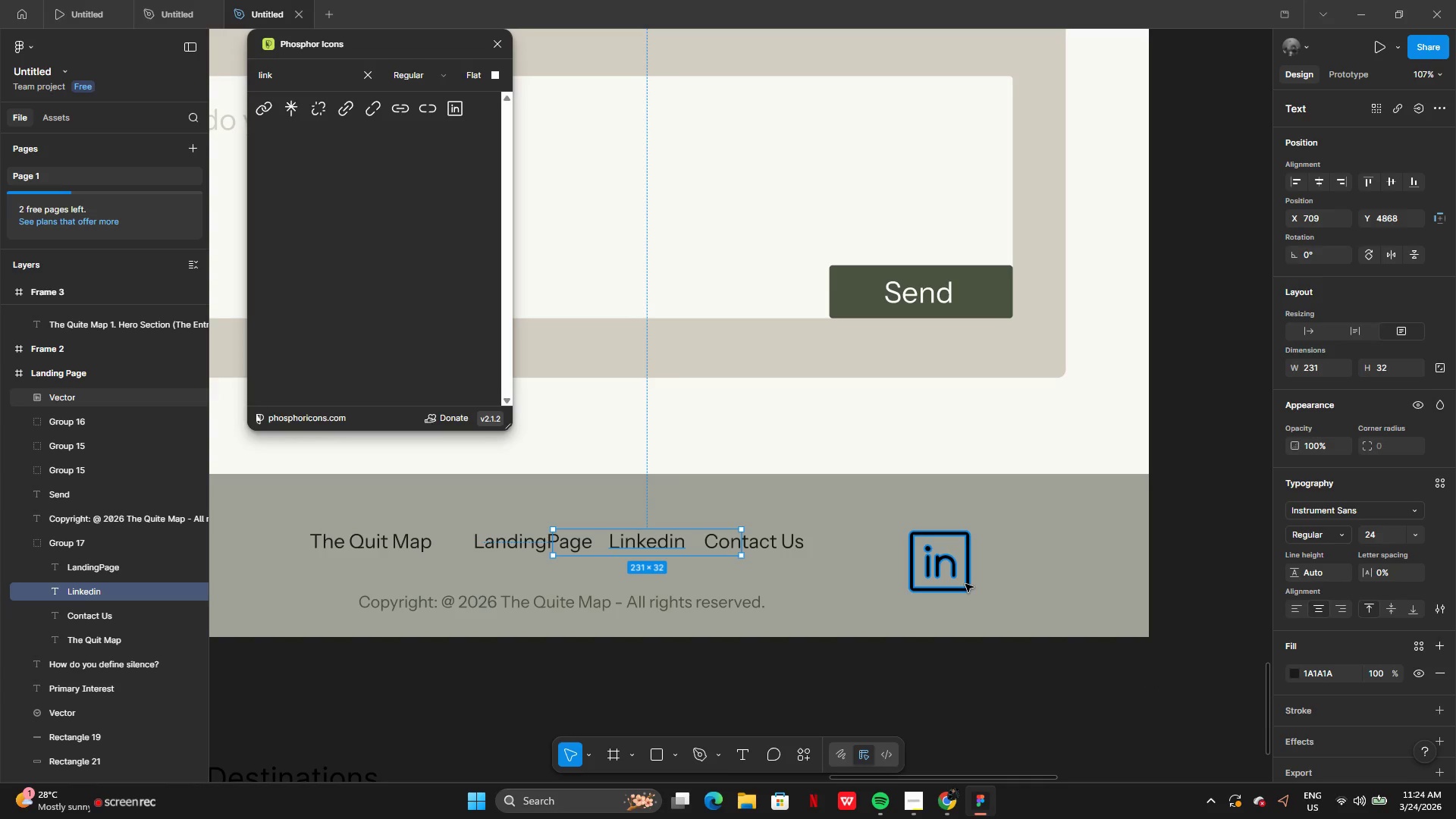 
left_click([964, 583])
 